 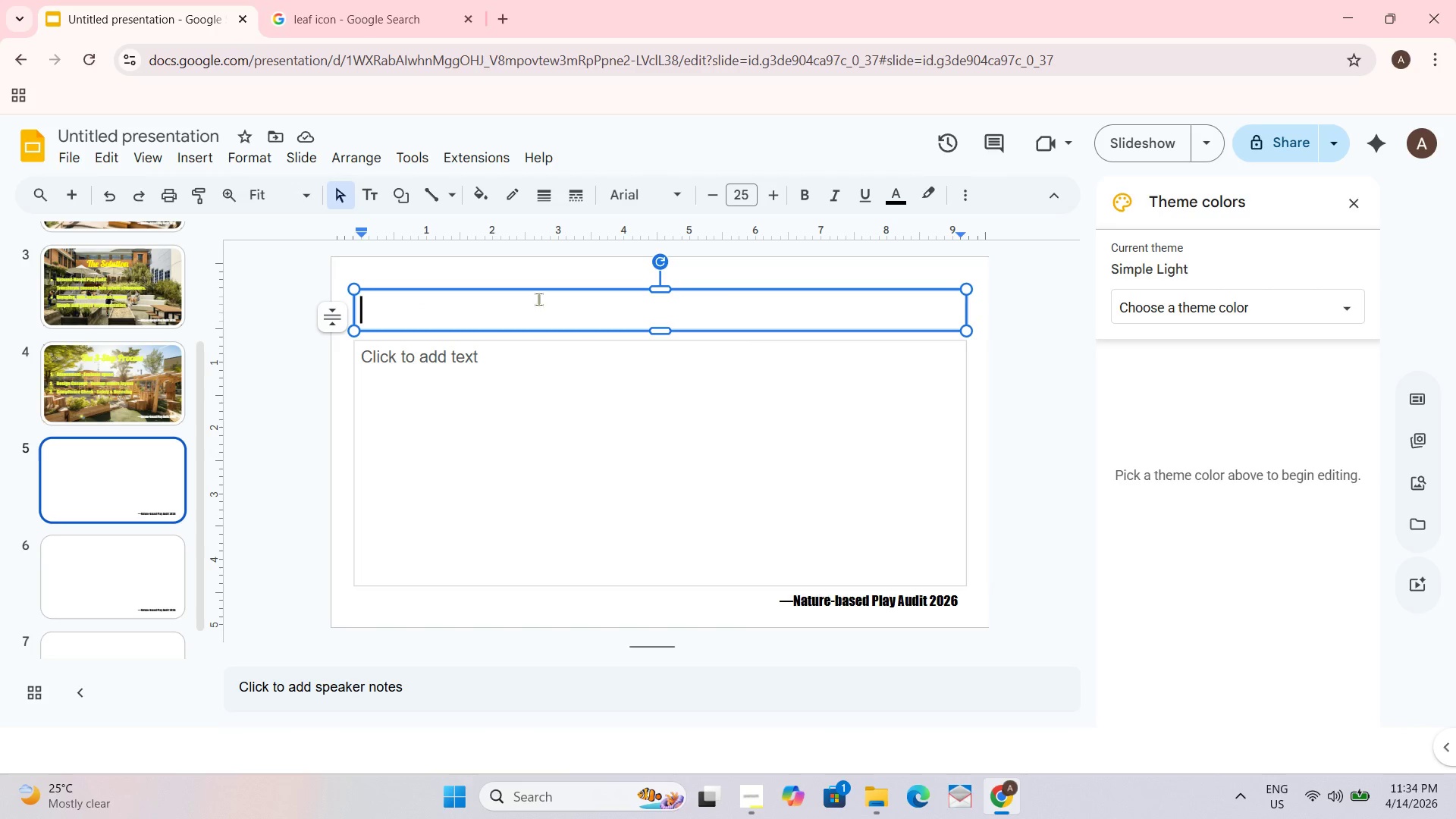 
key(Alt+Shift+S)
 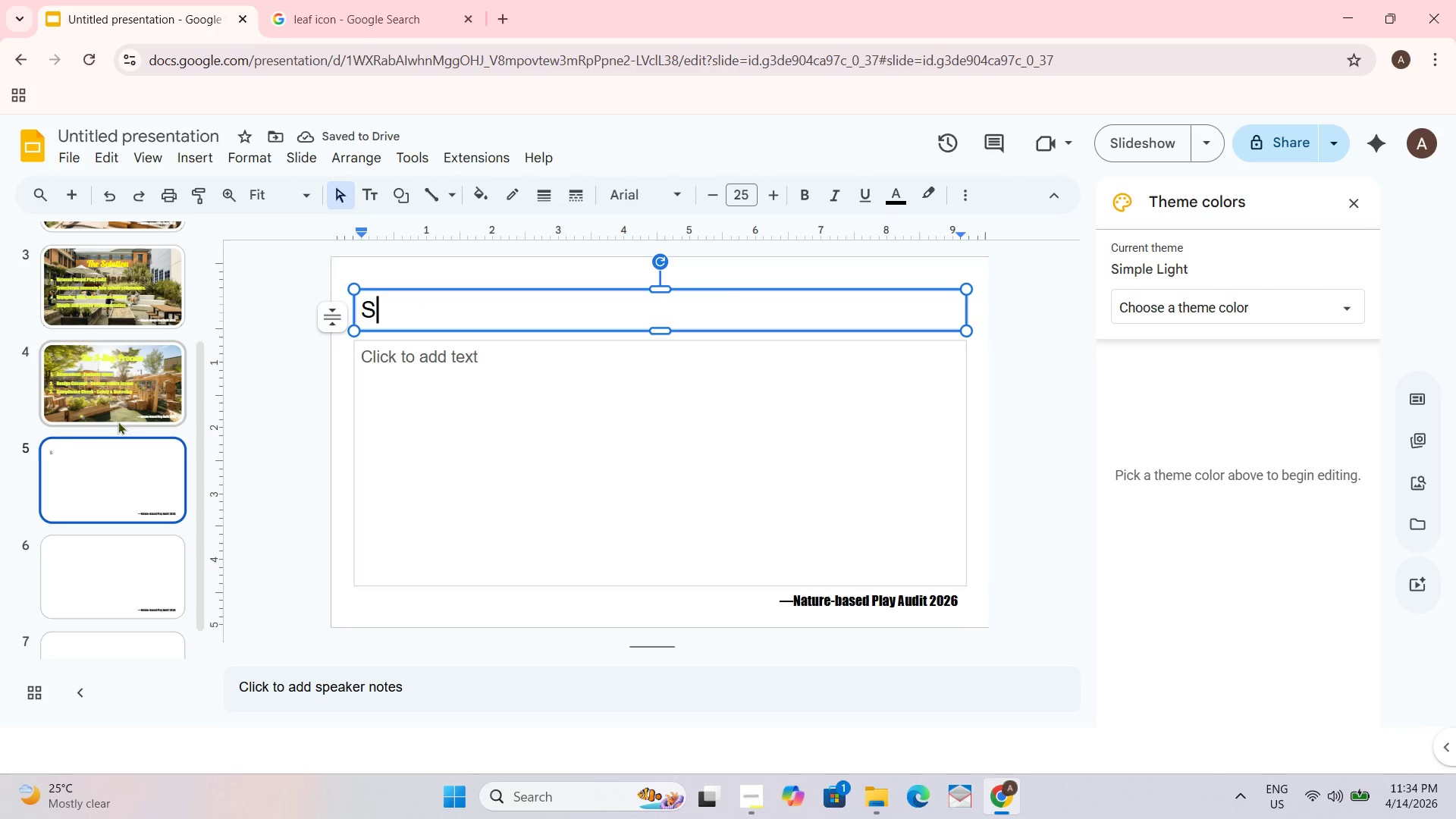 
type(afety First)
 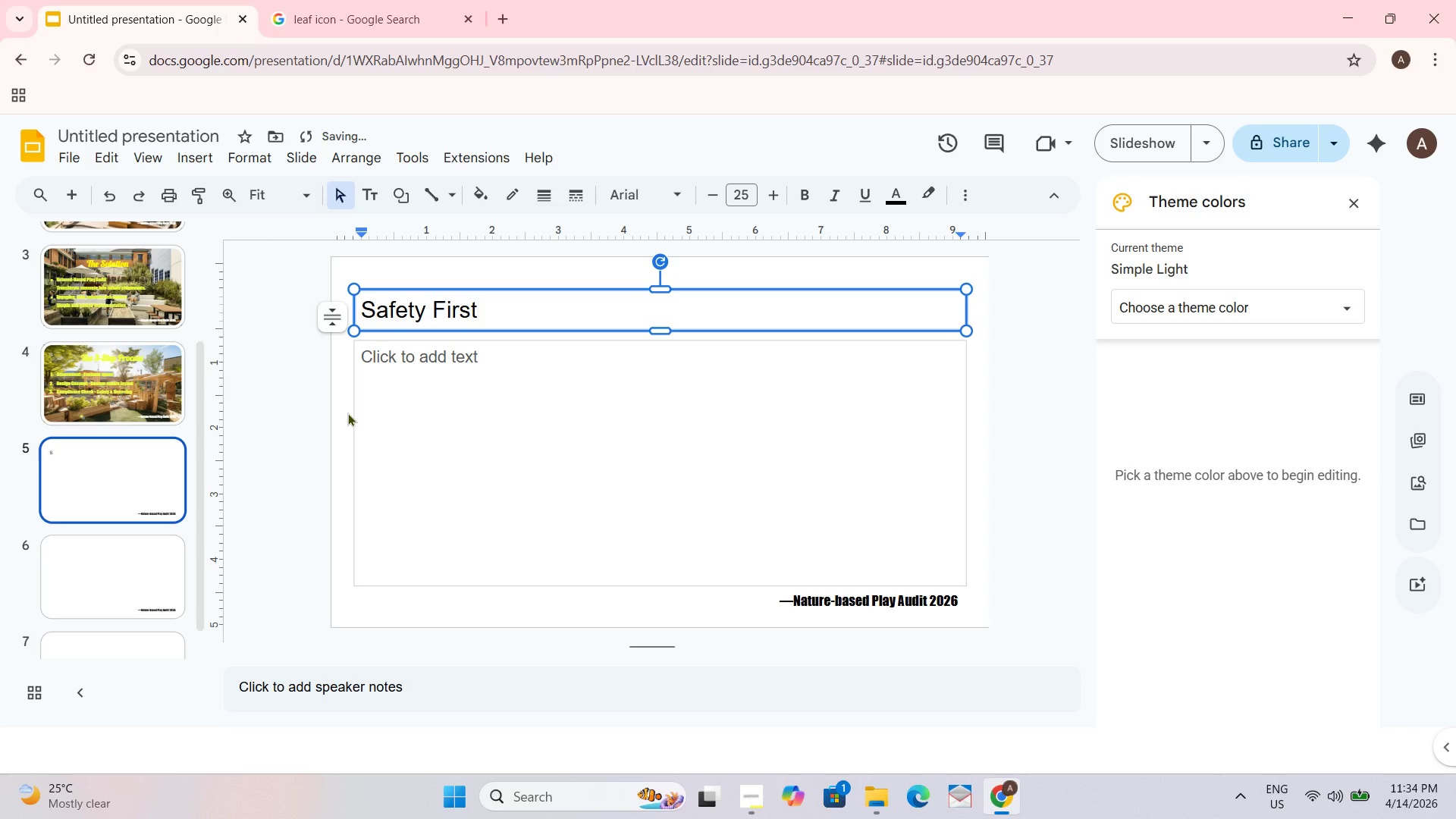 
hold_key(key=ControlLeft, duration=0.39)
 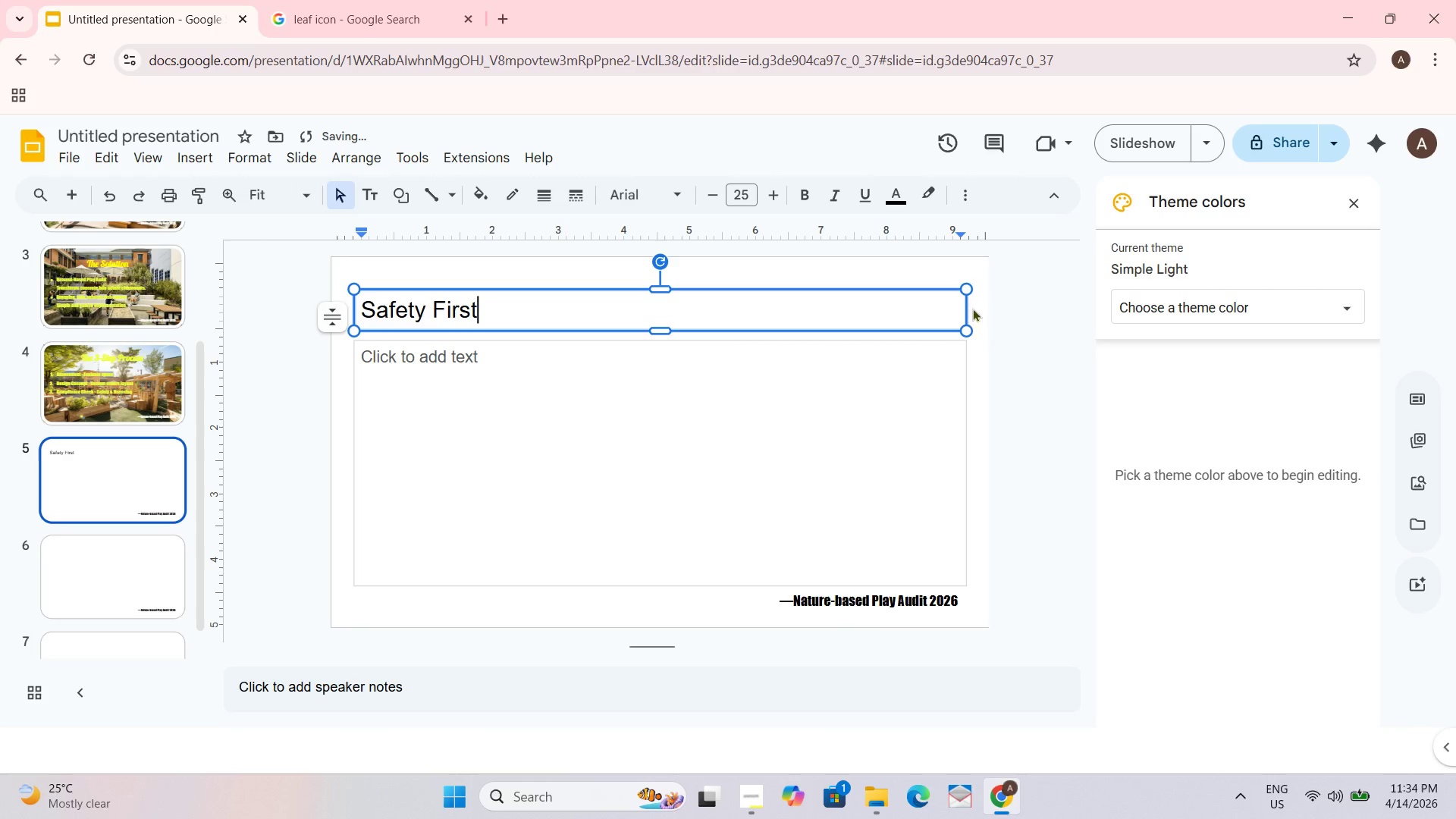 
left_click_drag(start_coordinate=[968, 308], to_coordinate=[591, 321])
 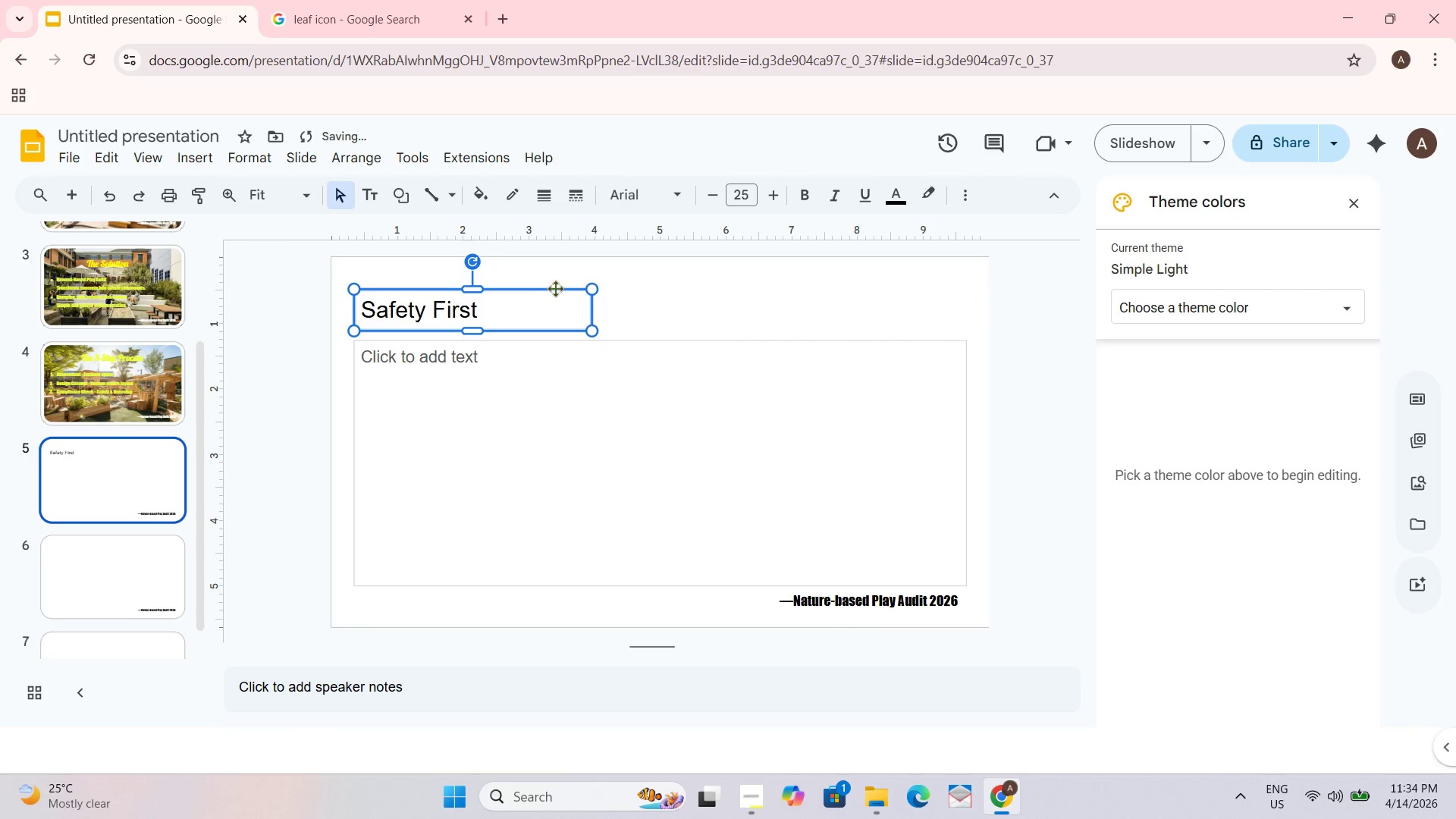 
hold_key(key=ControlLeft, duration=0.53)
 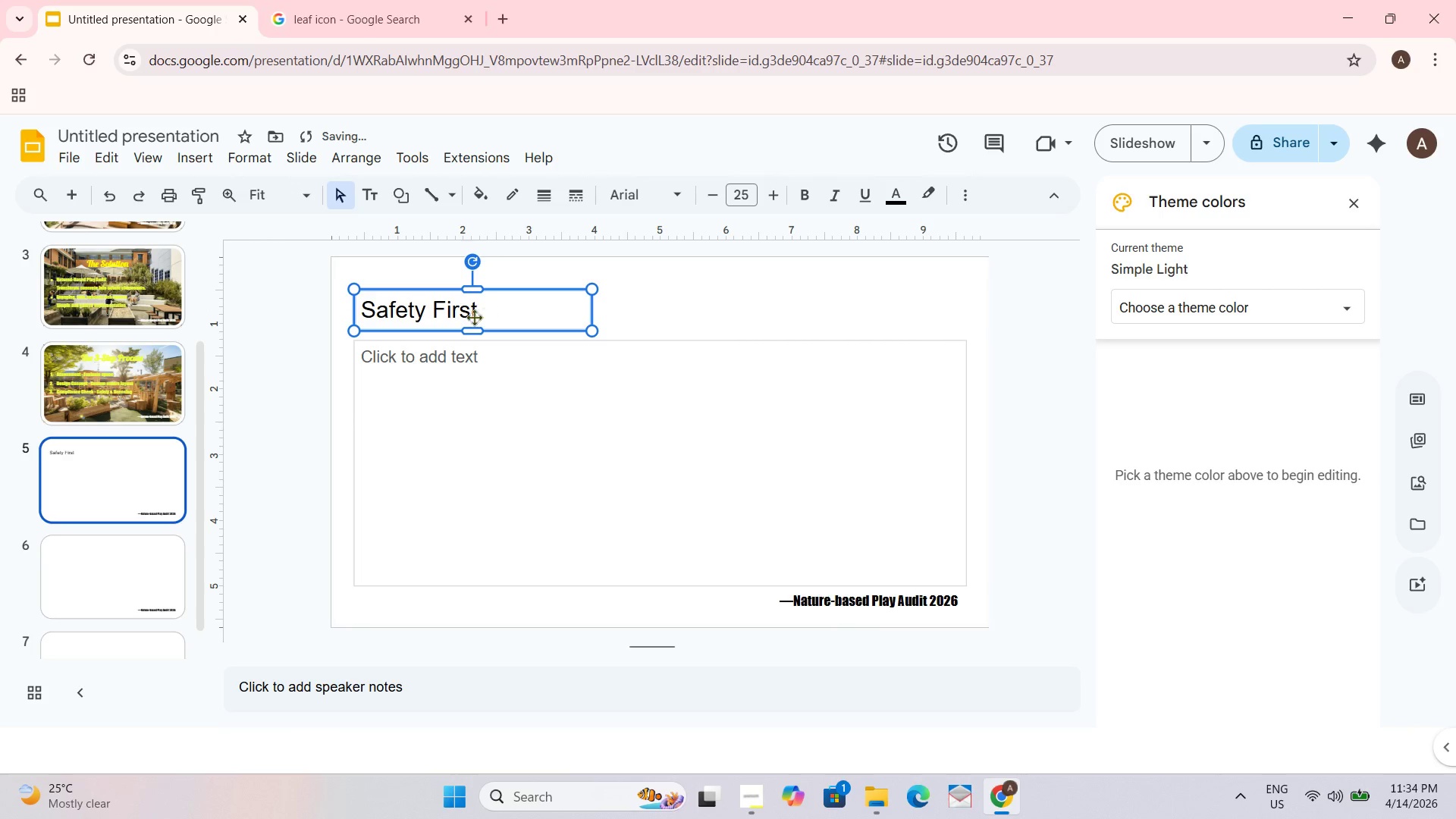 
double_click([450, 313])
 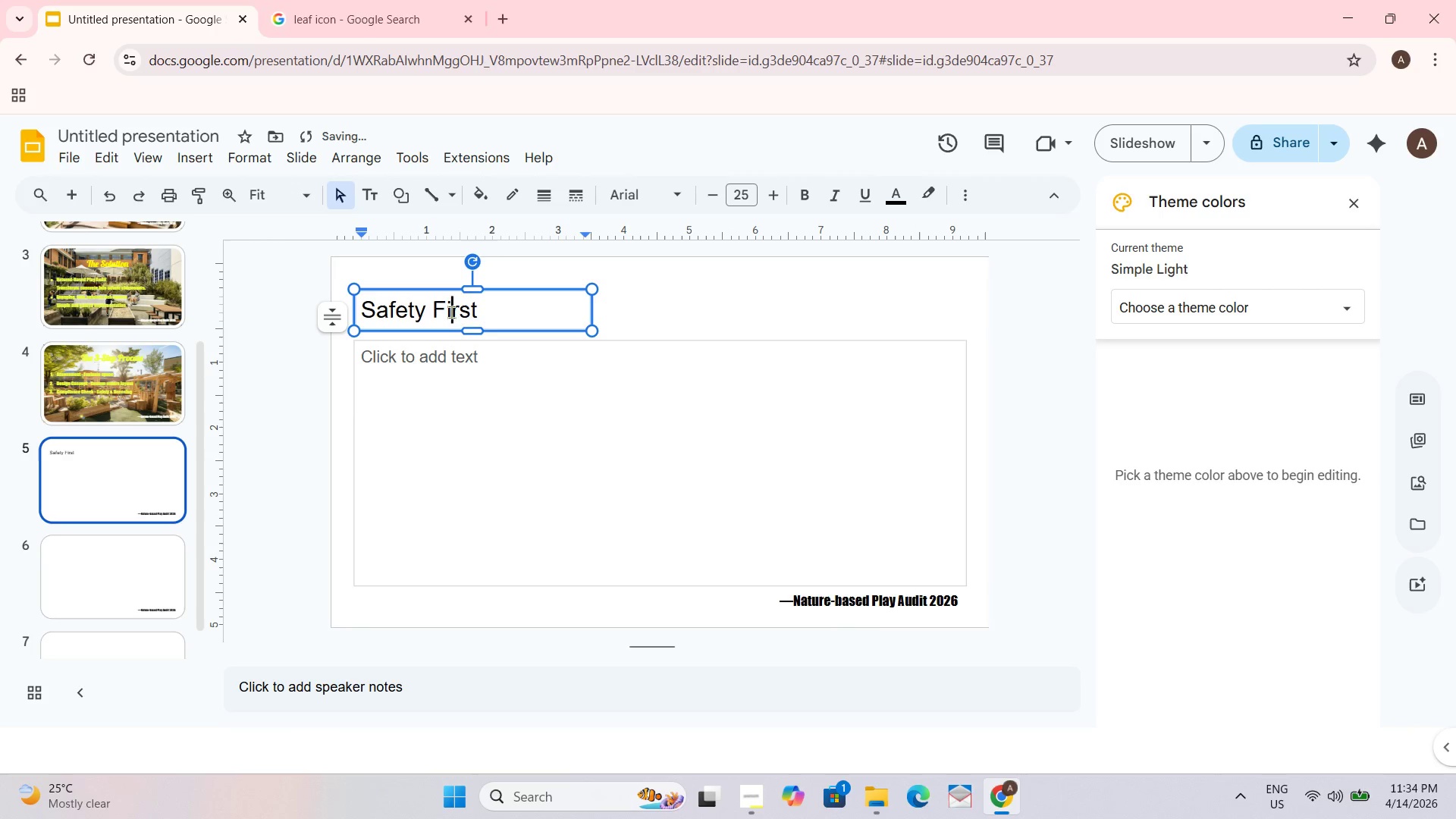 
triple_click([451, 312])
 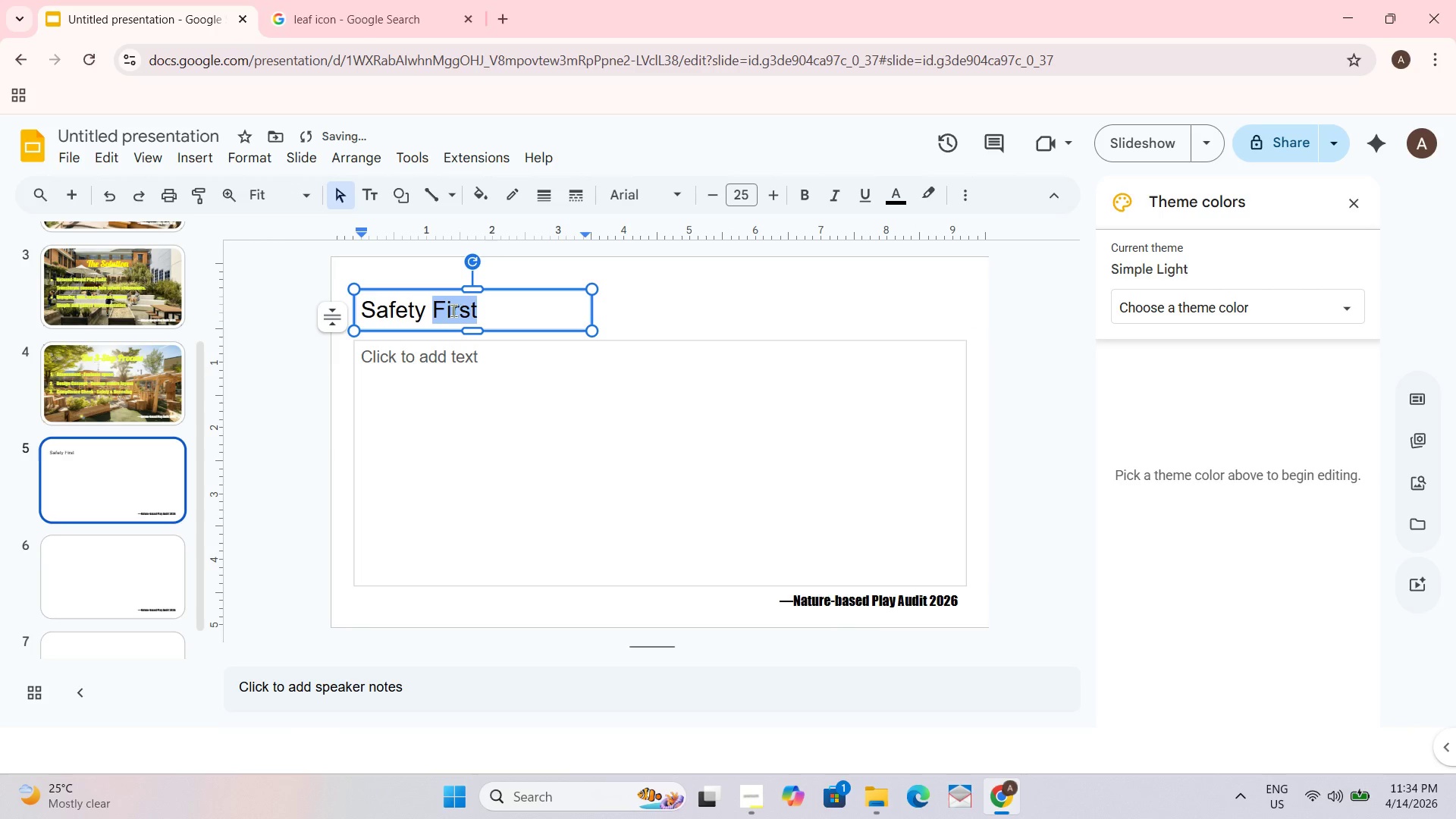 
key(Control+A)
 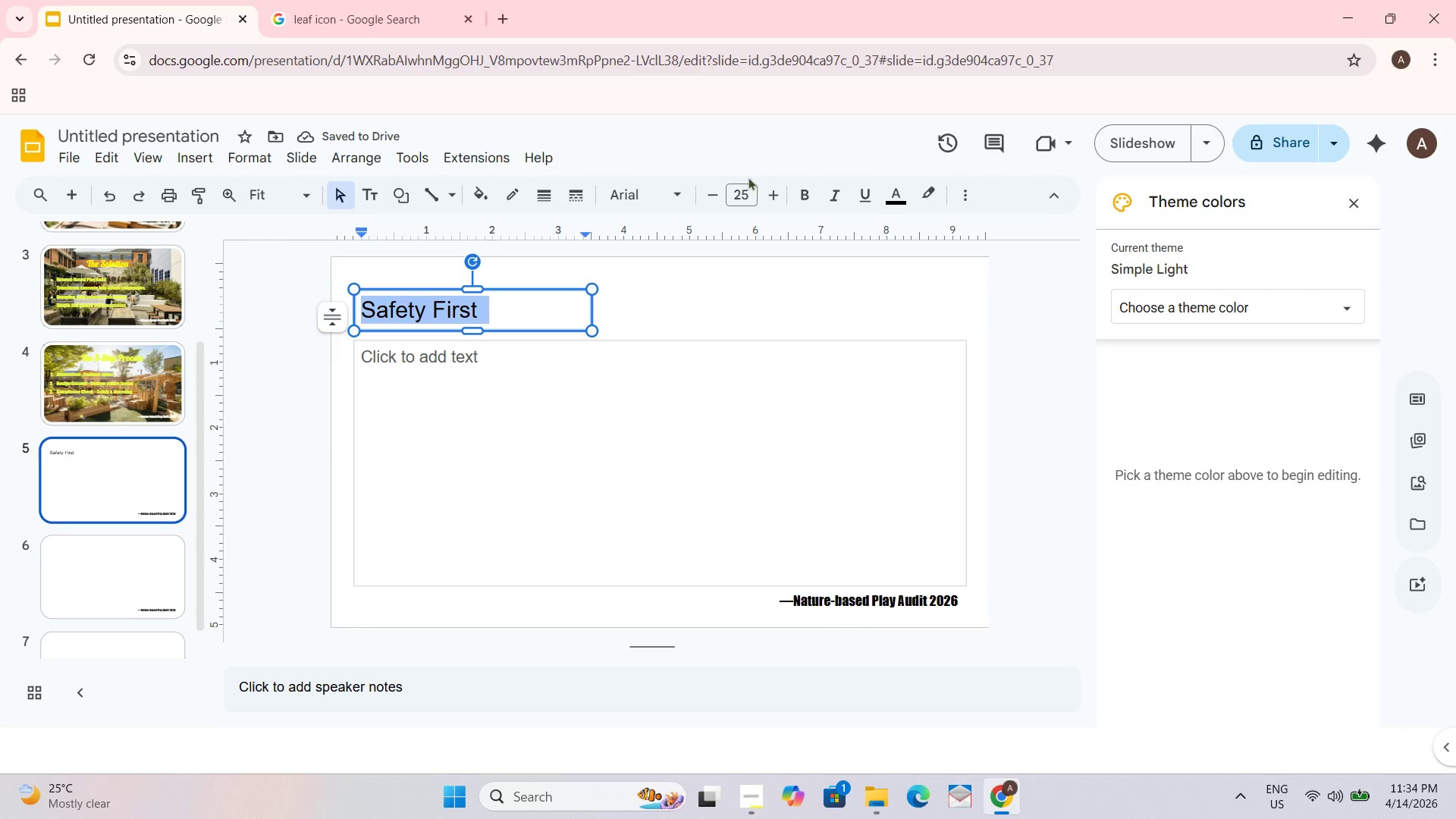 
left_click([742, 185])
 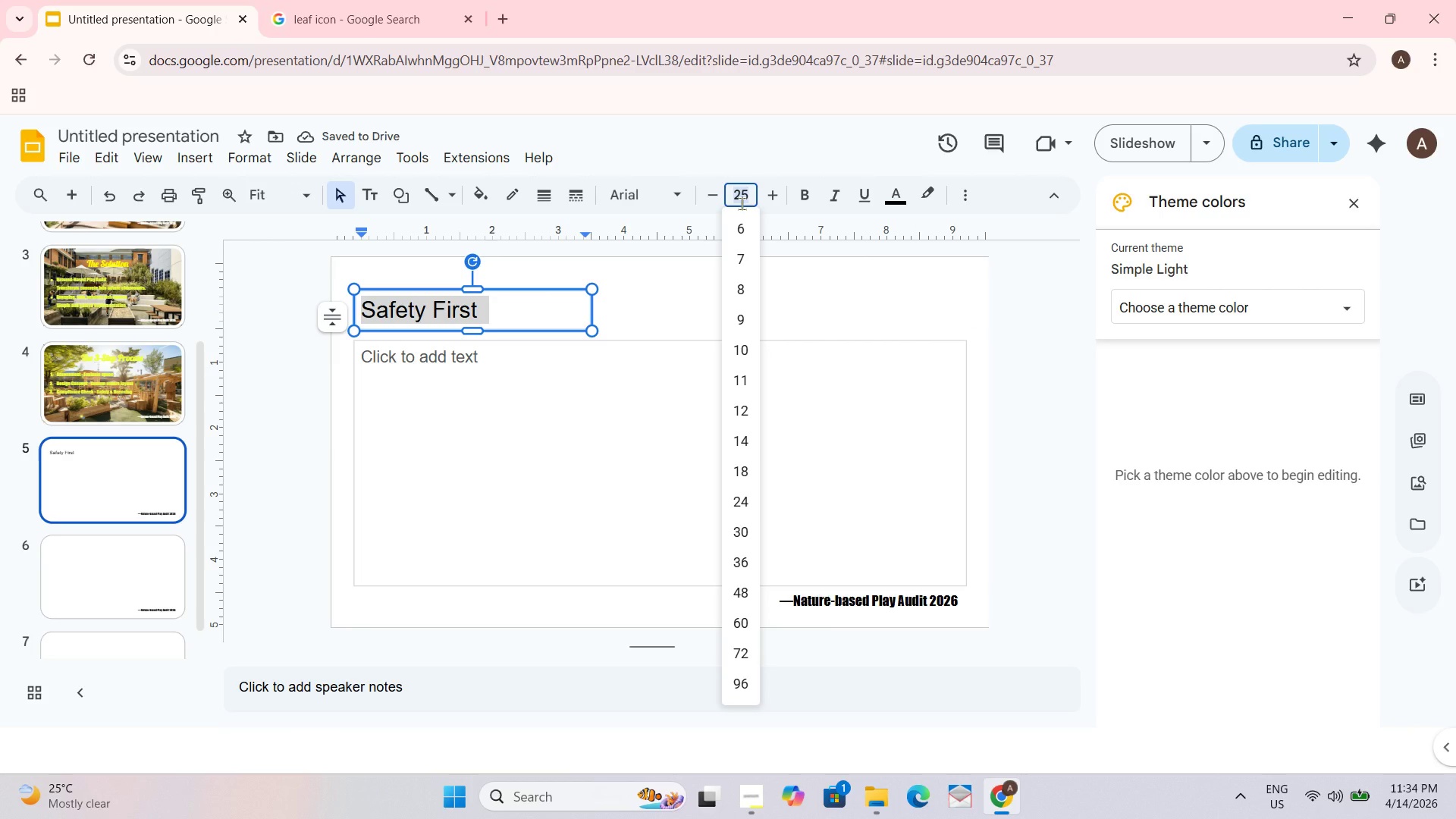 
key(Numpad4)
 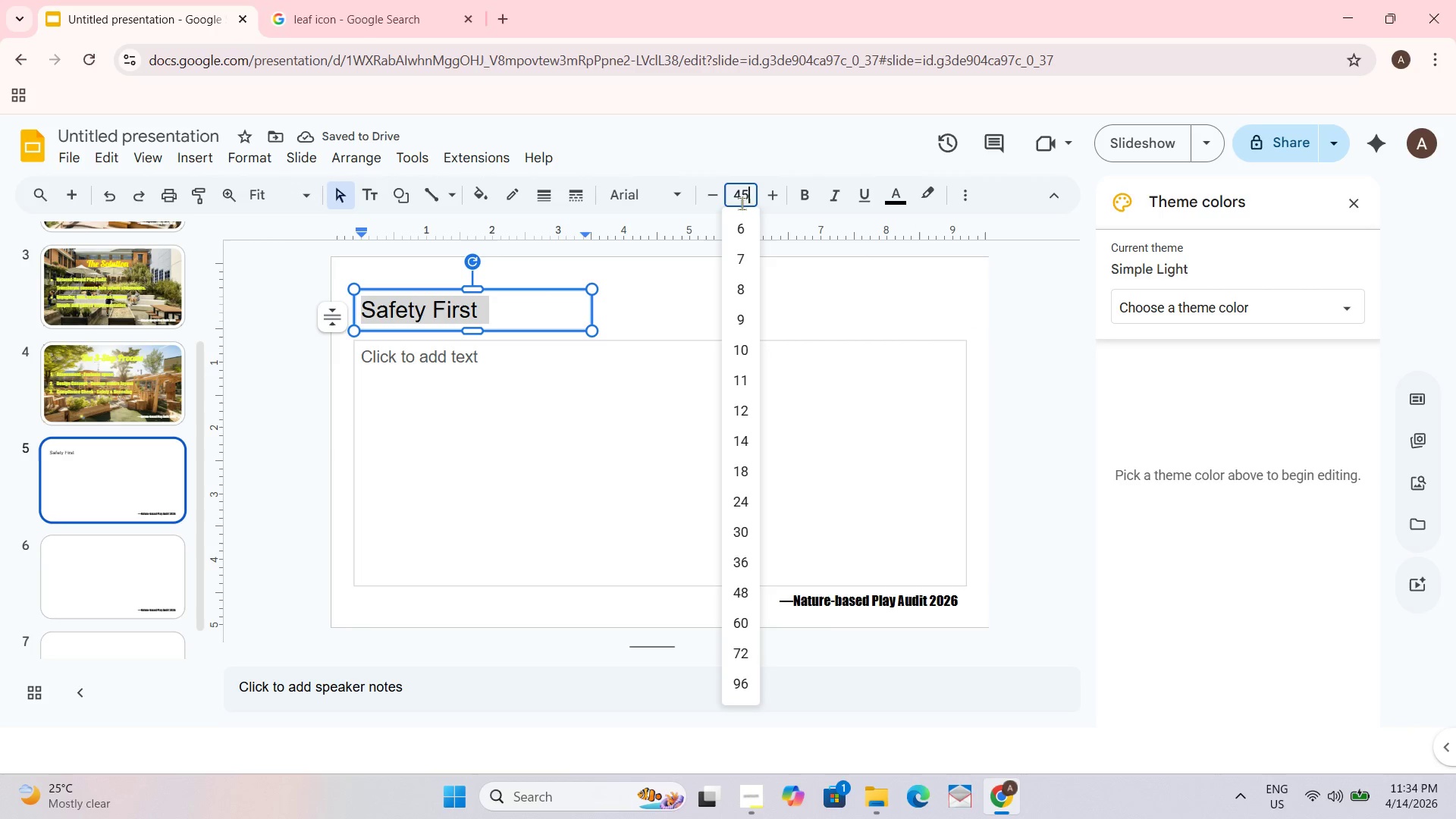 
key(Numpad5)
 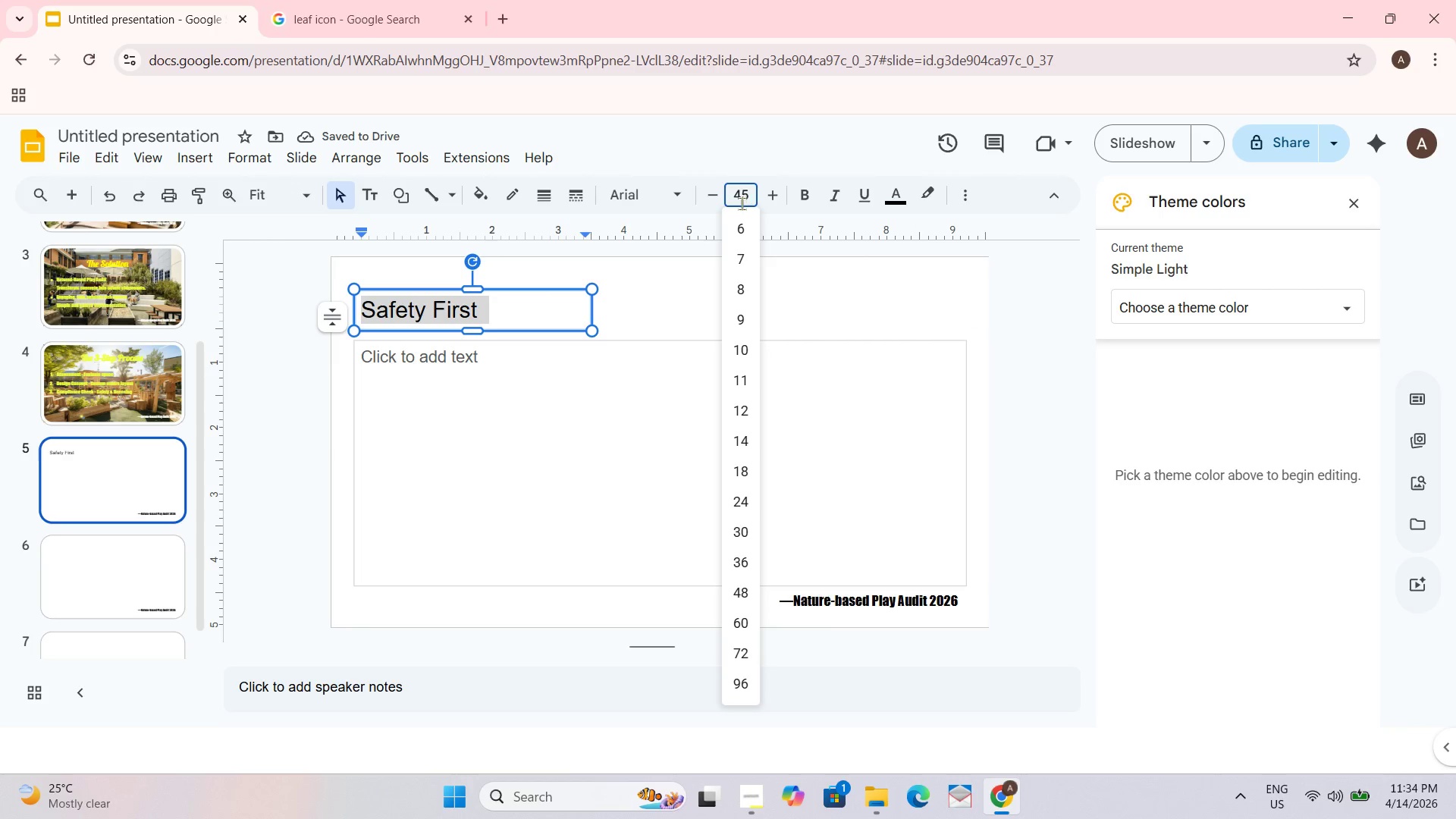 
key(NumpadEnter)
 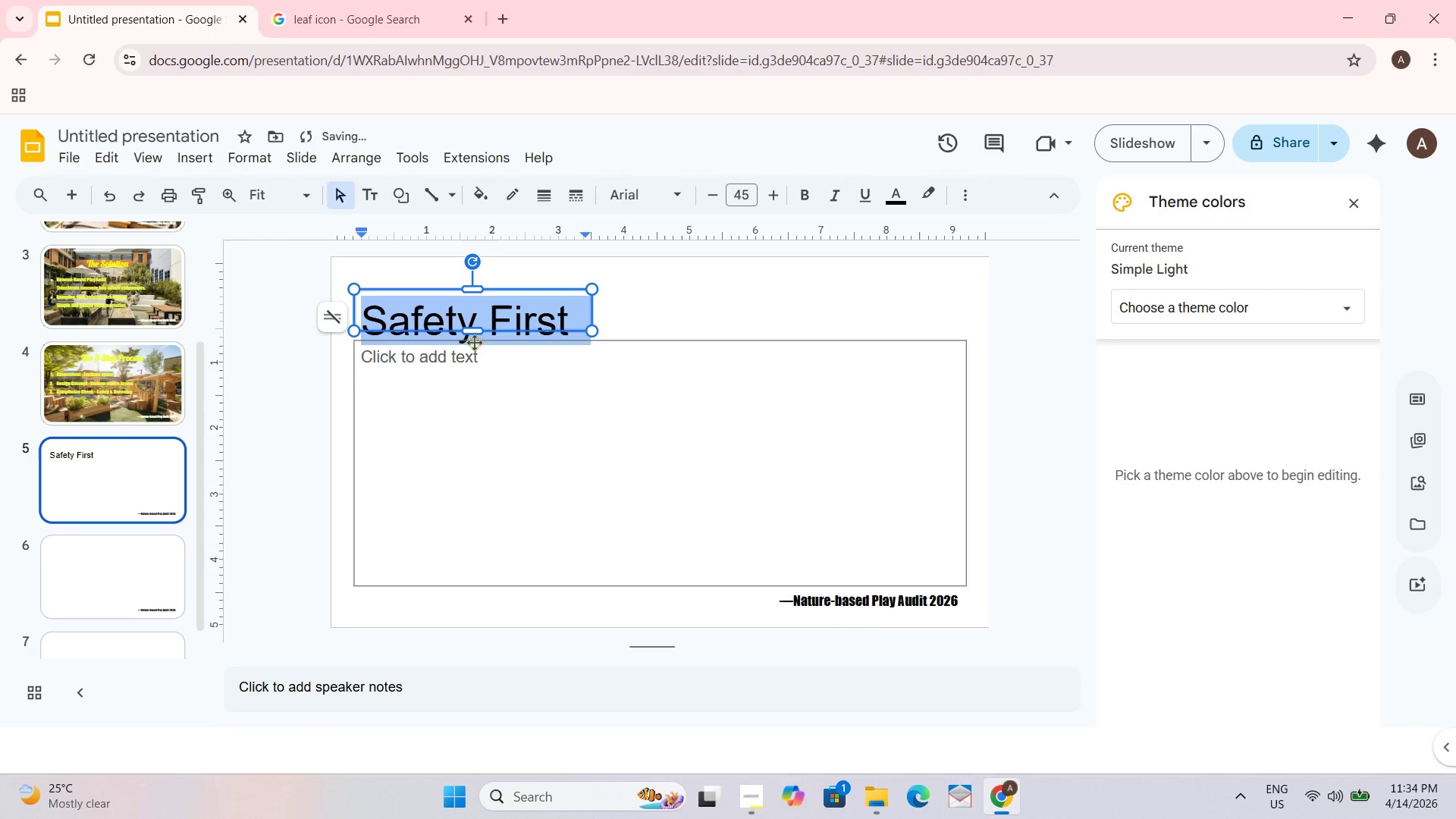 
left_click_drag(start_coordinate=[475, 333], to_coordinate=[477, 349])
 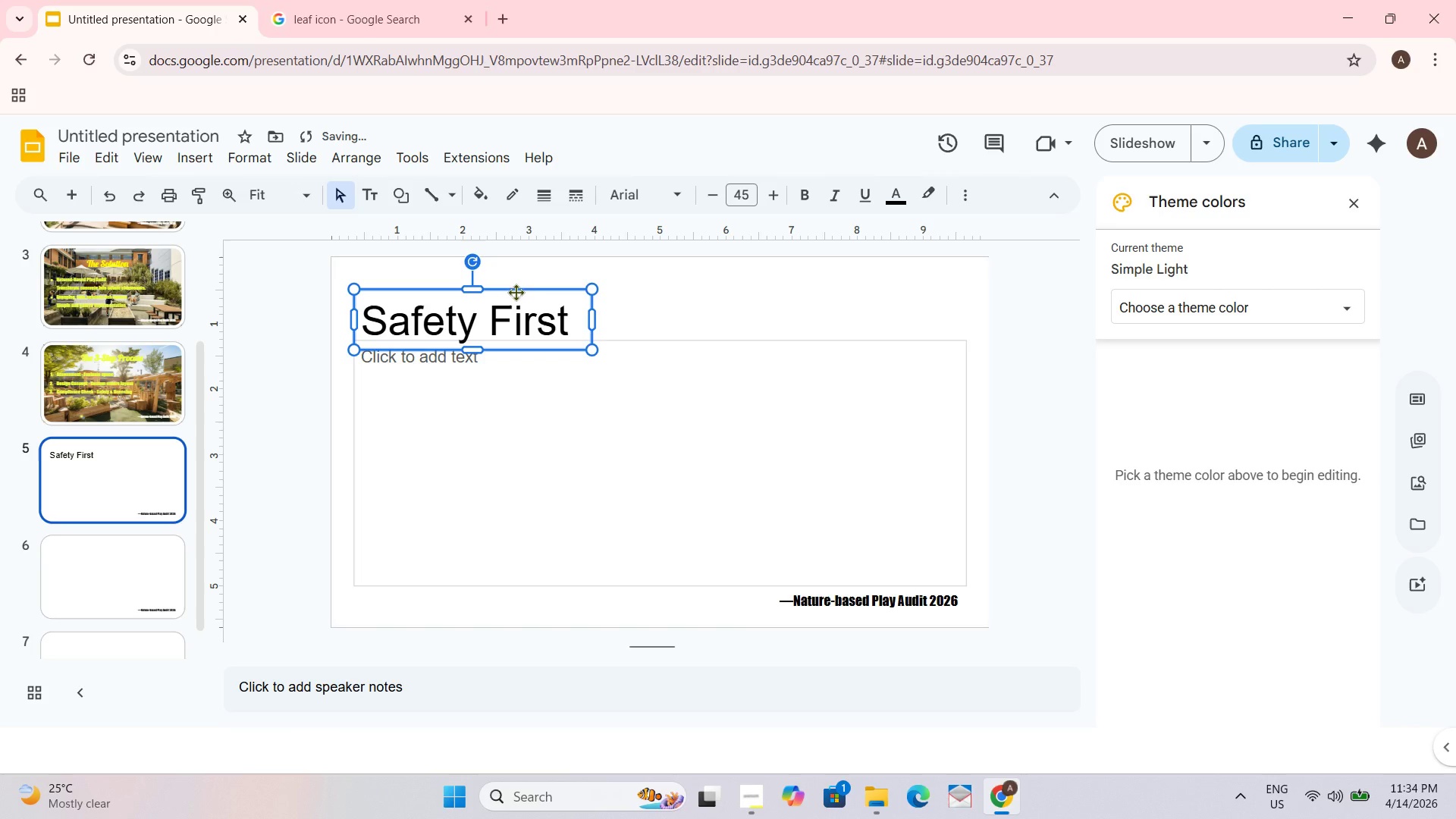 
left_click_drag(start_coordinate=[516, 292], to_coordinate=[705, 278])
 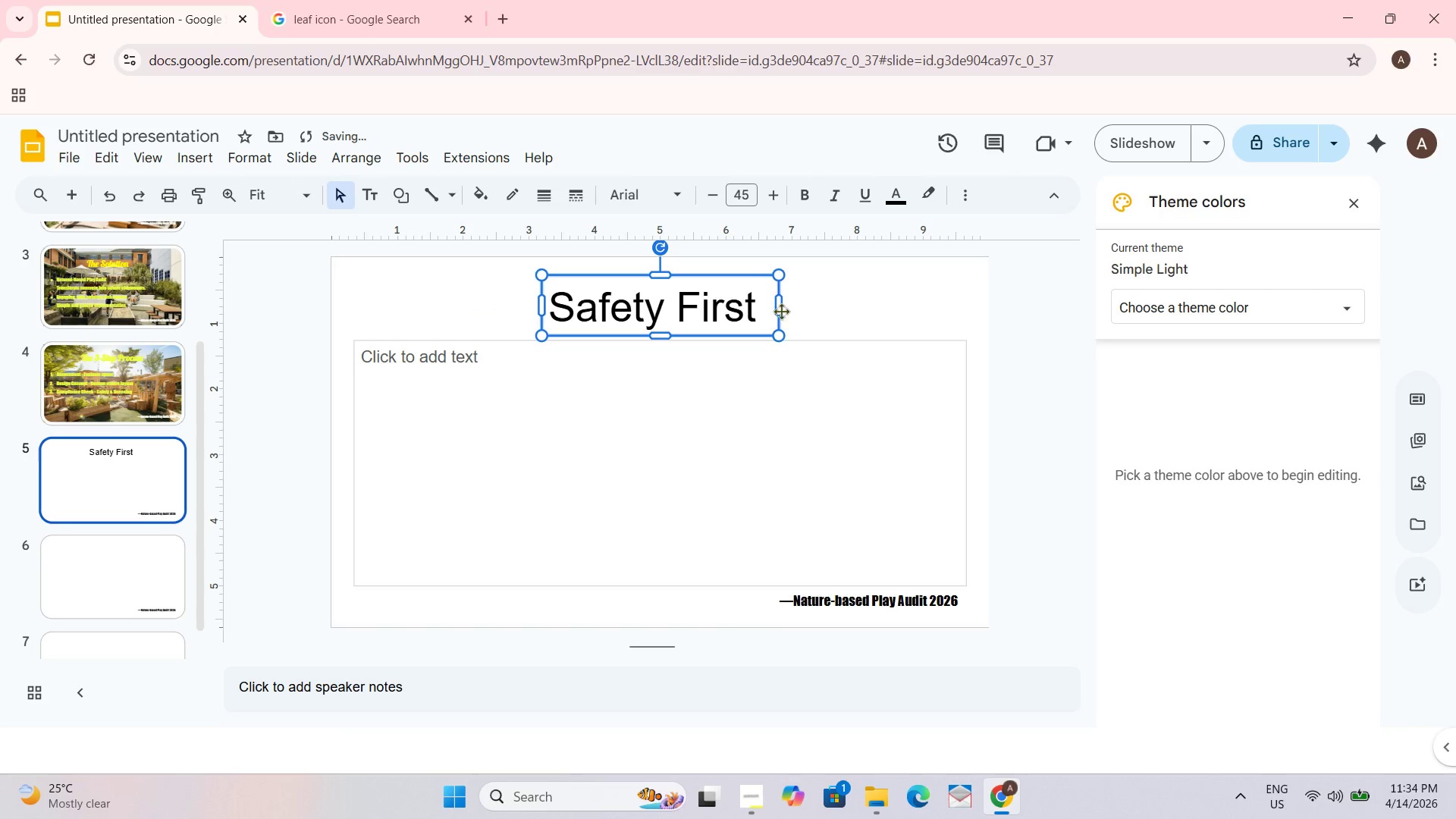 
left_click_drag(start_coordinate=[780, 308], to_coordinate=[770, 303])
 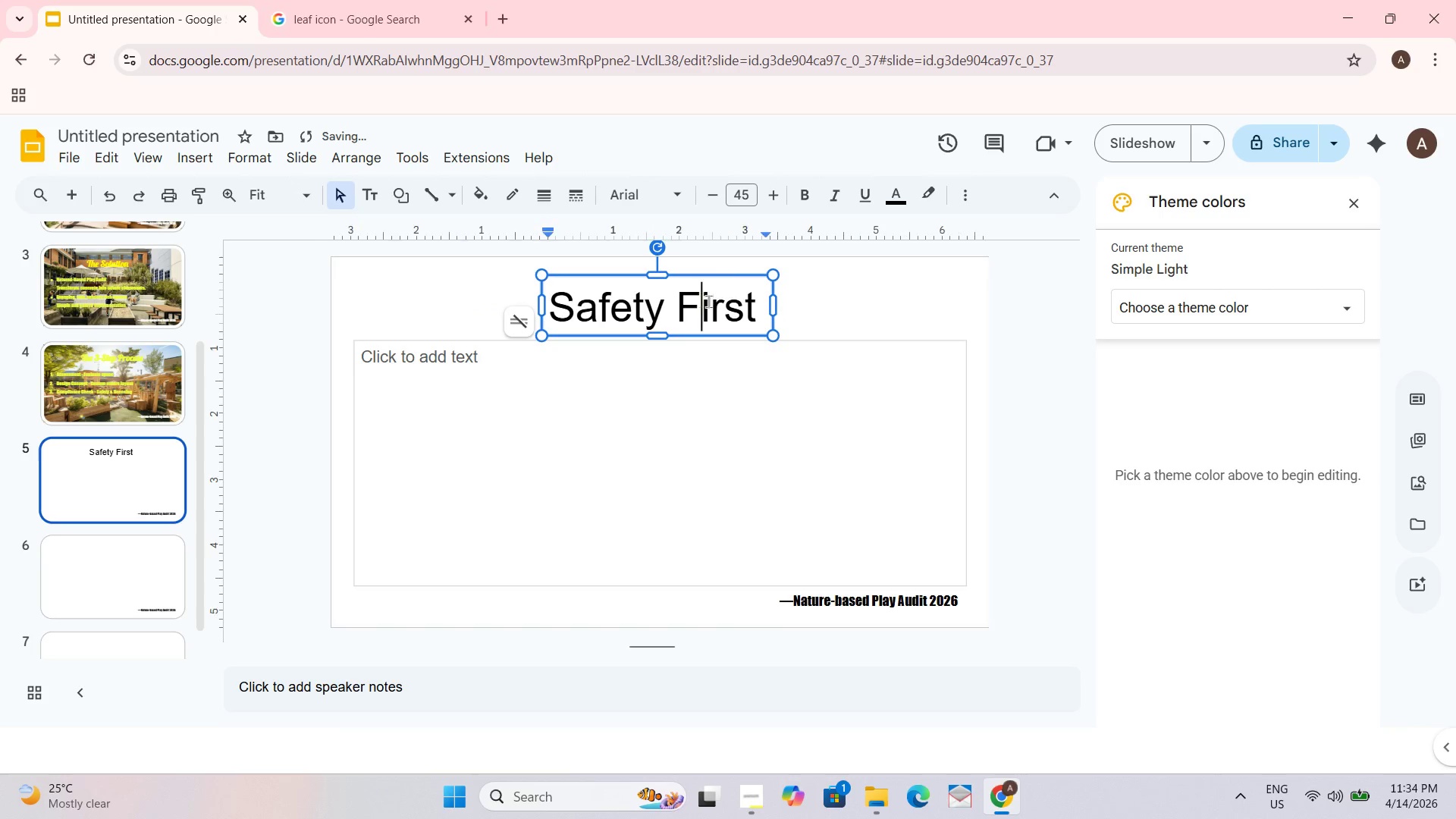 
key(Control+A)
 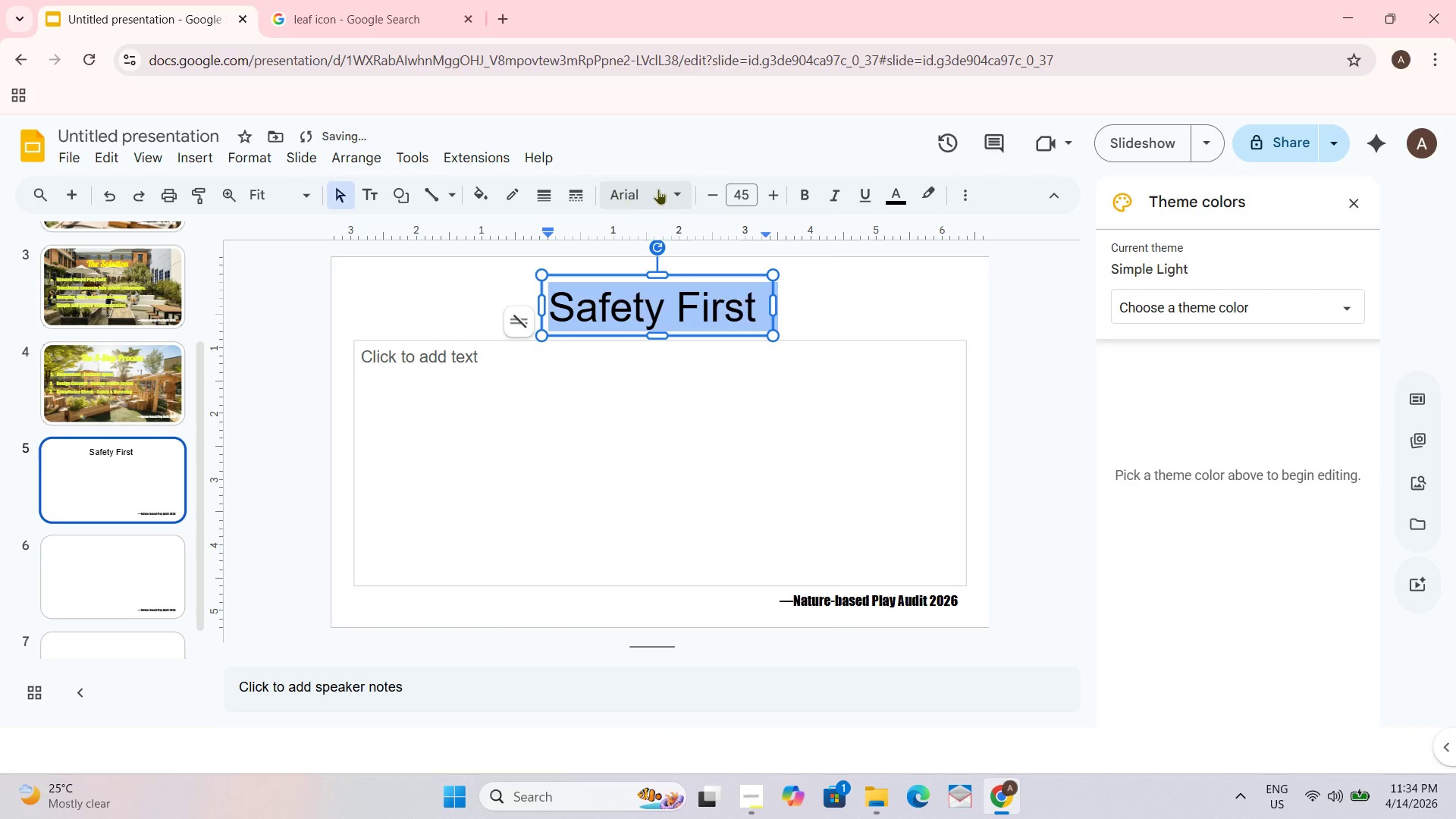 
left_click([663, 190])
 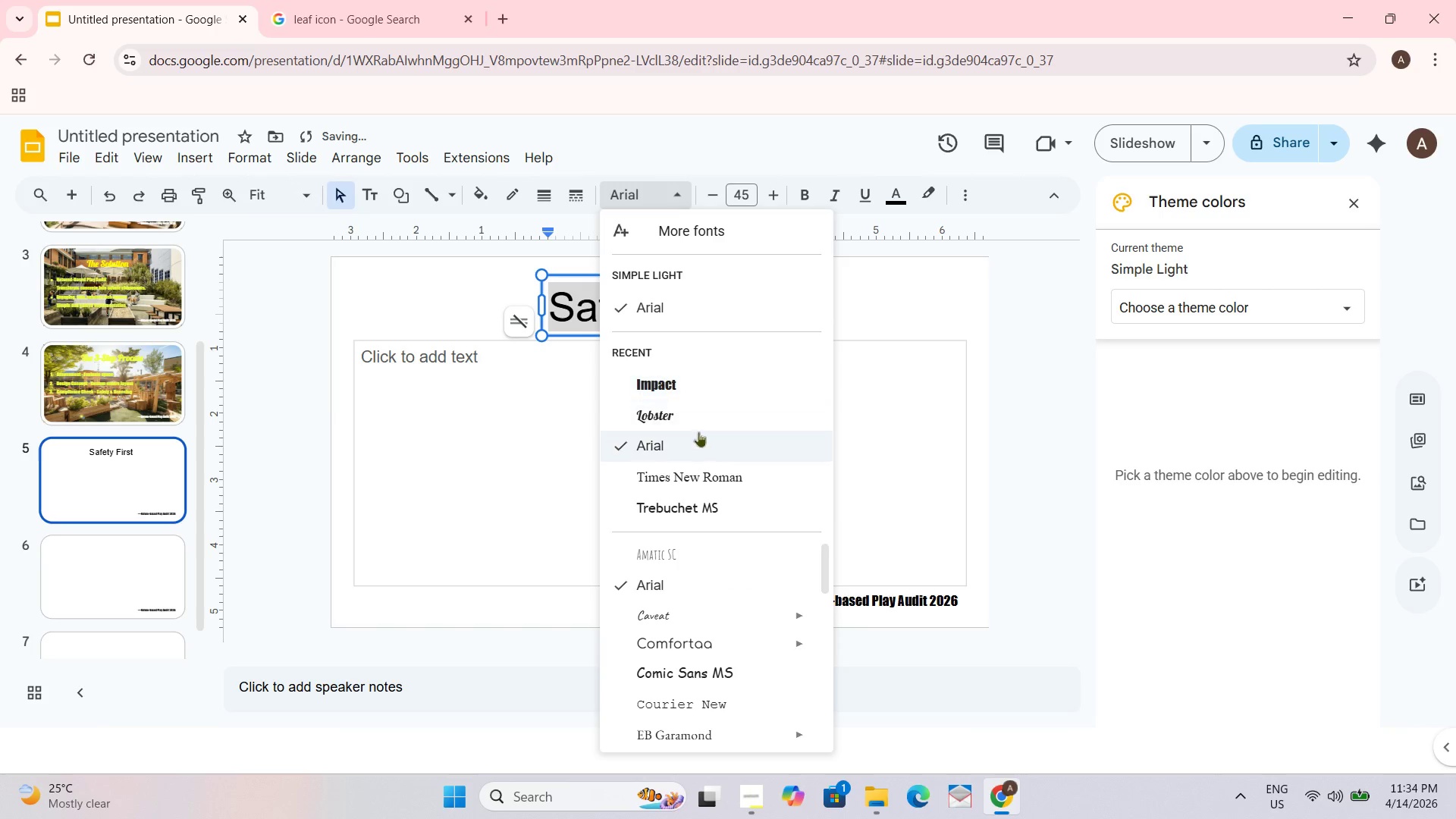 
left_click([685, 412])
 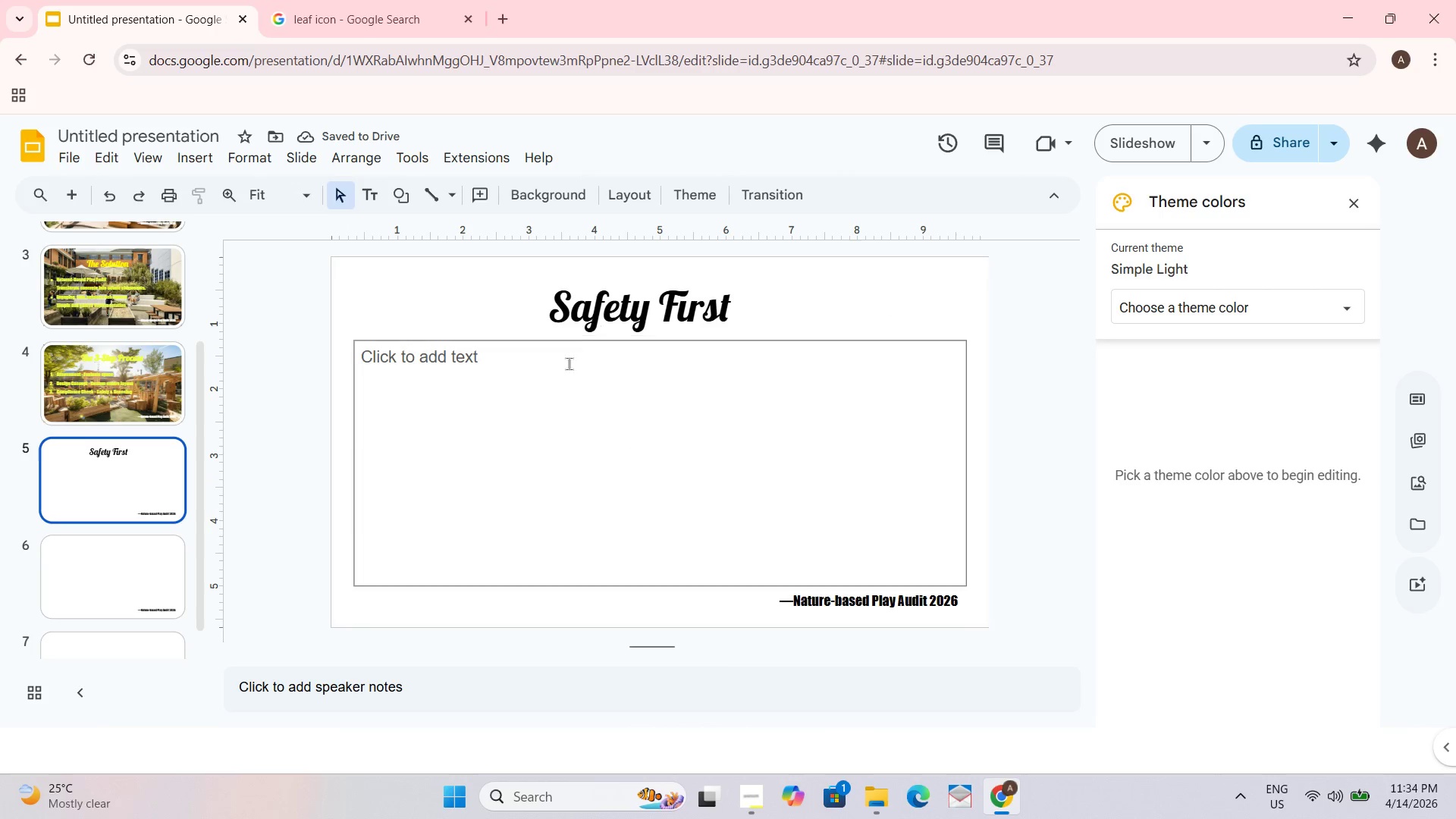 
left_click_drag(start_coordinate=[665, 340], to_coordinate=[667, 358])
 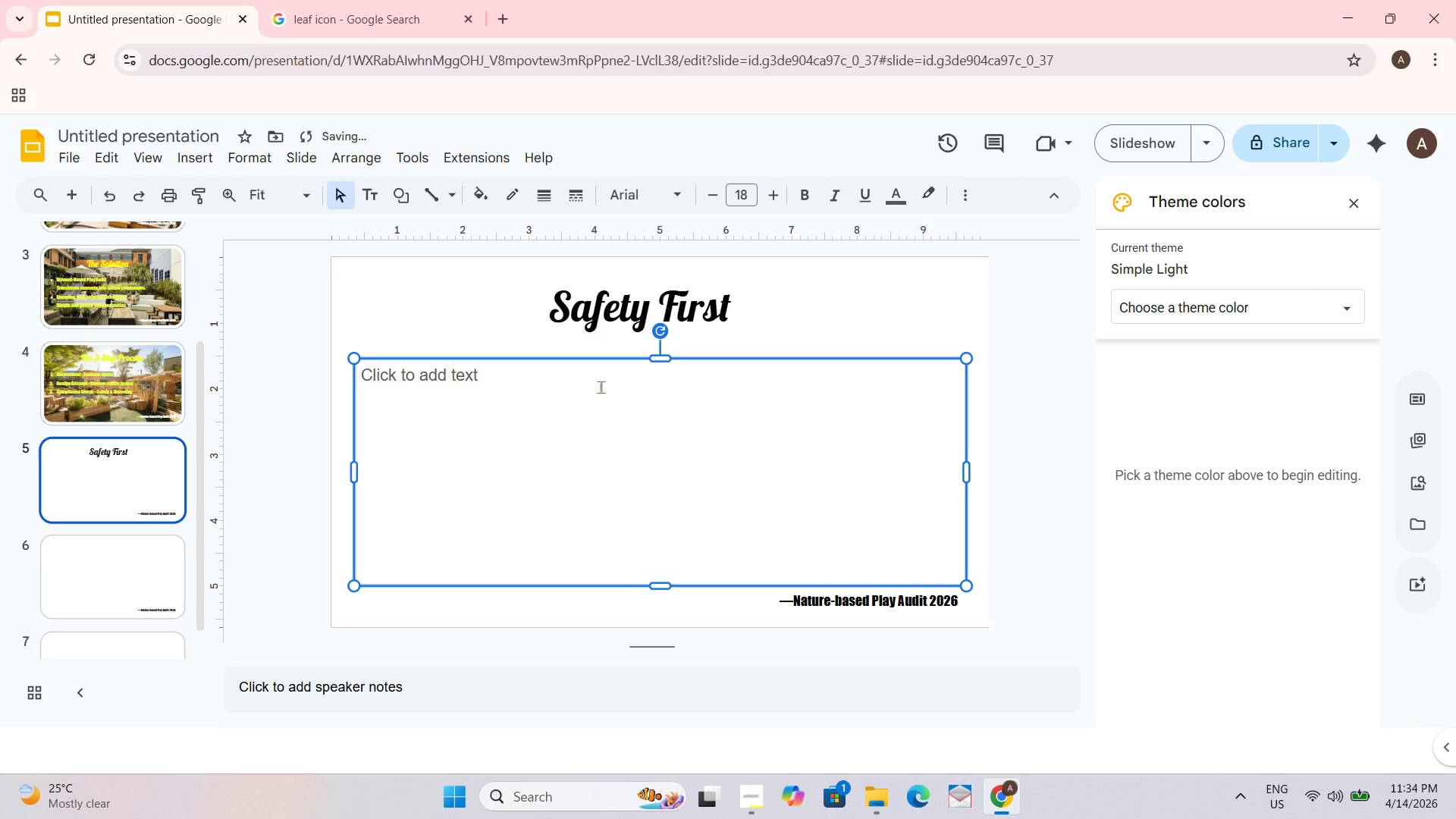 
left_click([566, 386])
 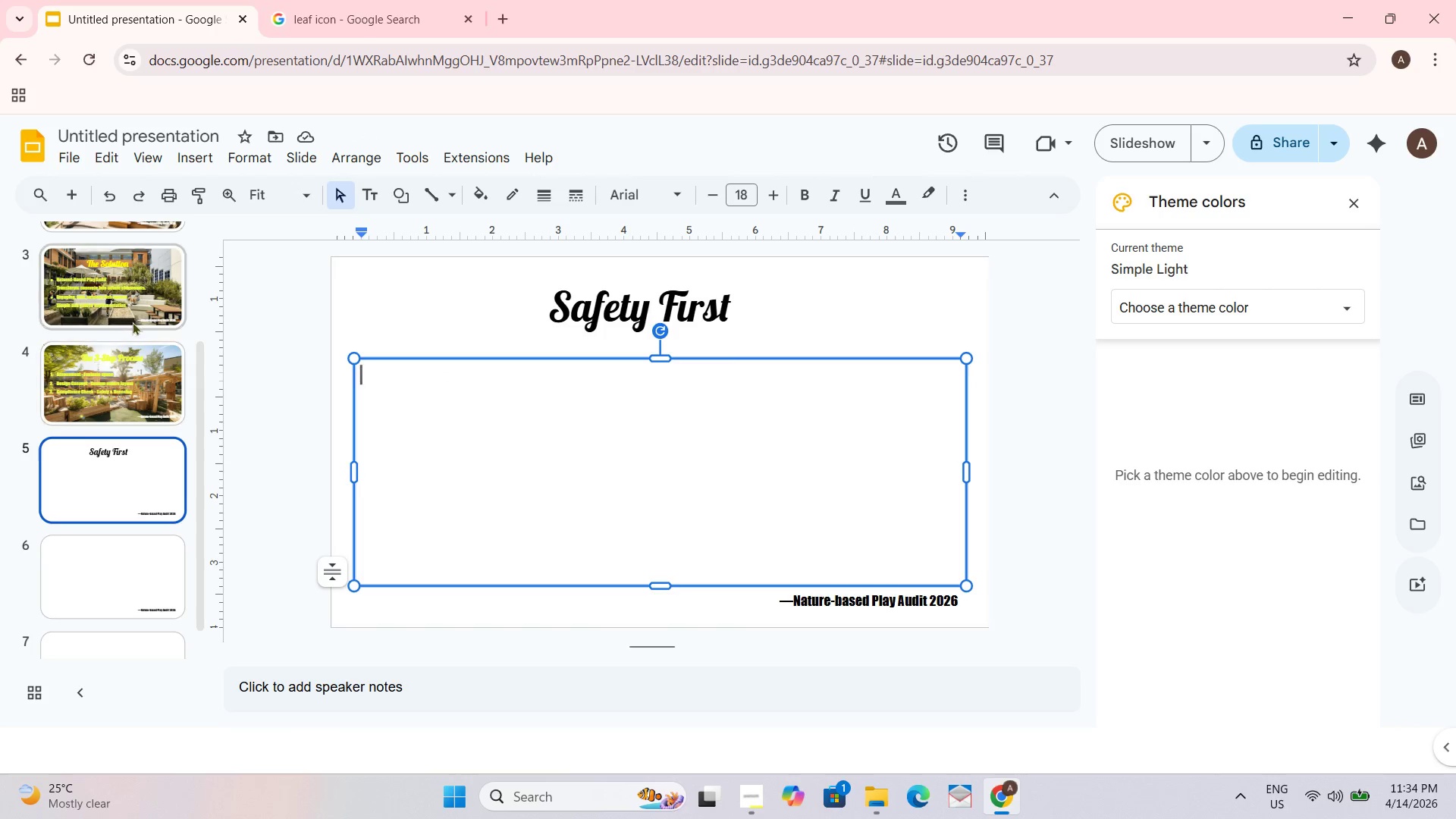 
scroll: coordinate [48, 380], scroll_direction: up, amount: 2.0
 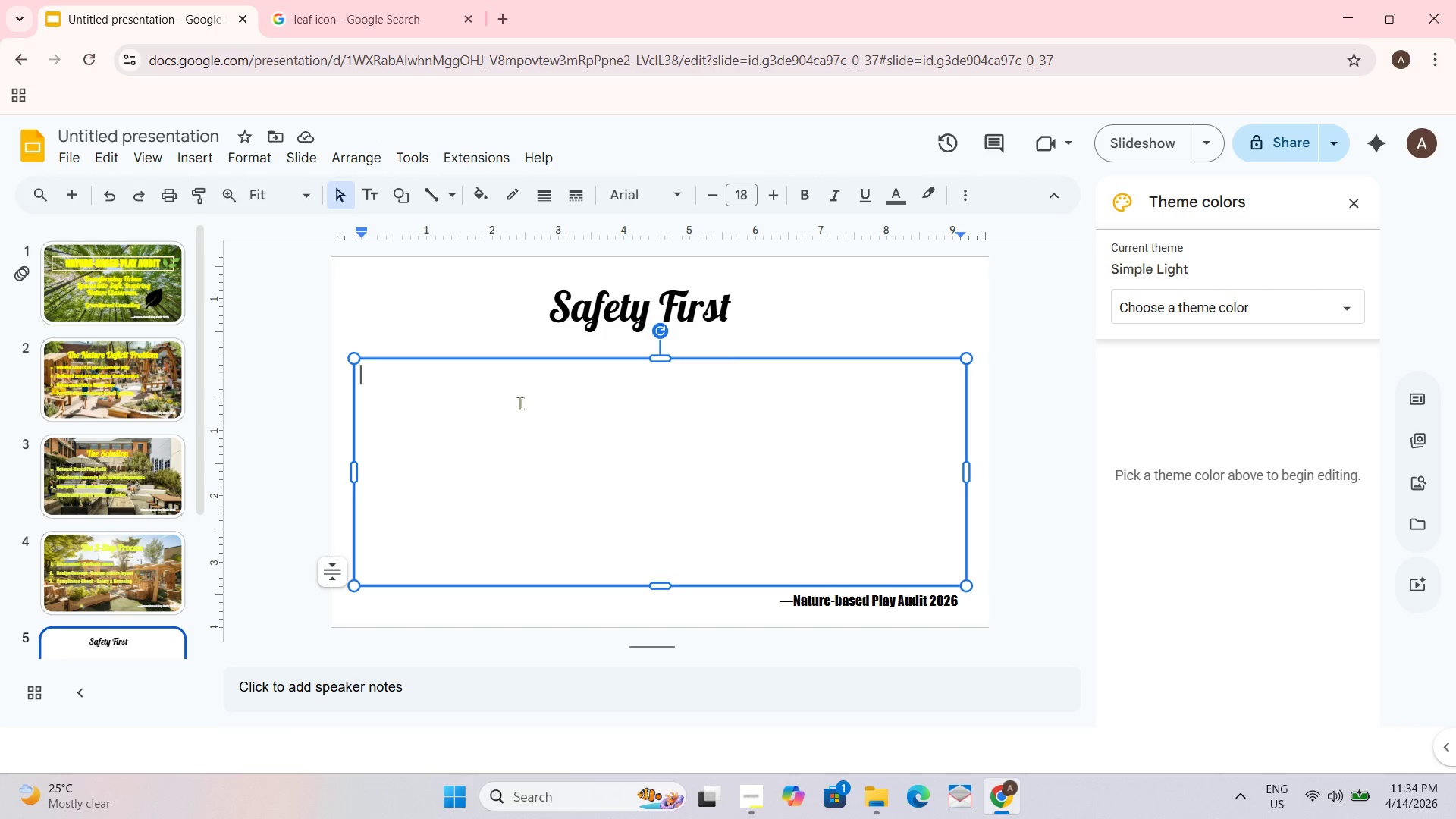 
key(Control+Shift+8)
 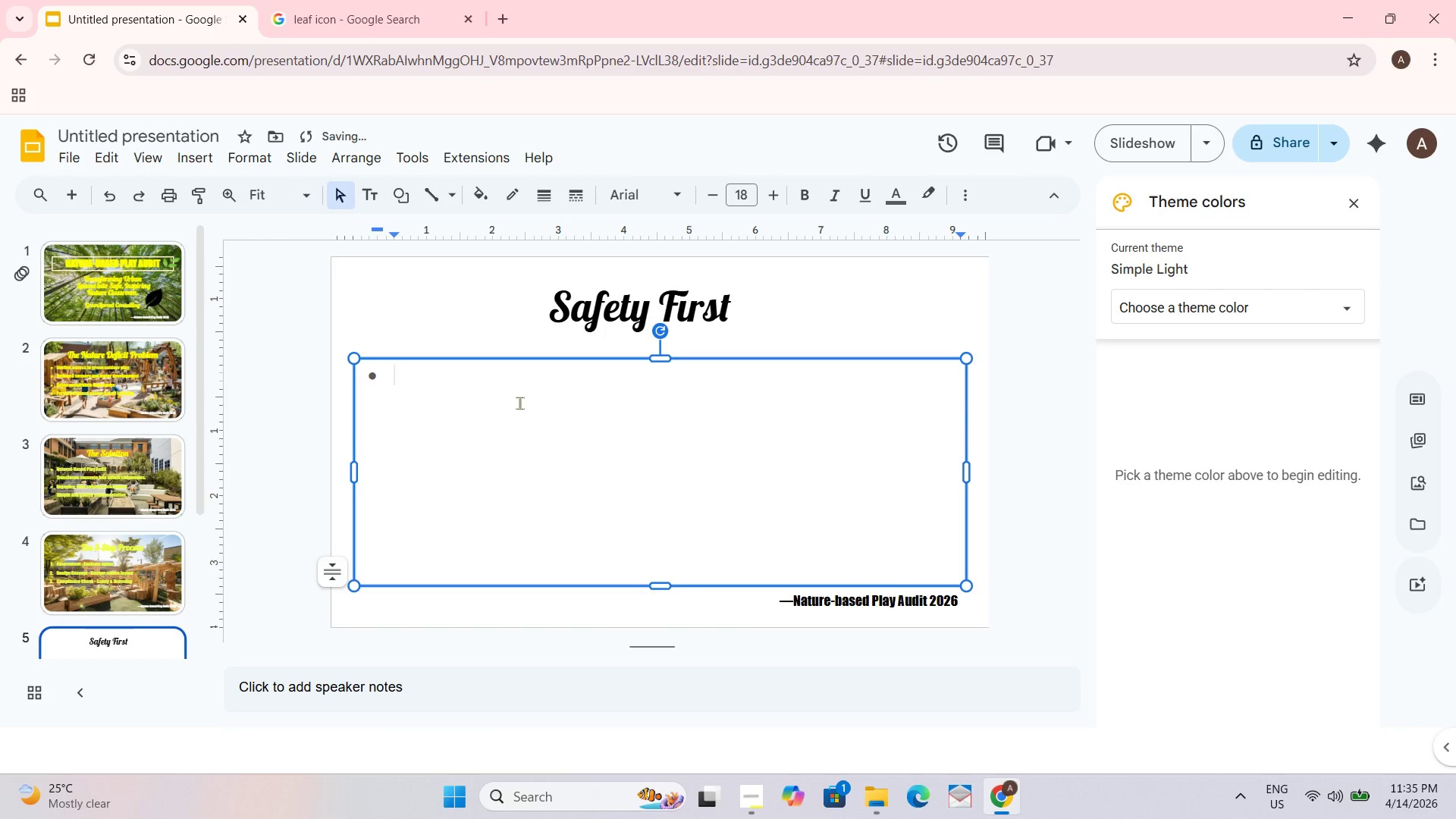 
type(Aligned with childcare regulation)
 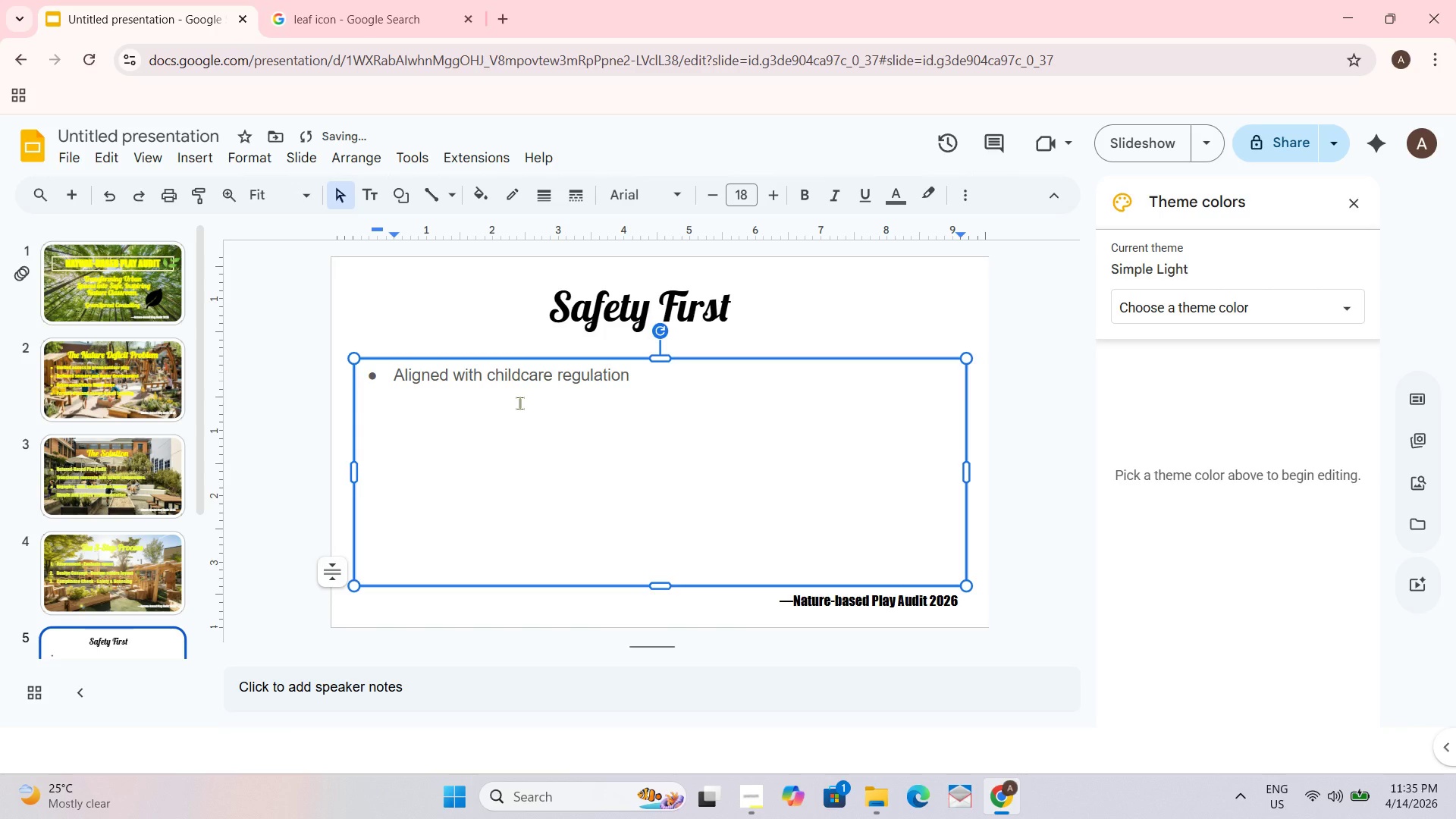 
key(Enter)
 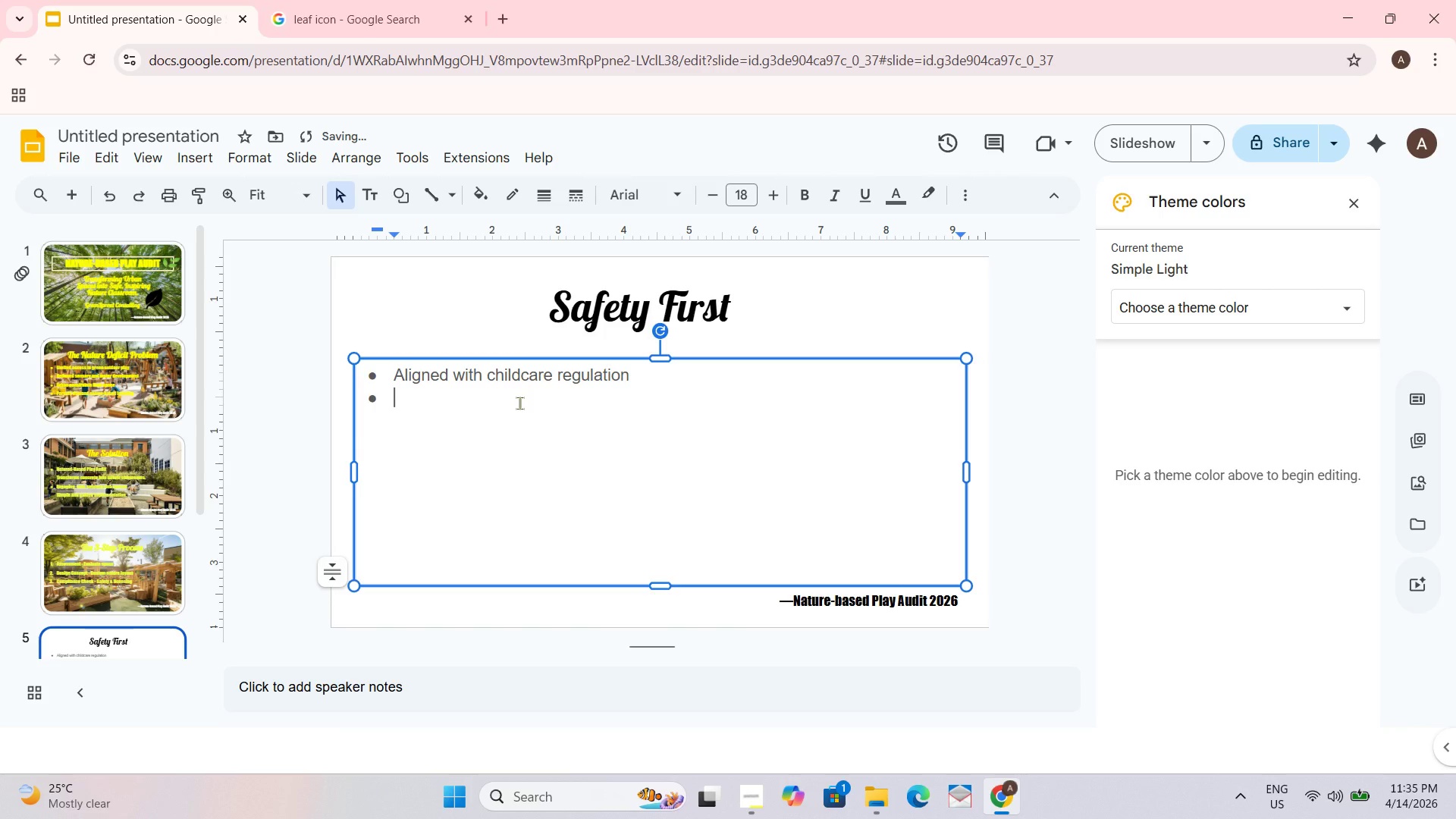 
type(Non-toxic, Ch)
key(Backspace)
key(Backspace)
type(Child)
 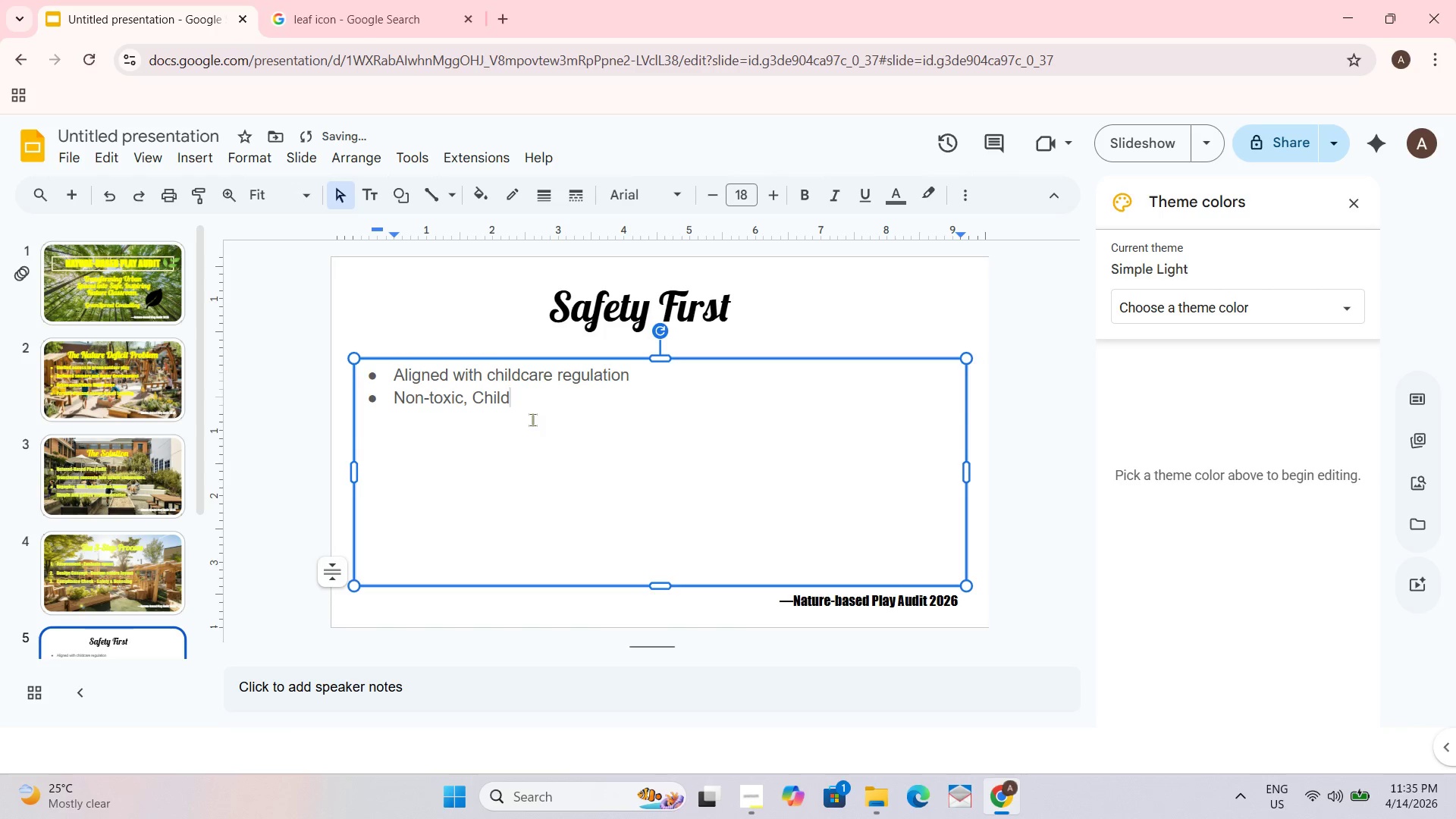 
type(-safe, )
key(Backspace)
key(Backspace)
type( materials)
 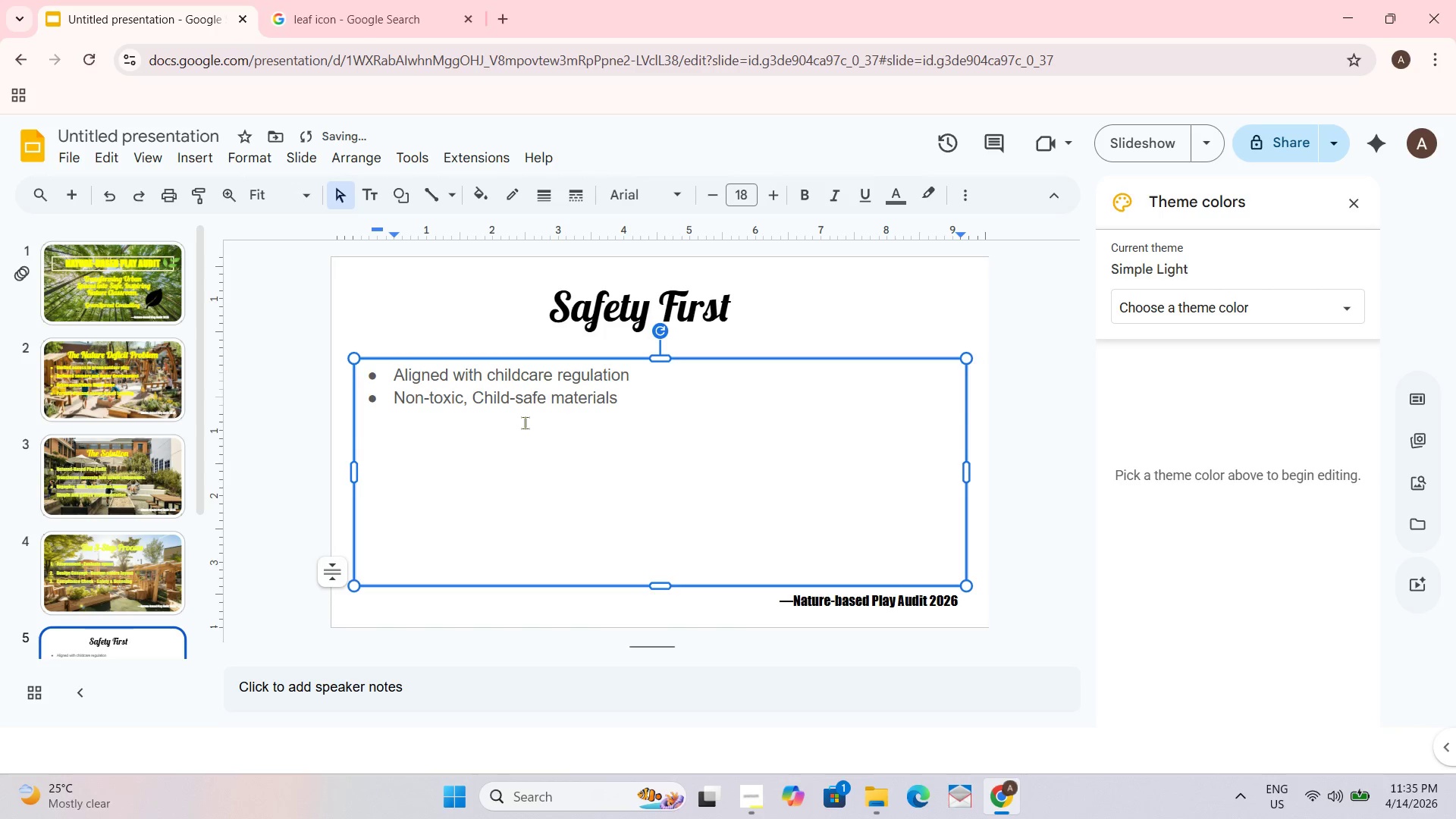 
key(Enter)
 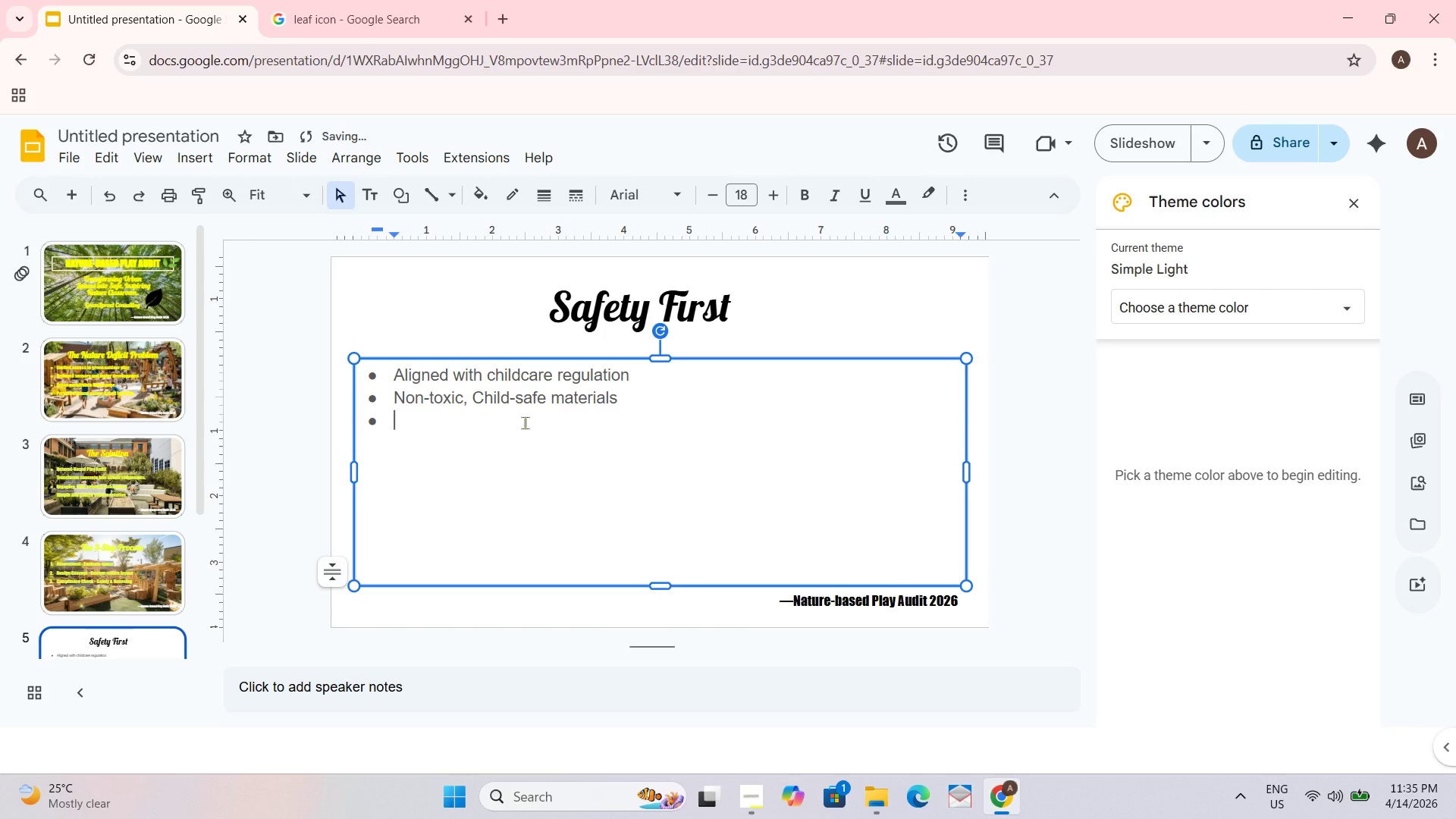 
type(Clear supervix)
key(Backspace)
type(sion design)
 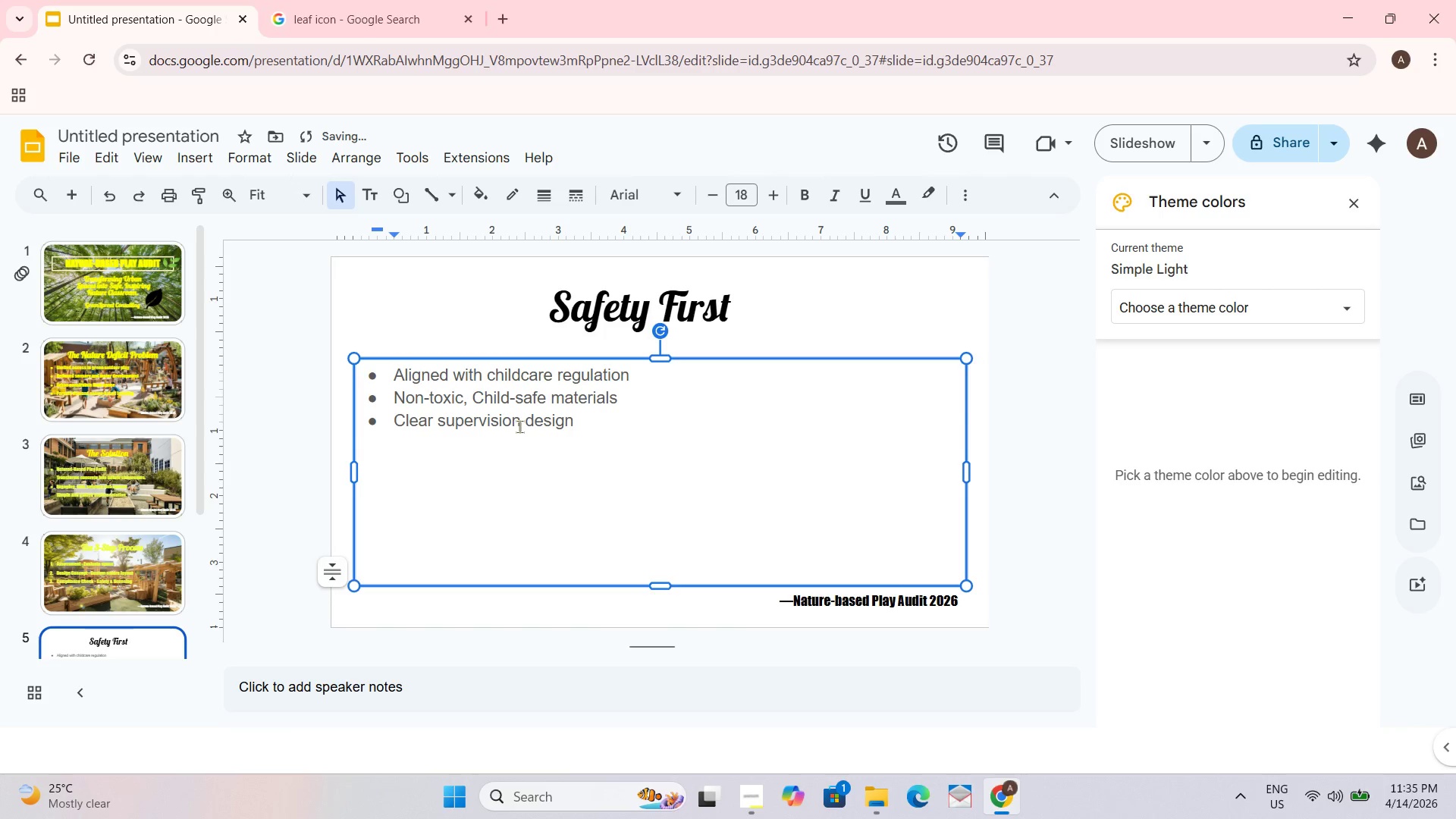 
key(Enter)
 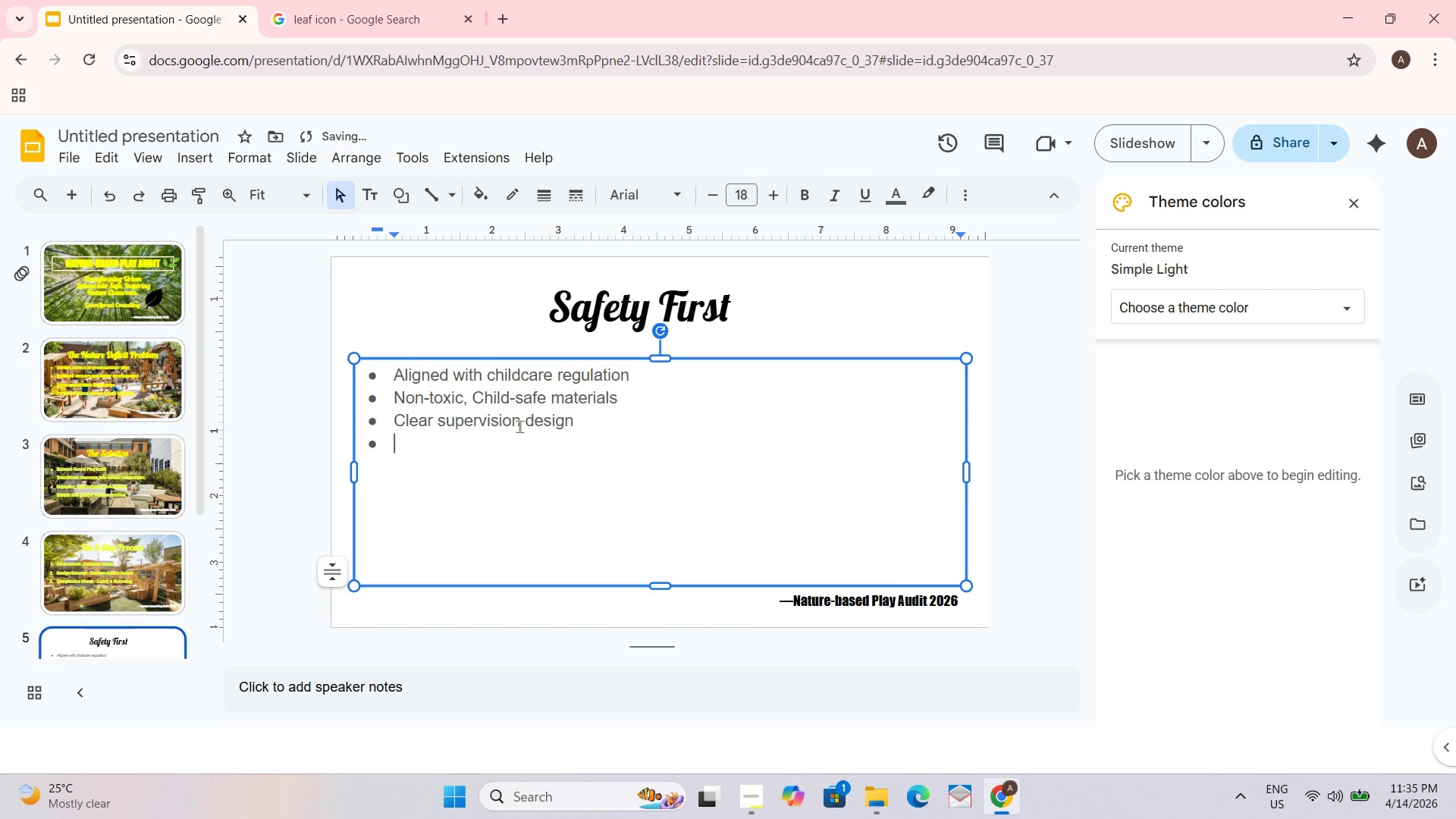 
type(Safe risk-based play environments)
 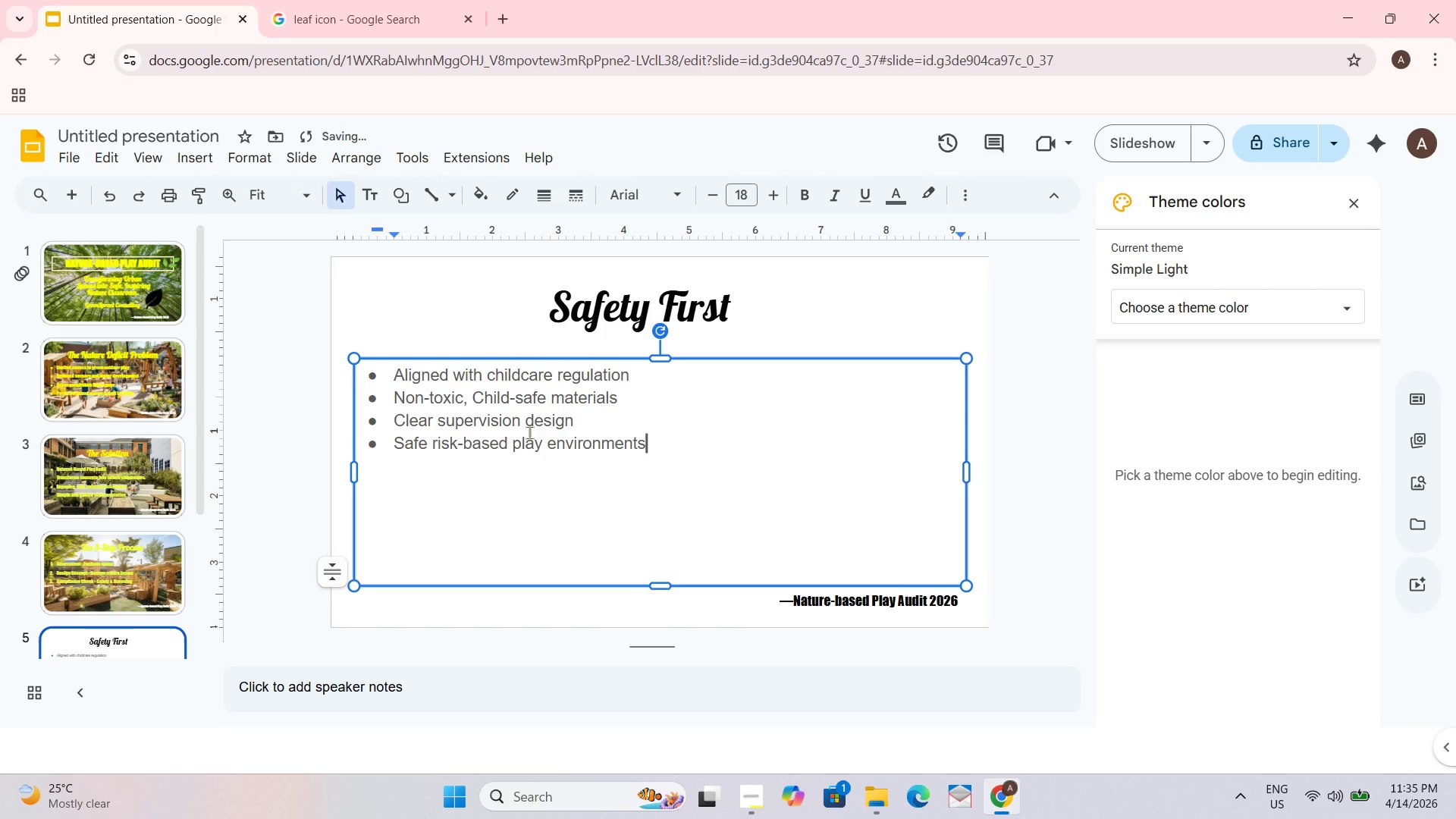 
key(Control+A)
 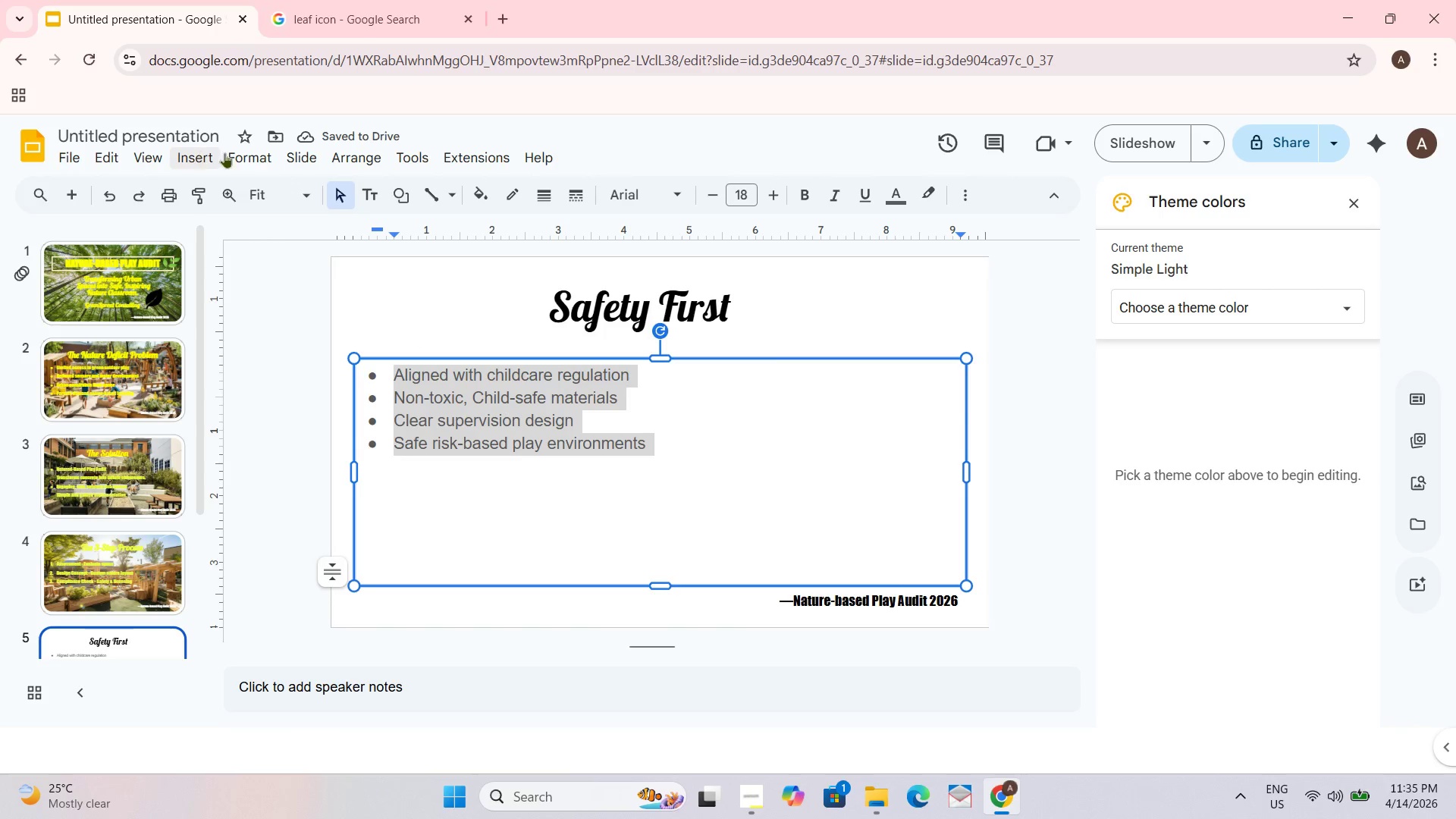 
left_click([252, 150])
 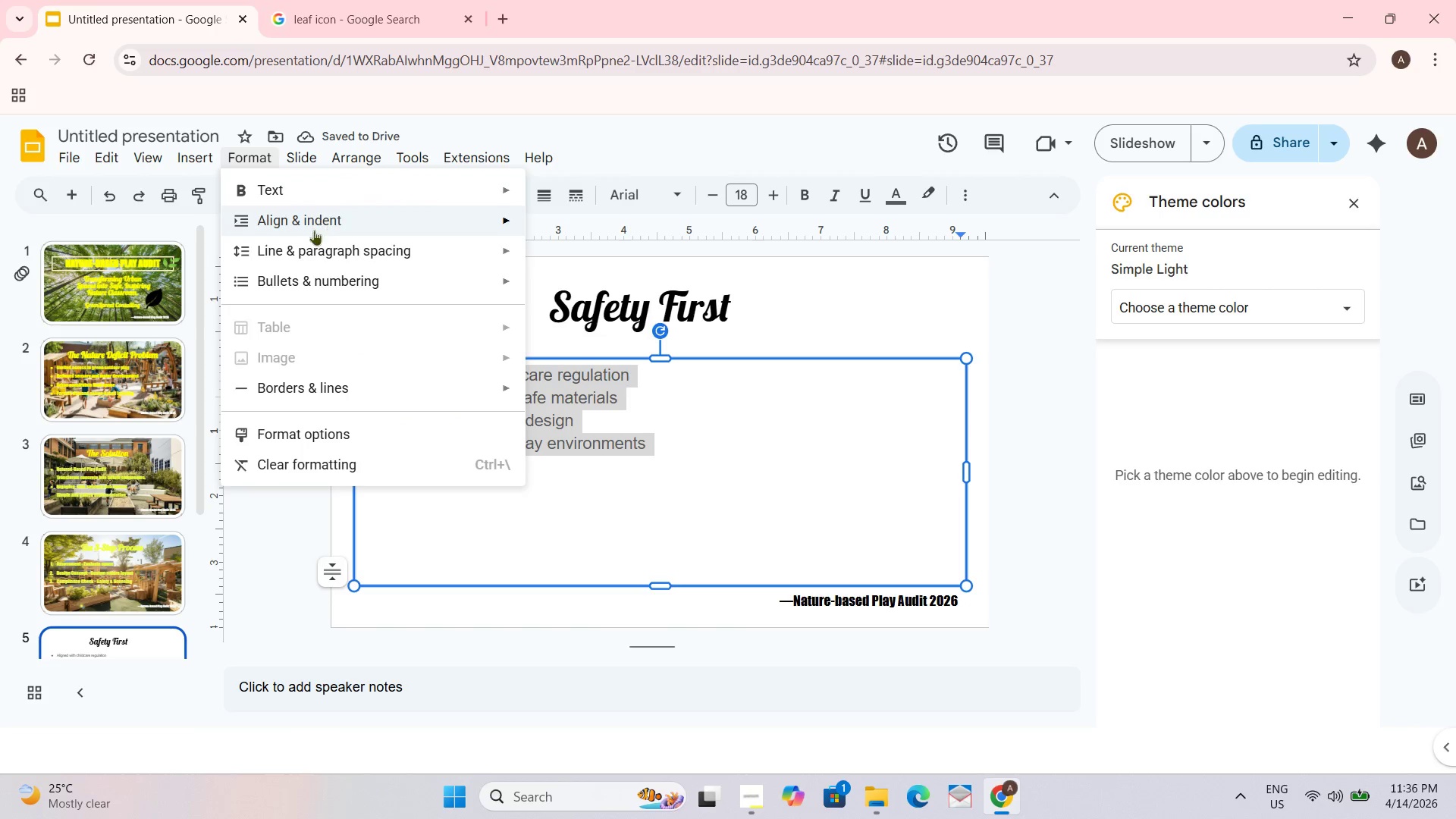 
left_click([309, 256])
 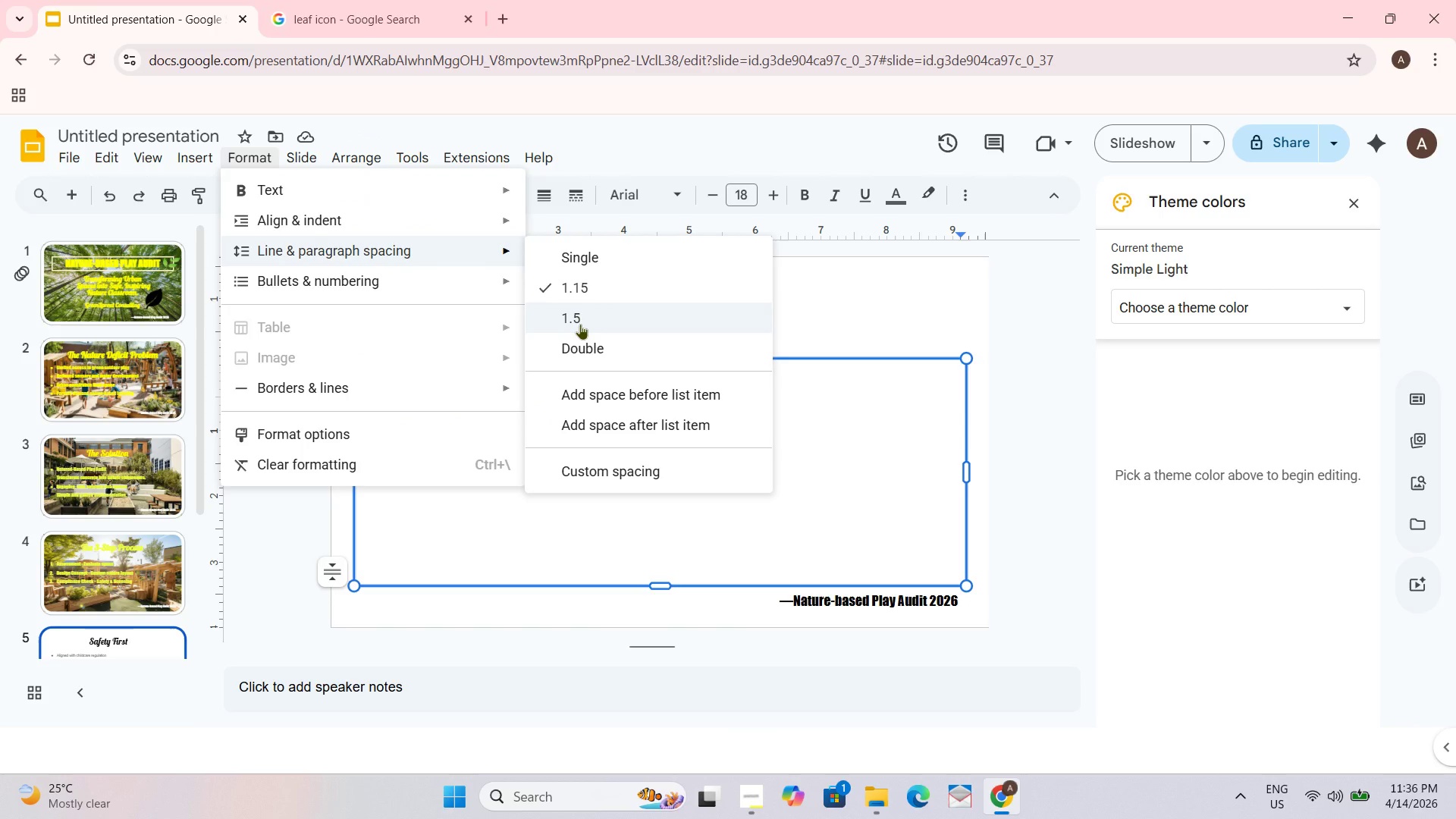 
left_click([580, 324])
 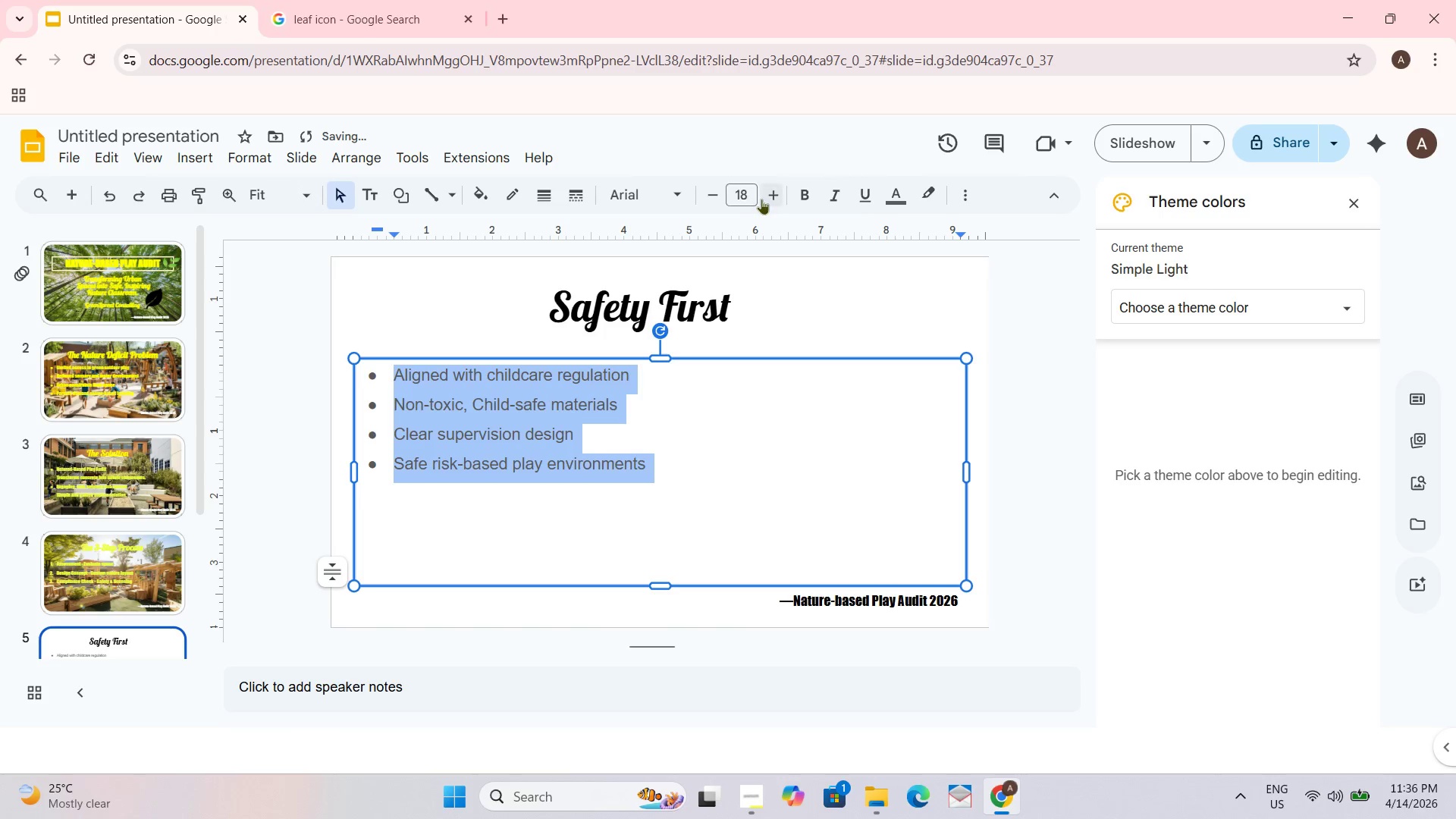 
left_click([738, 194])
 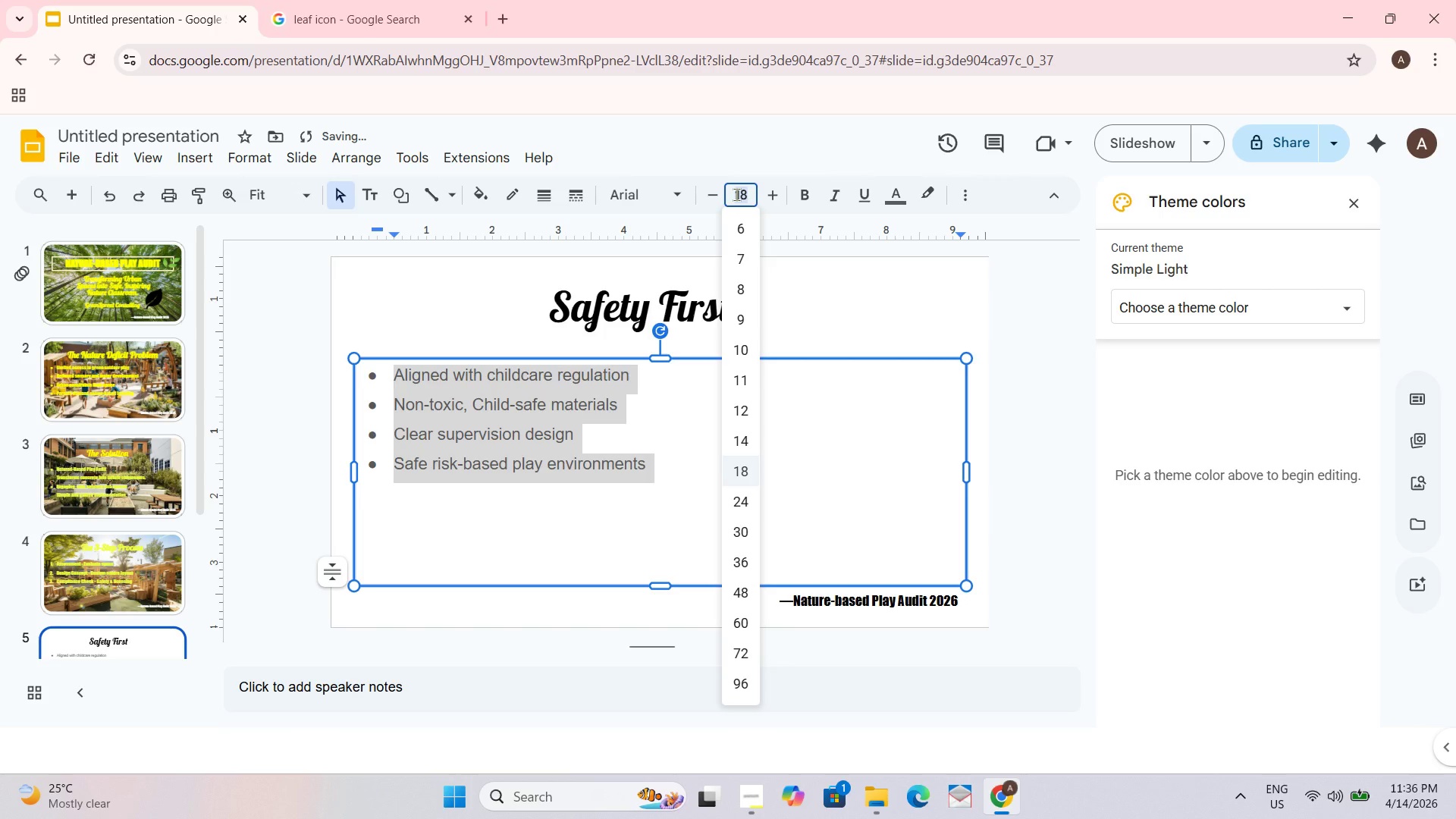 
key(Numpad2)
 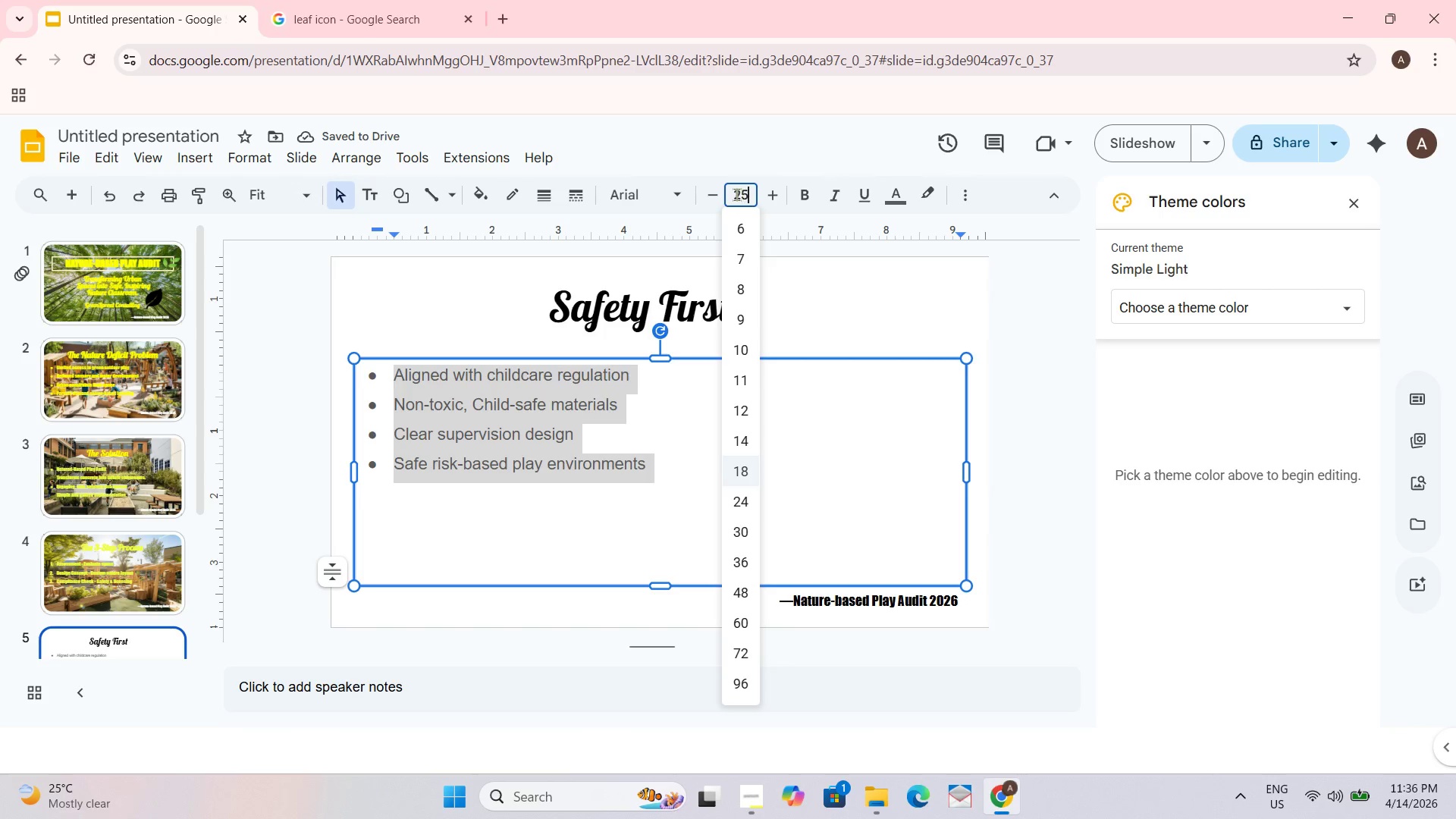 
key(Numpad5)
 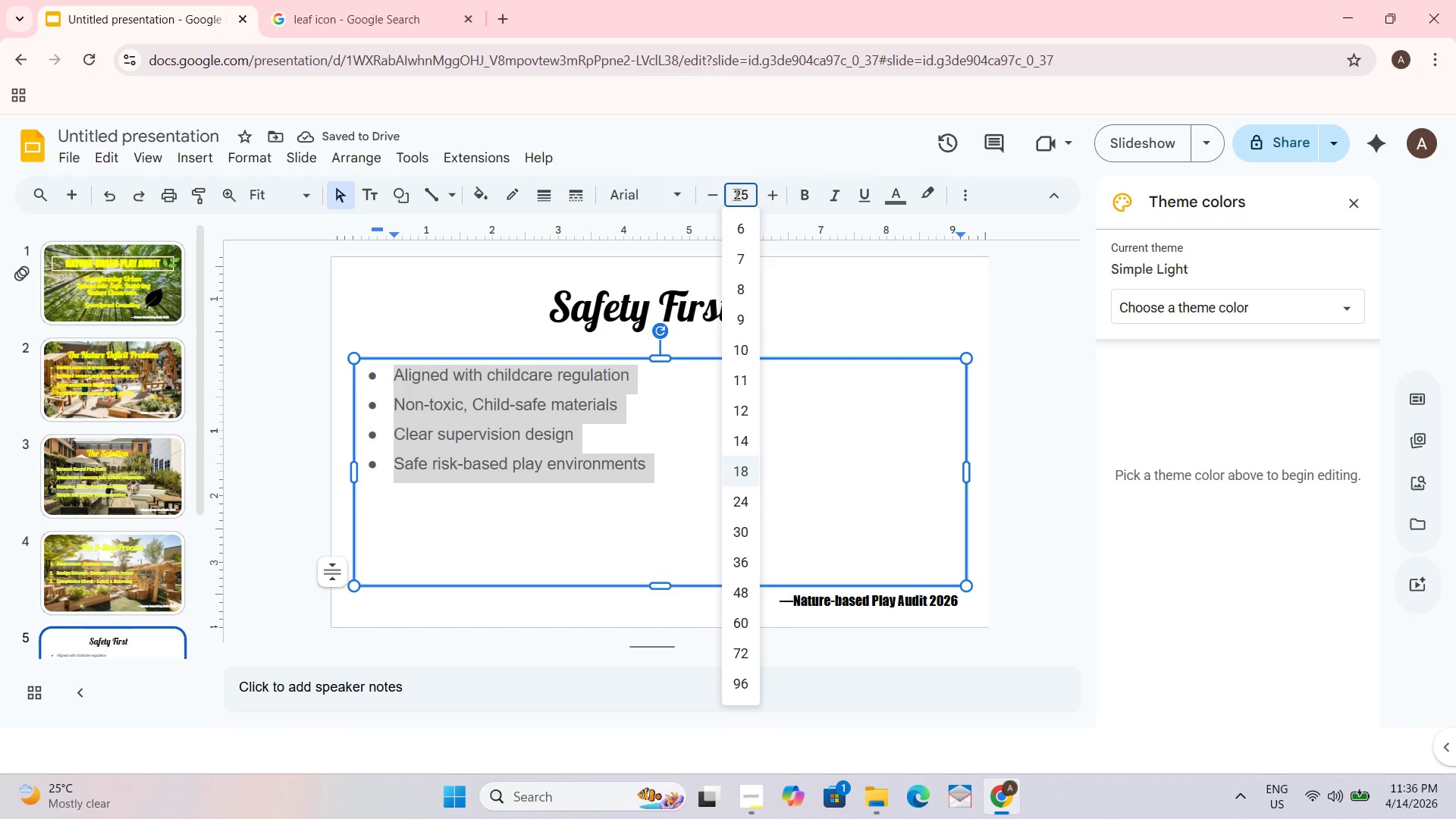 
key(NumpadEnter)
 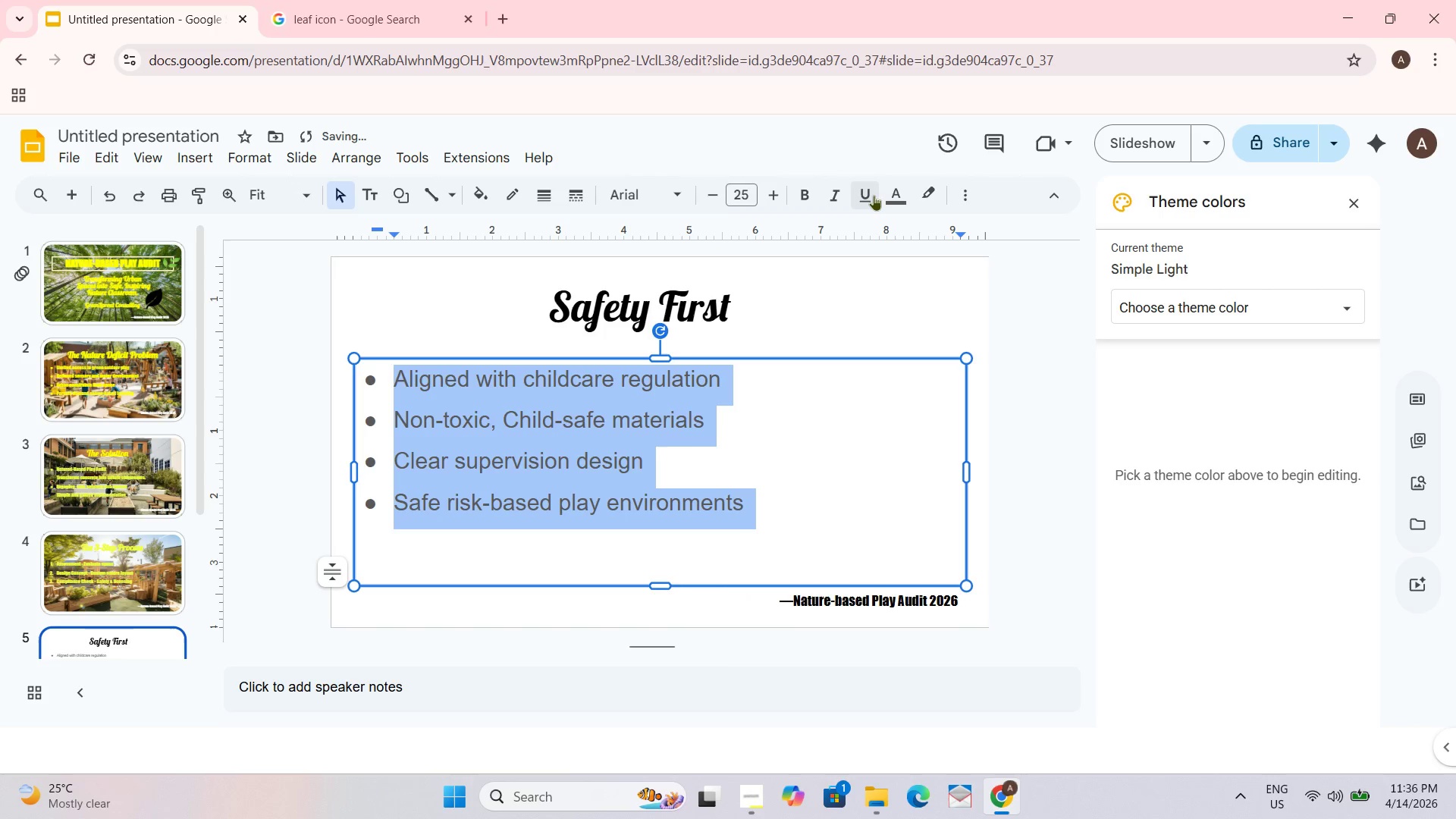 
left_click([894, 193])
 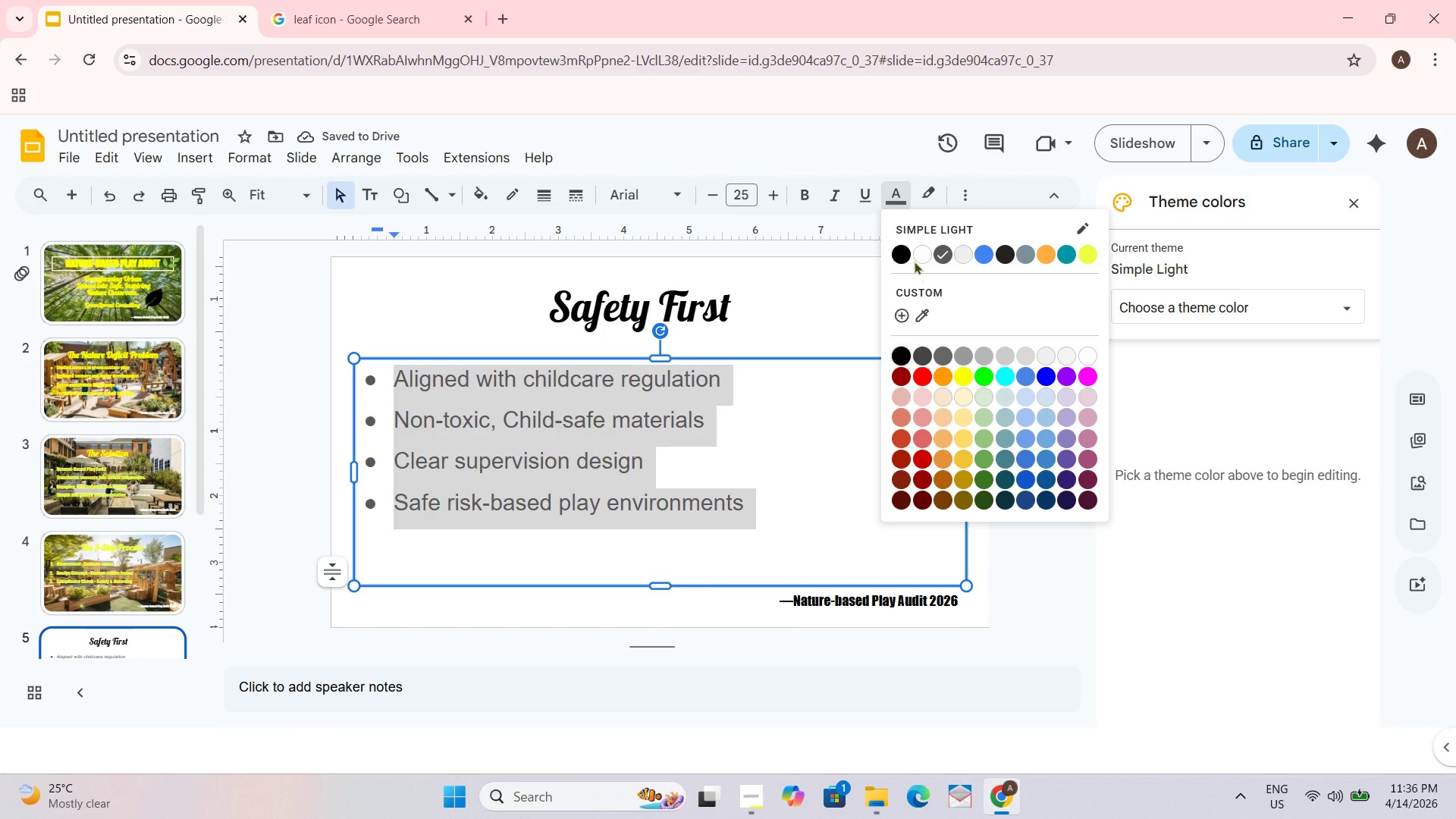 
left_click([906, 255])
 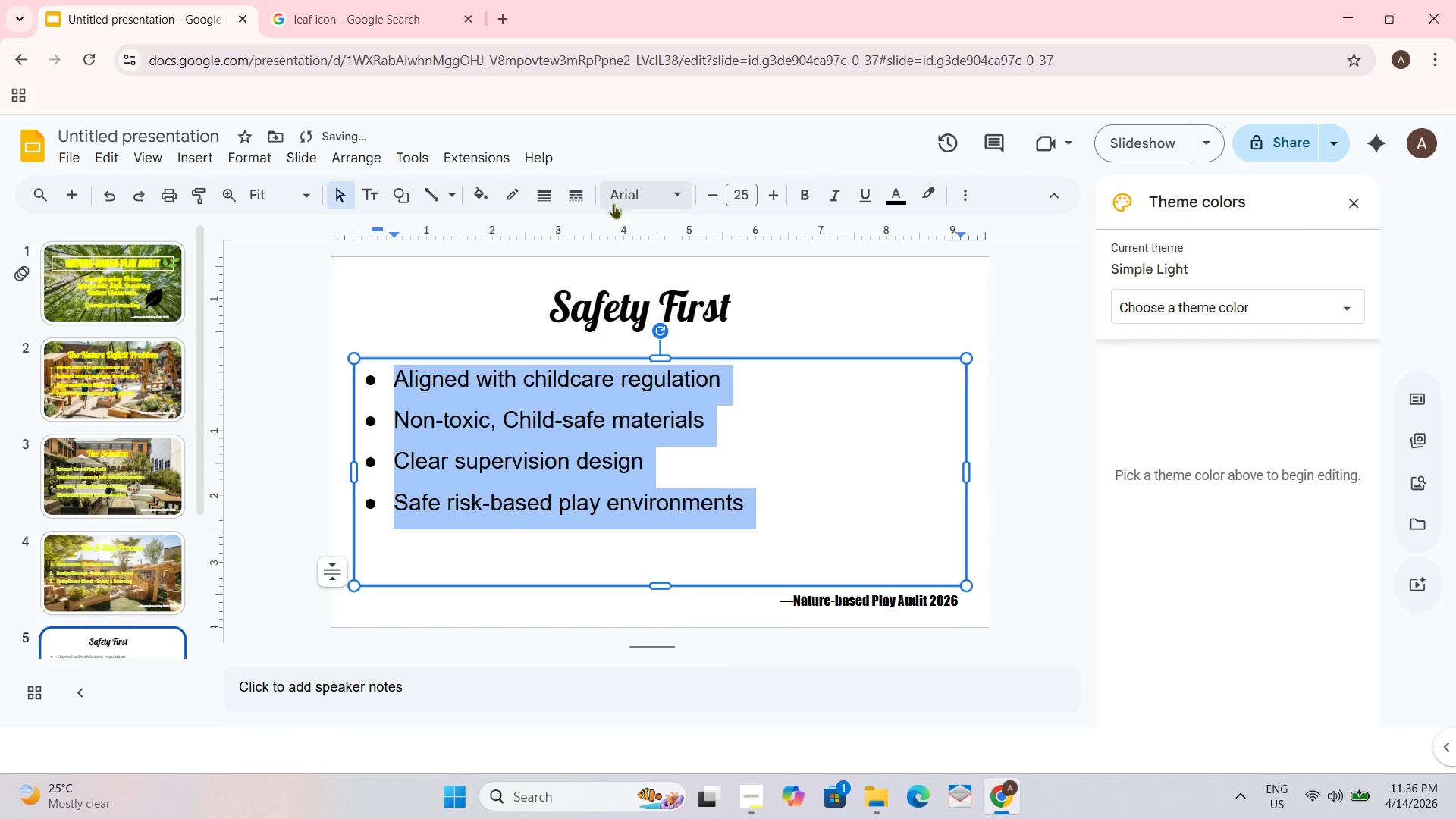 
left_click([626, 194])
 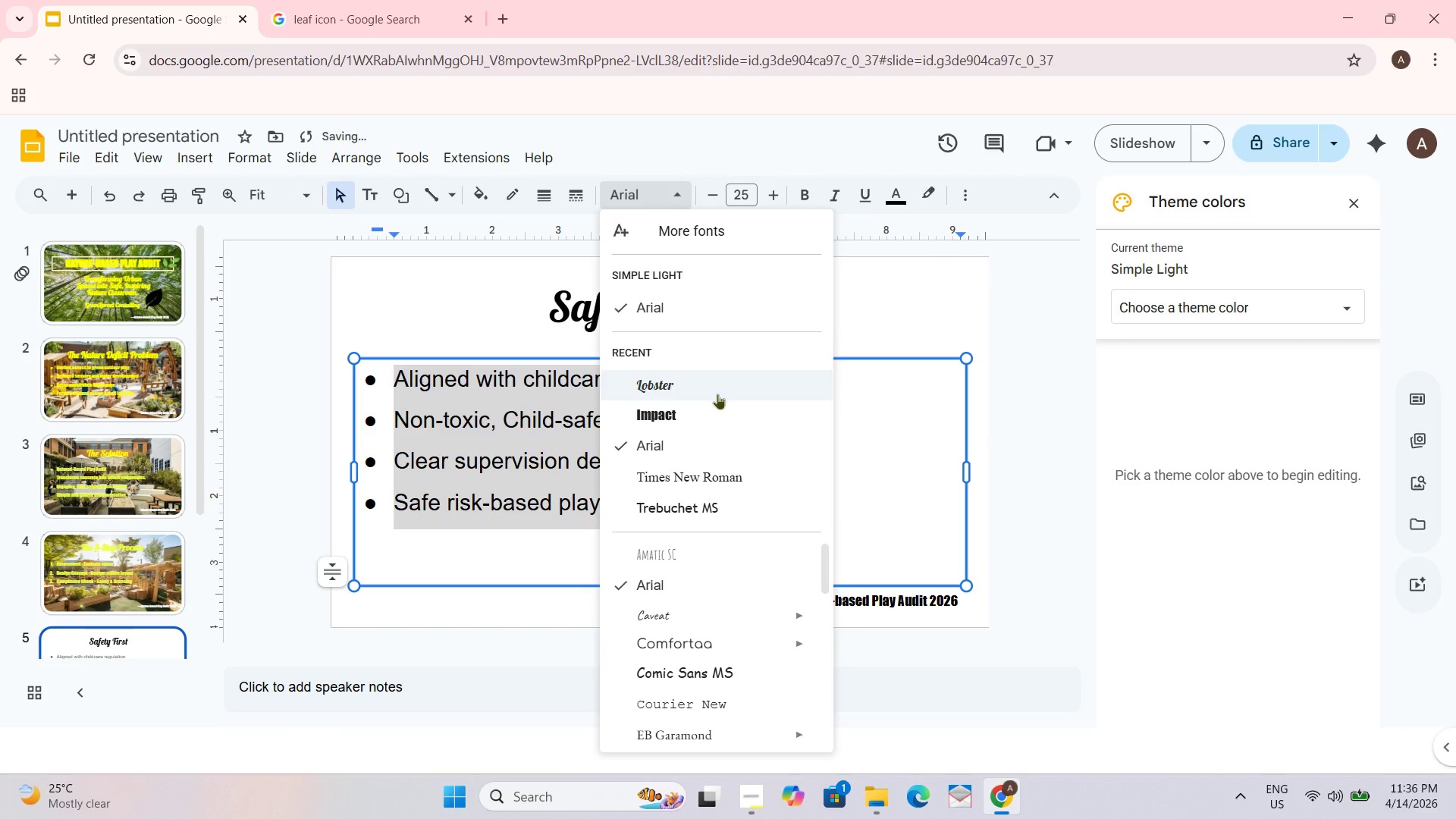 
left_click([703, 412])
 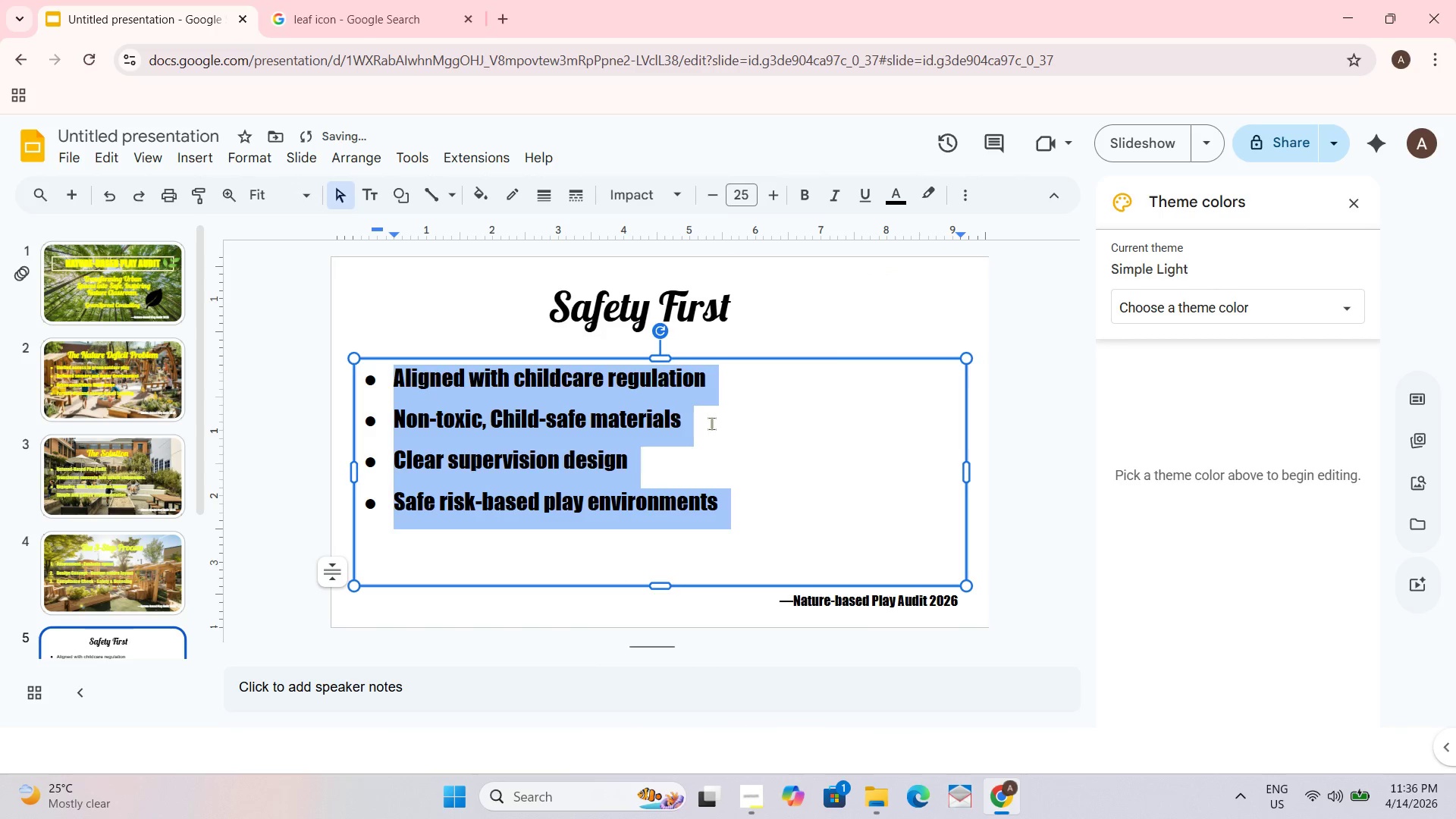 
left_click_drag(start_coordinate=[782, 427], to_coordinate=[779, 431])
 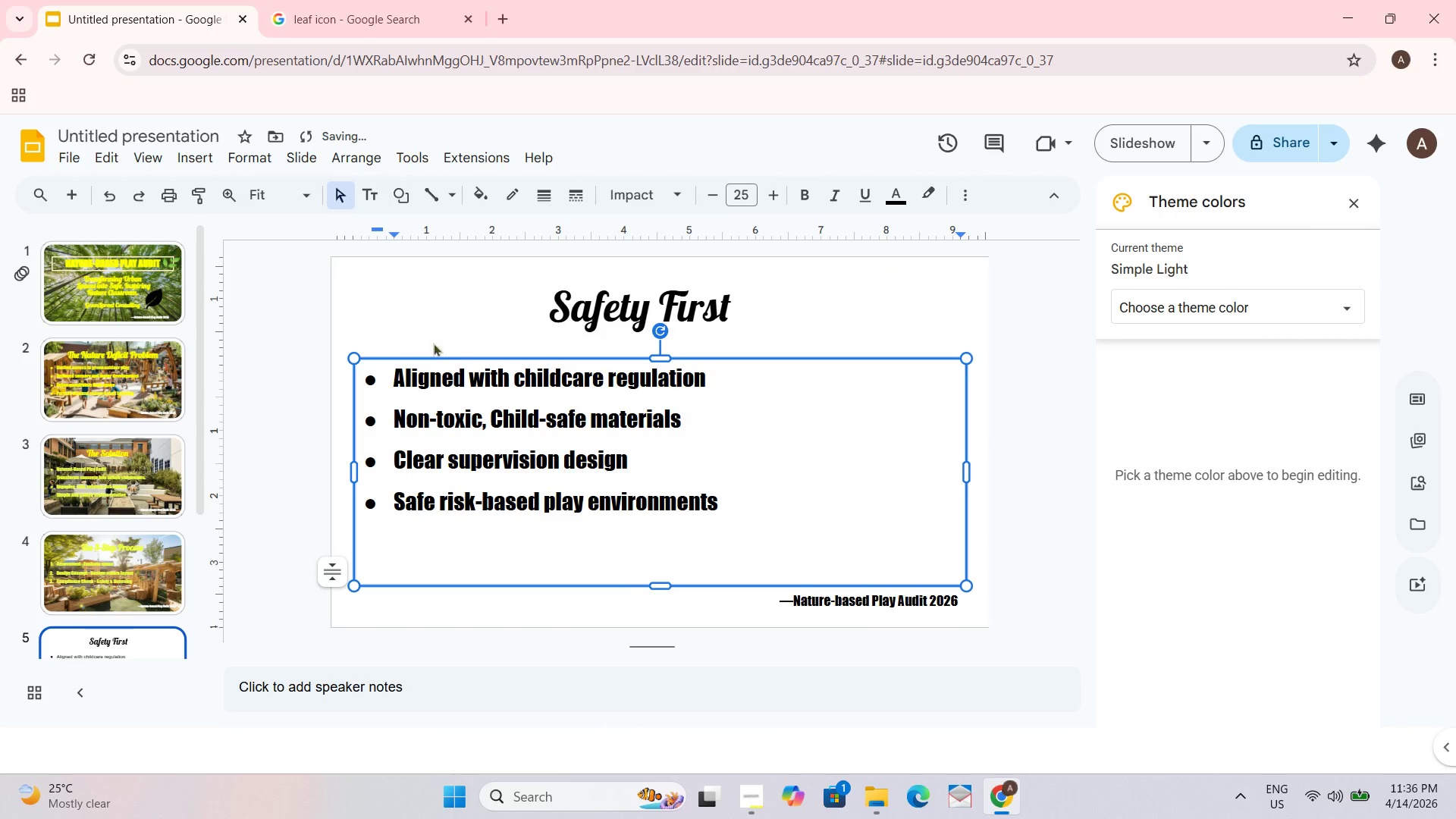 
right_click([431, 294])
 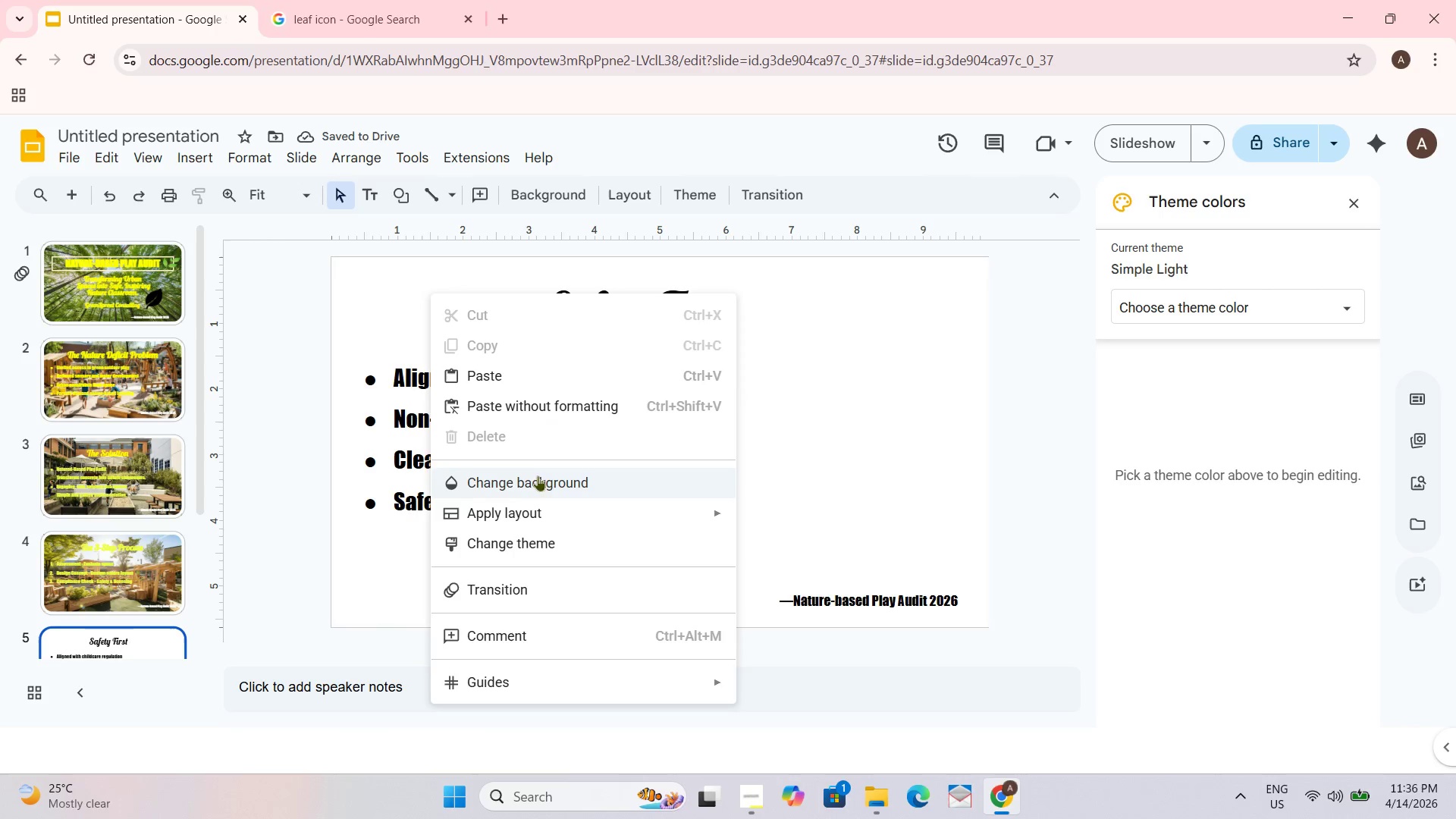 
left_click([544, 491])
 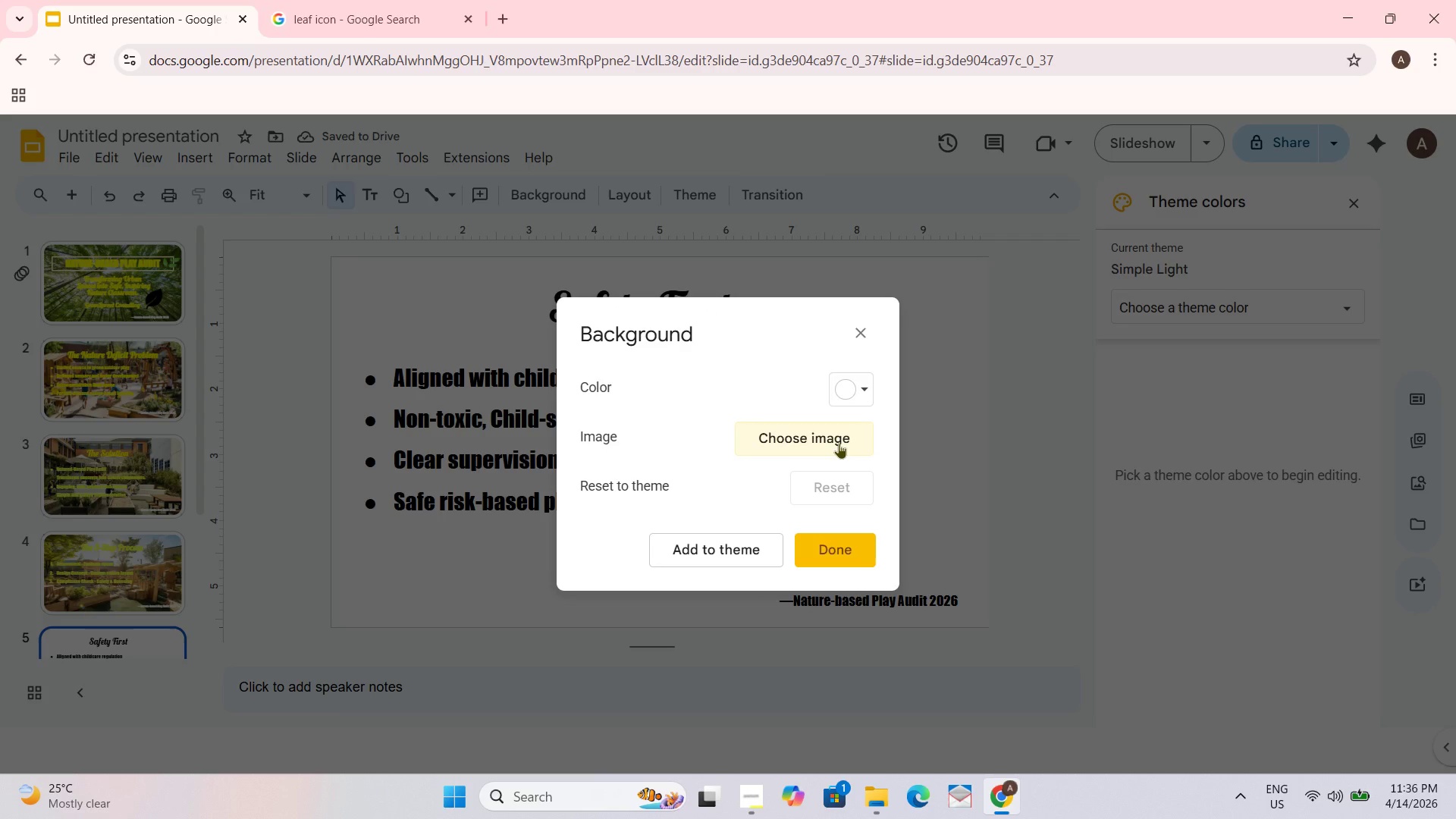 
left_click([839, 444])
 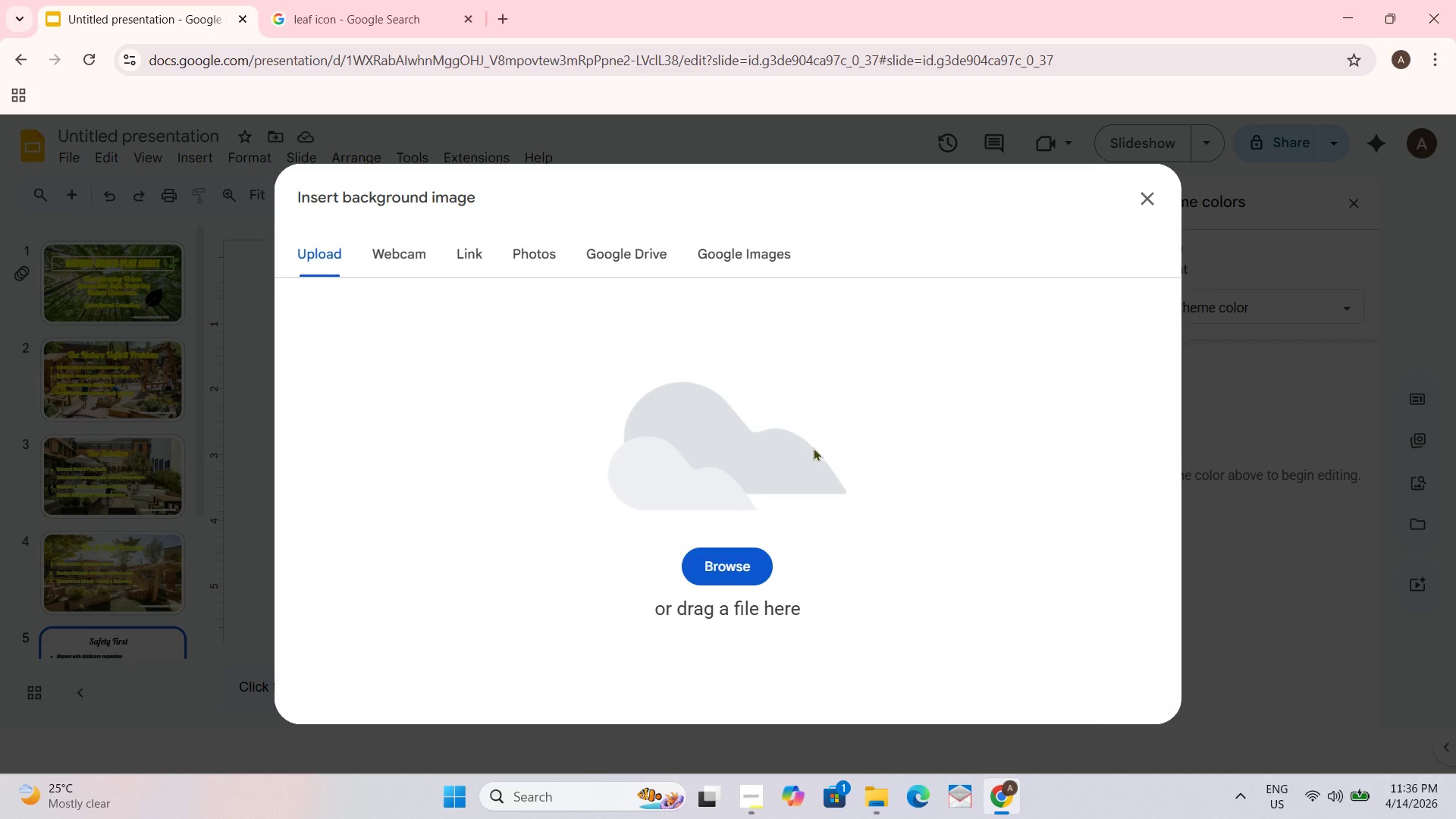 
left_click([755, 561])
 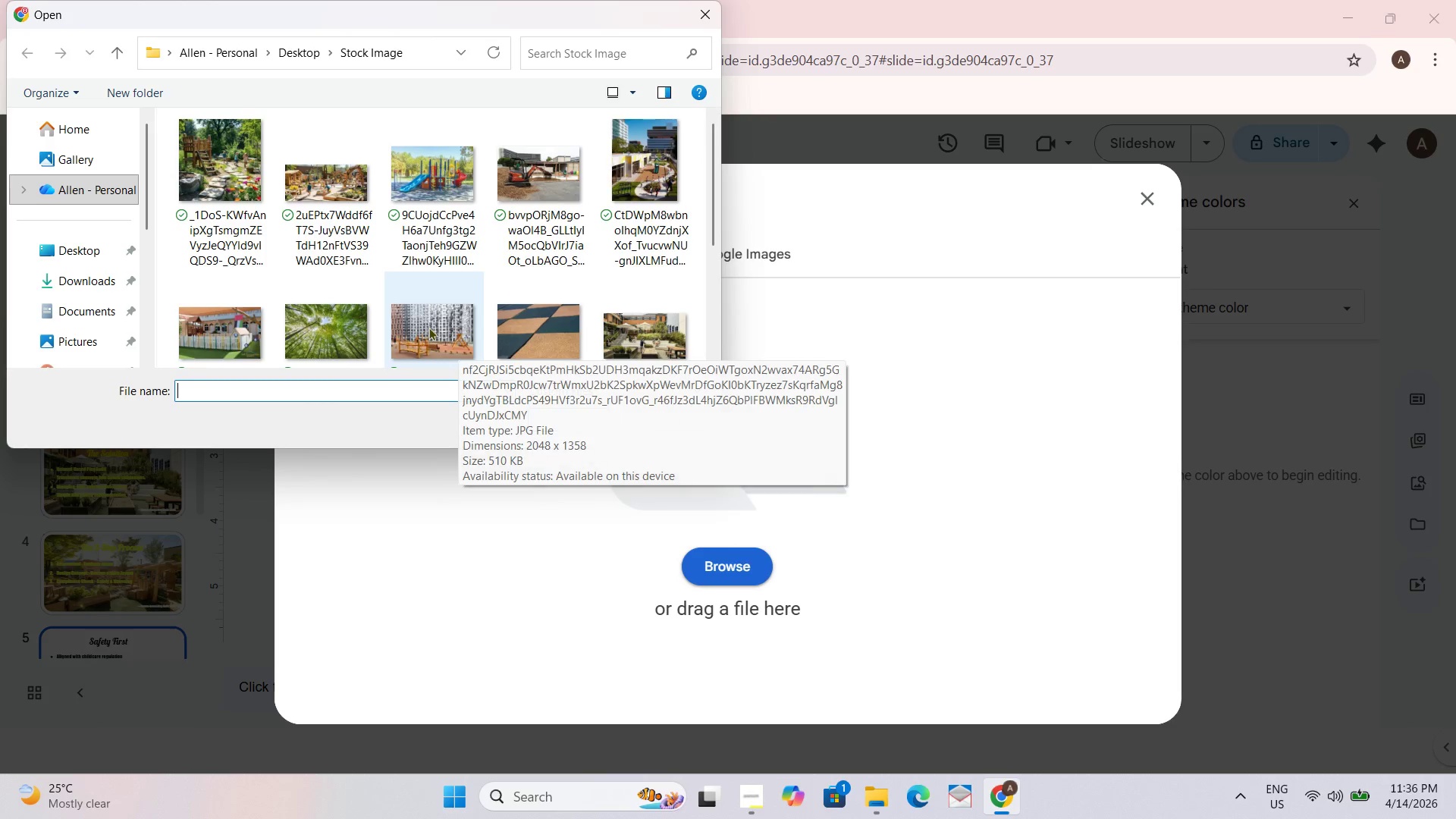 
left_click([453, 341])
 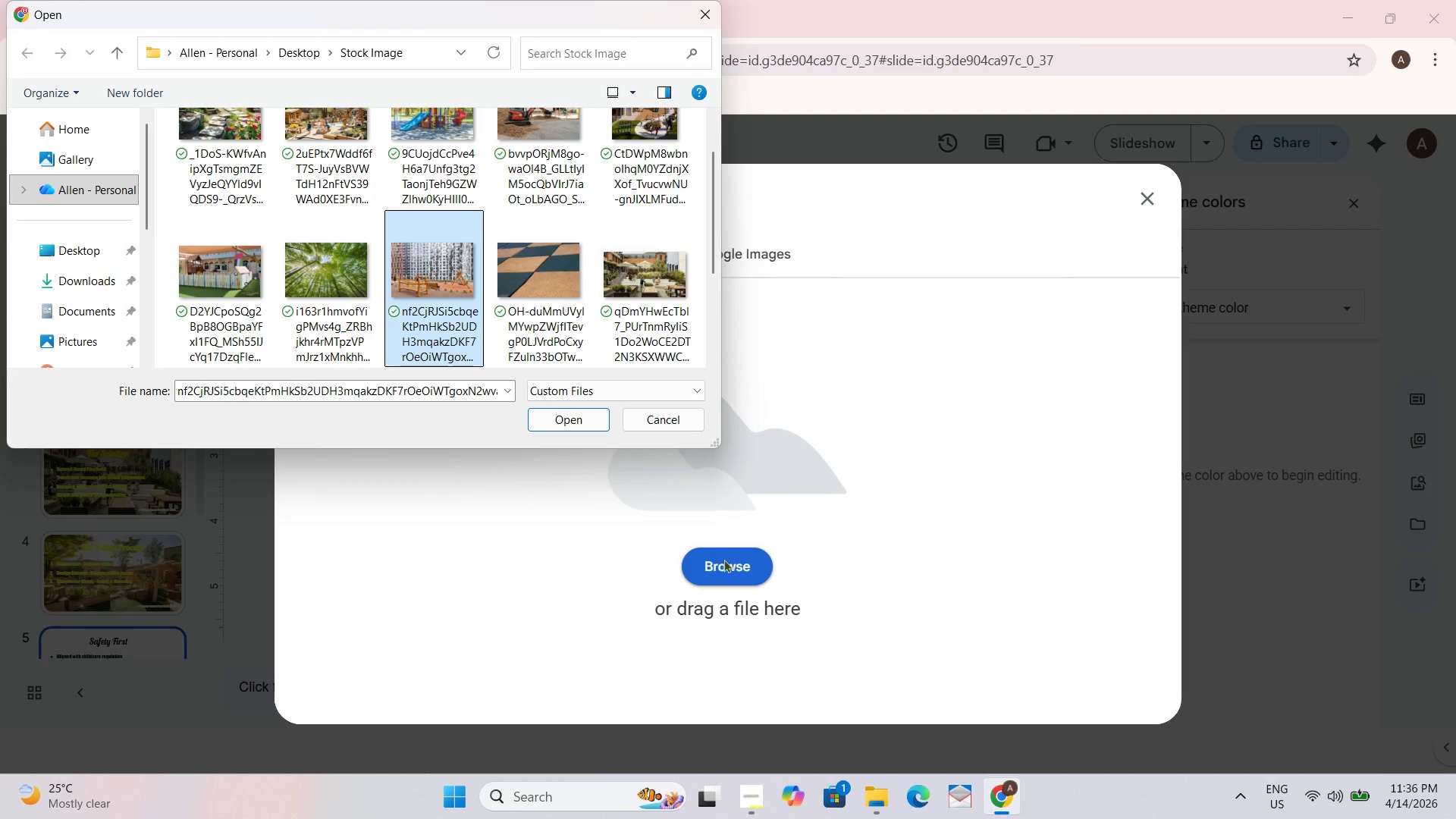 
left_click([720, 568])
 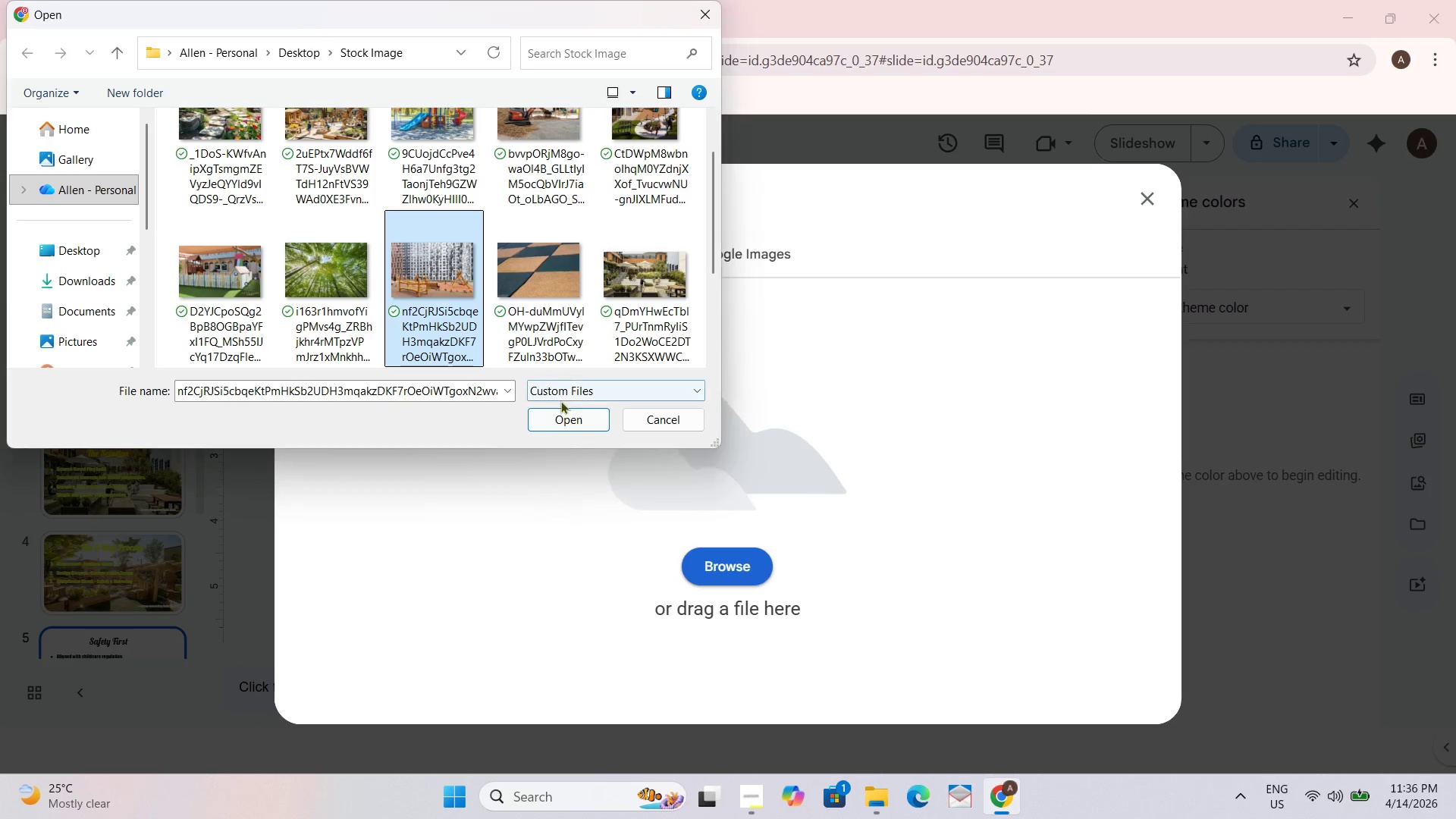 
left_click([576, 423])
 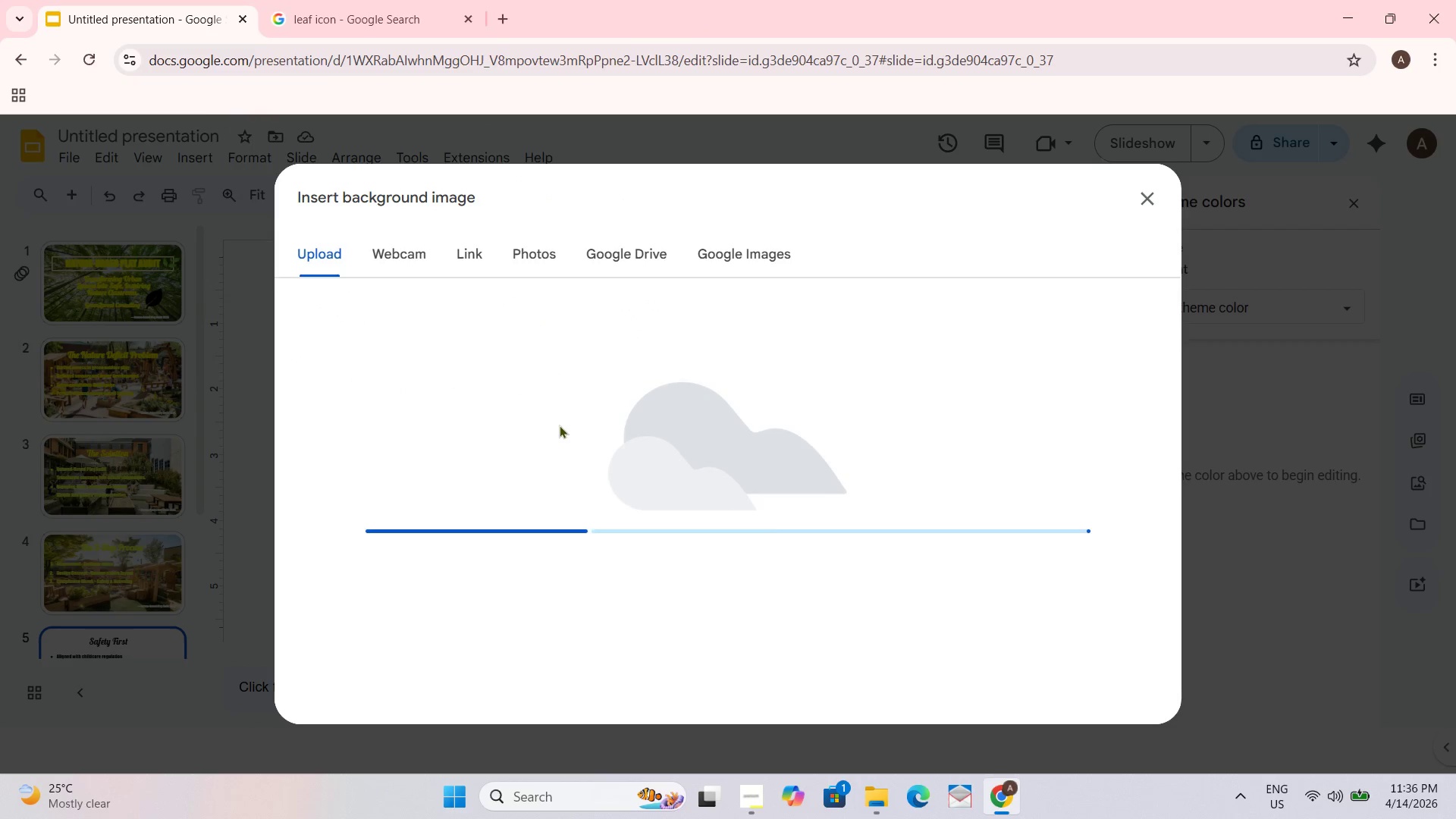 
mouse_move([566, 419])
 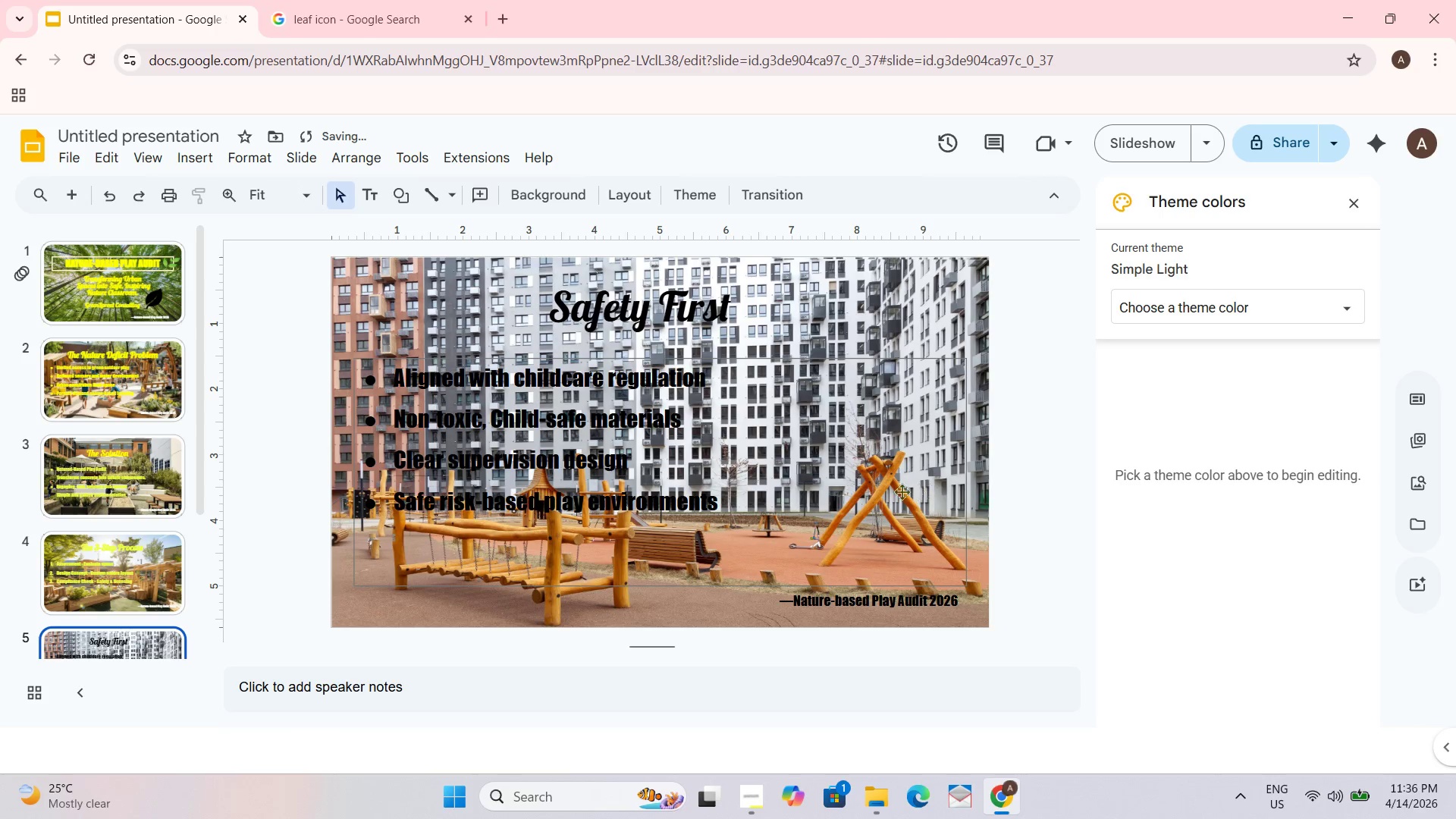 
left_click([611, 375])
 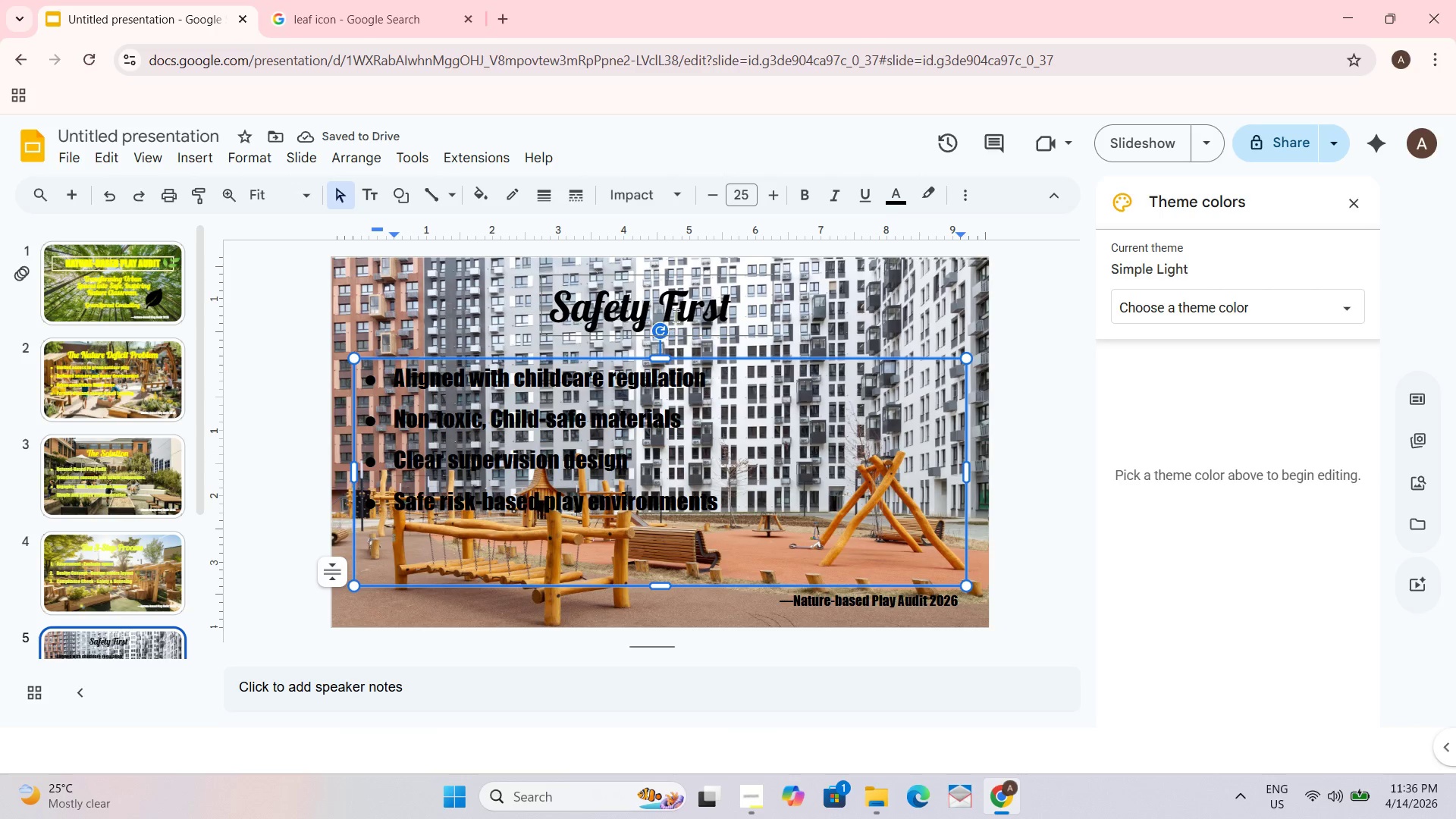 
left_click([676, 313])
 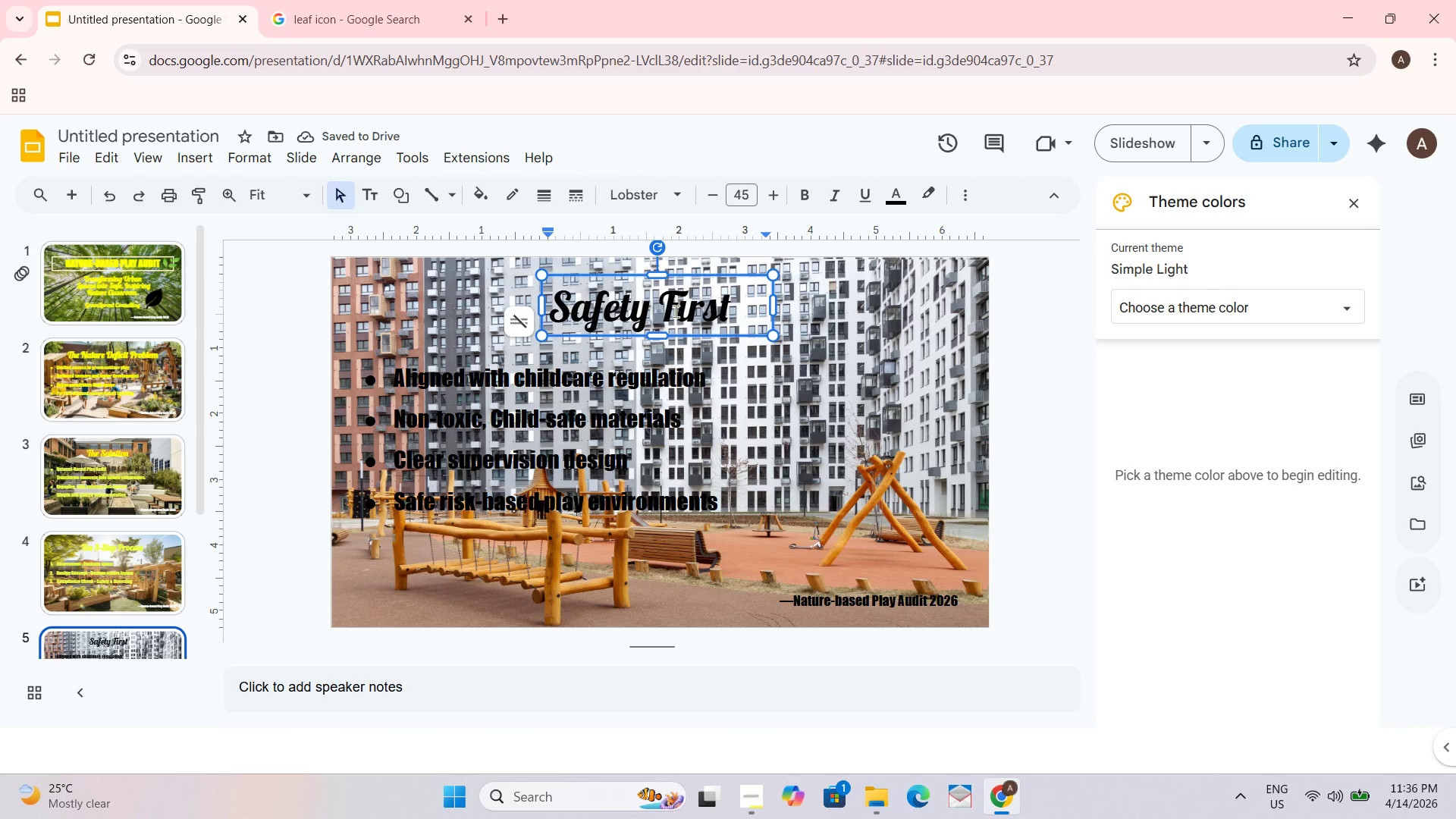 
key(Control+A)
 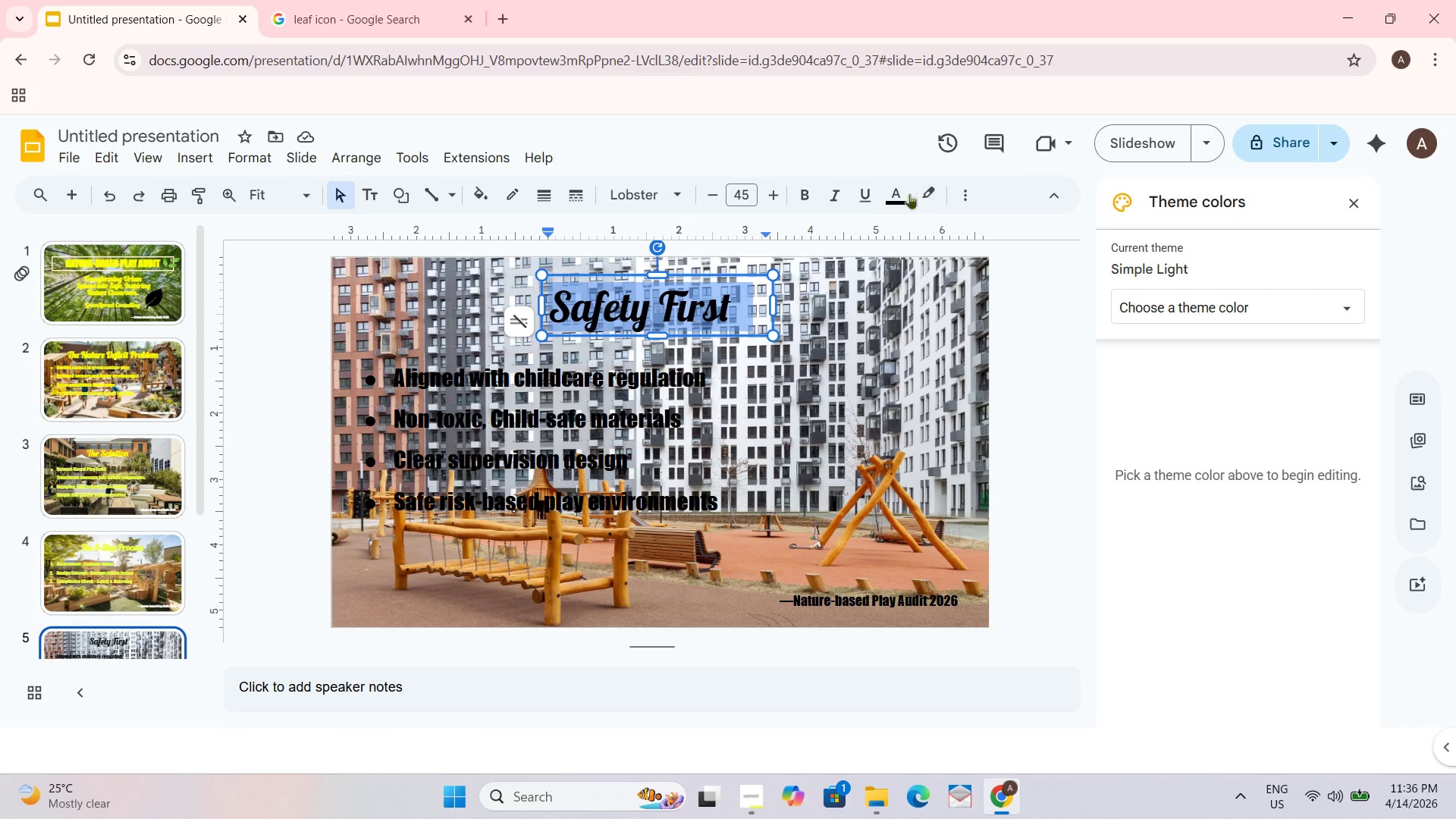 
left_click([888, 197])
 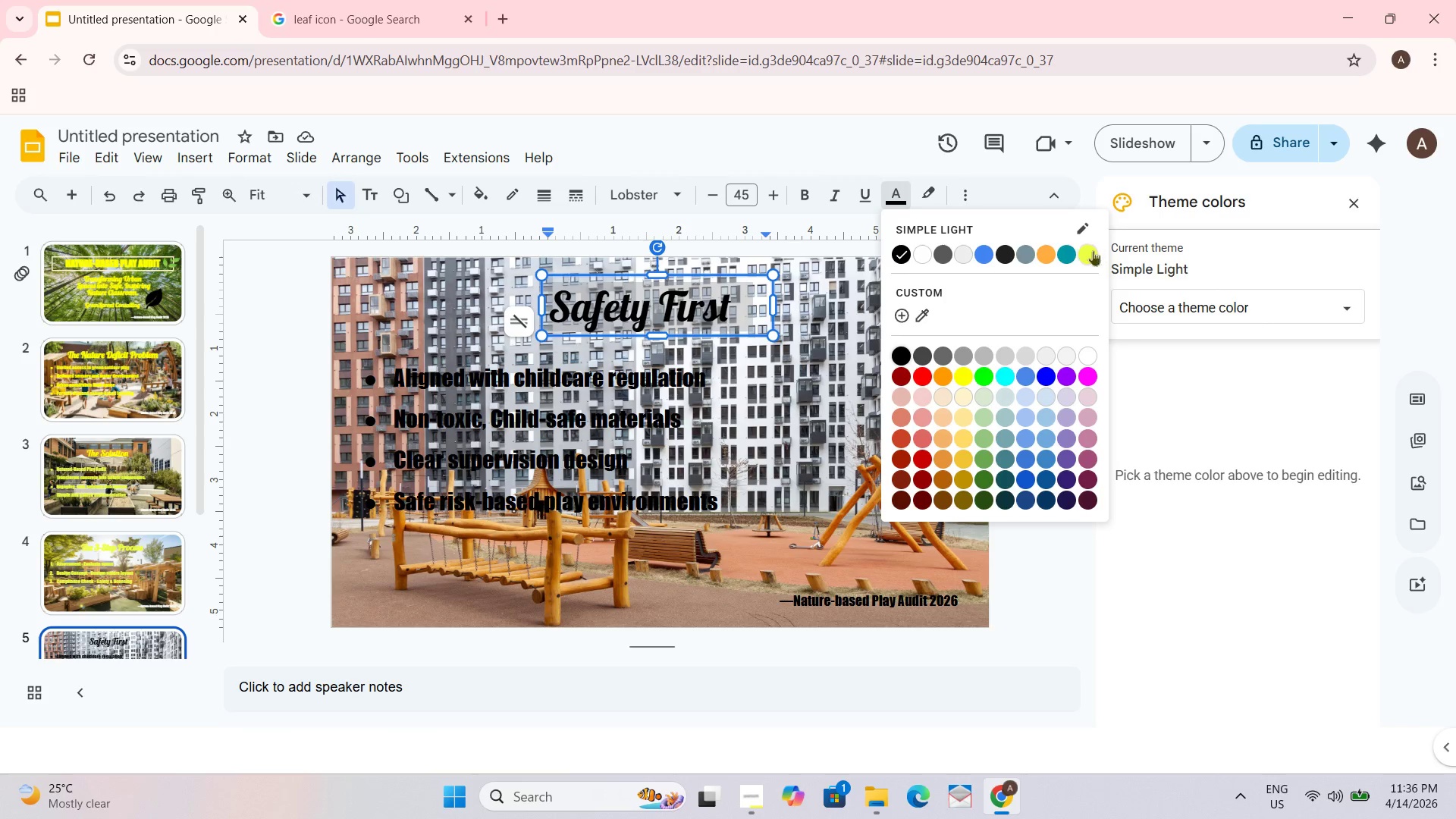 
left_click([1092, 250])
 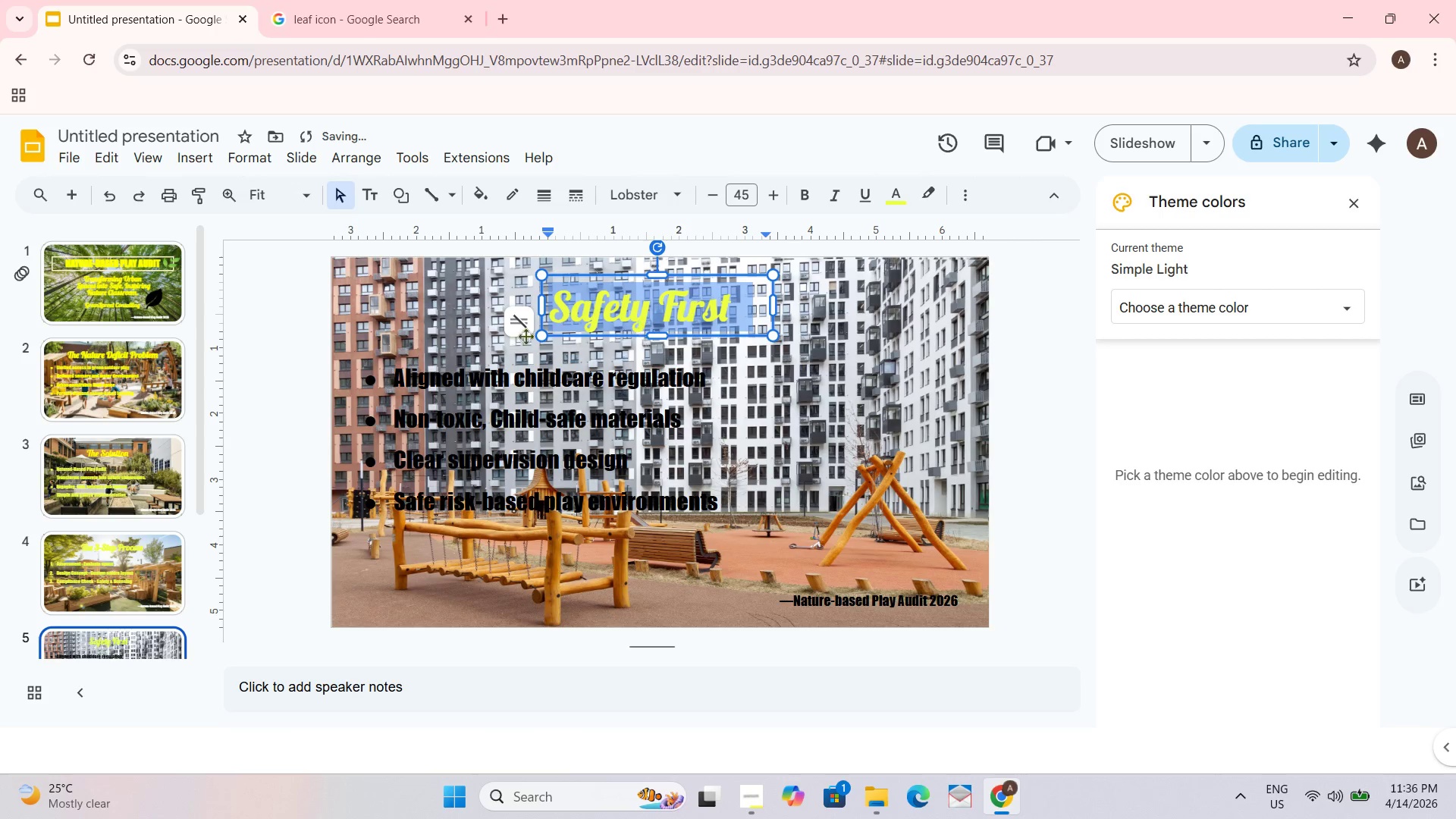 
left_click([117, 475])
 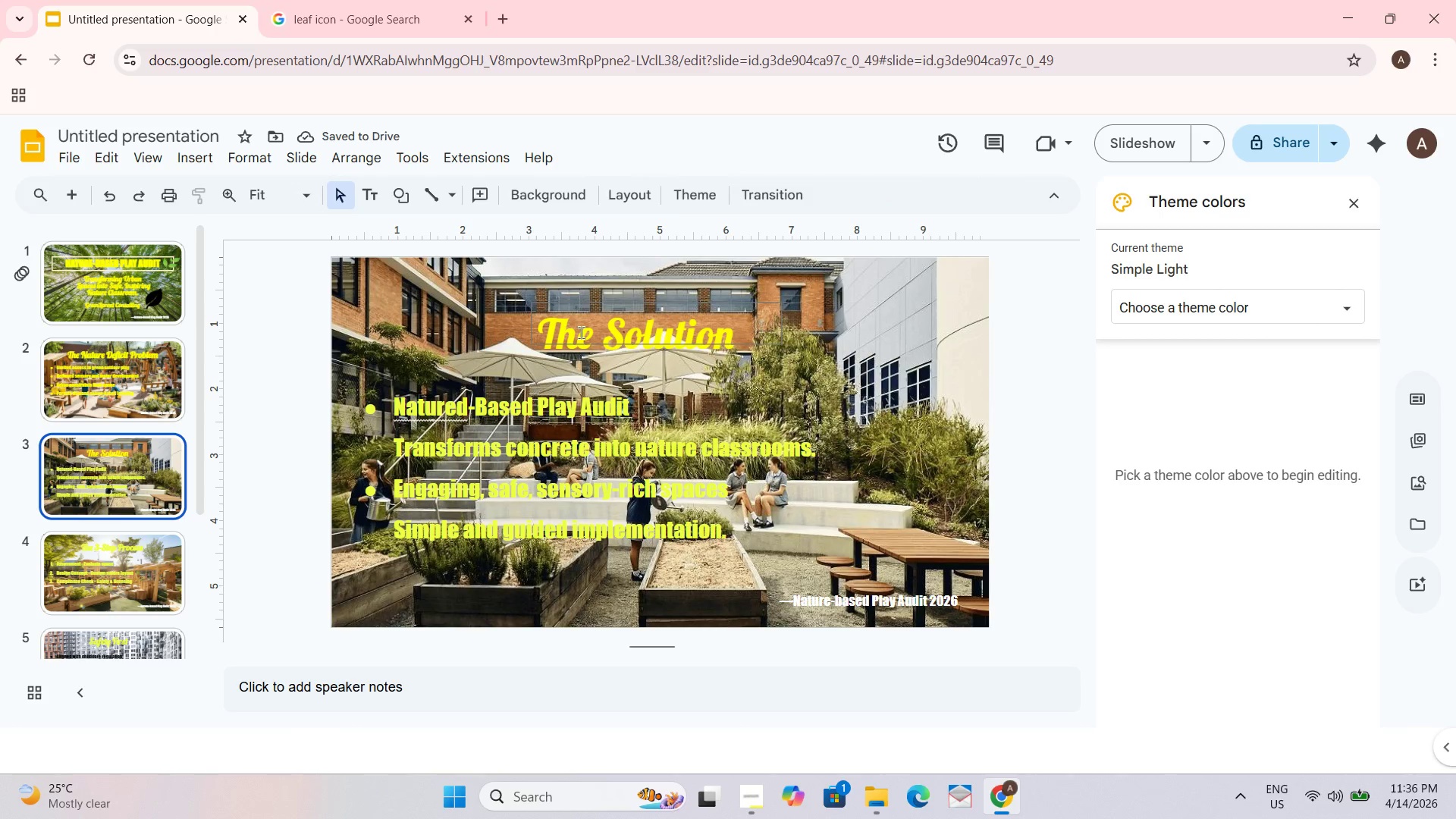 
left_click([581, 332])
 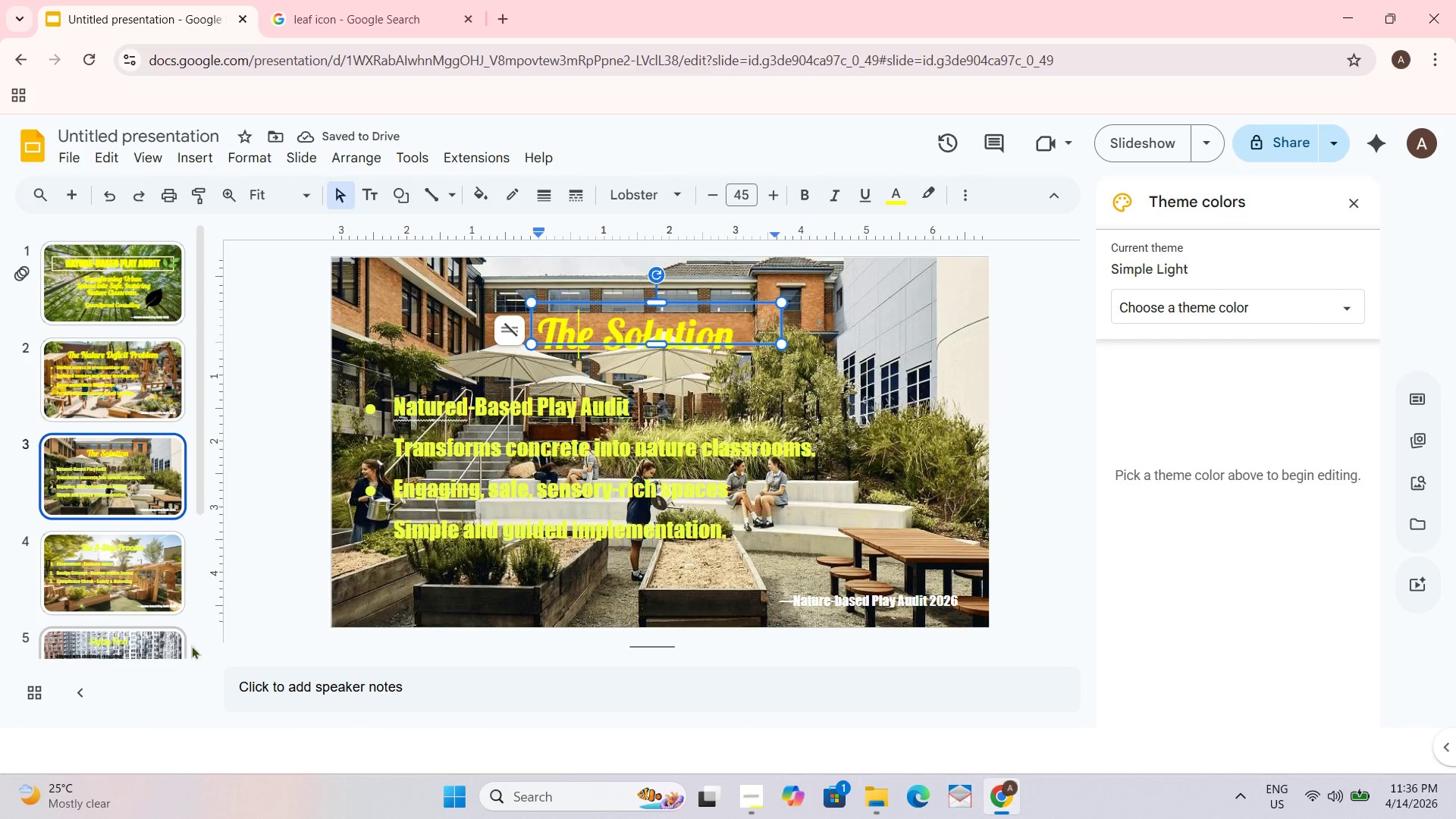 
left_click([163, 629])
 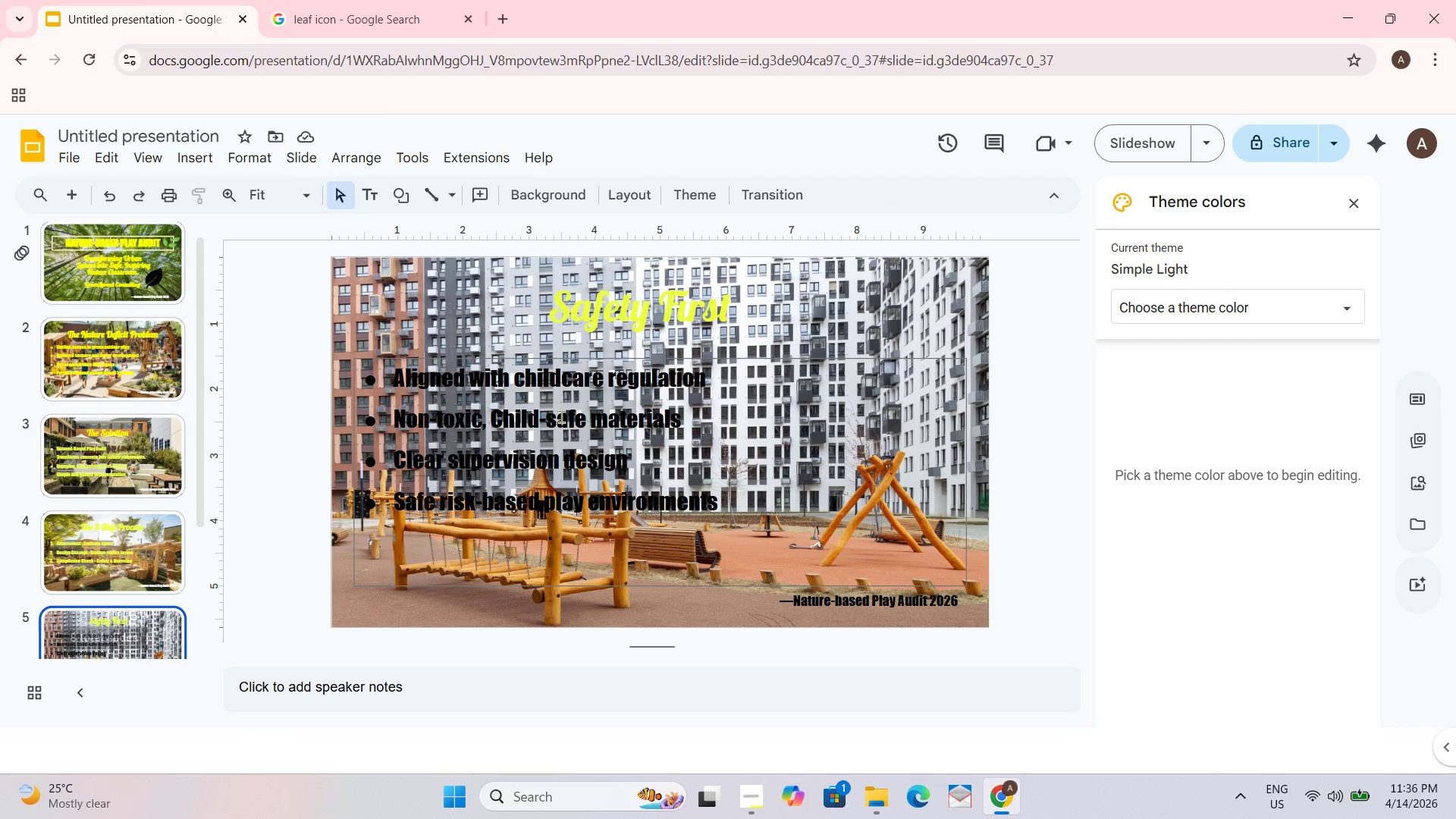 
left_click([557, 406])
 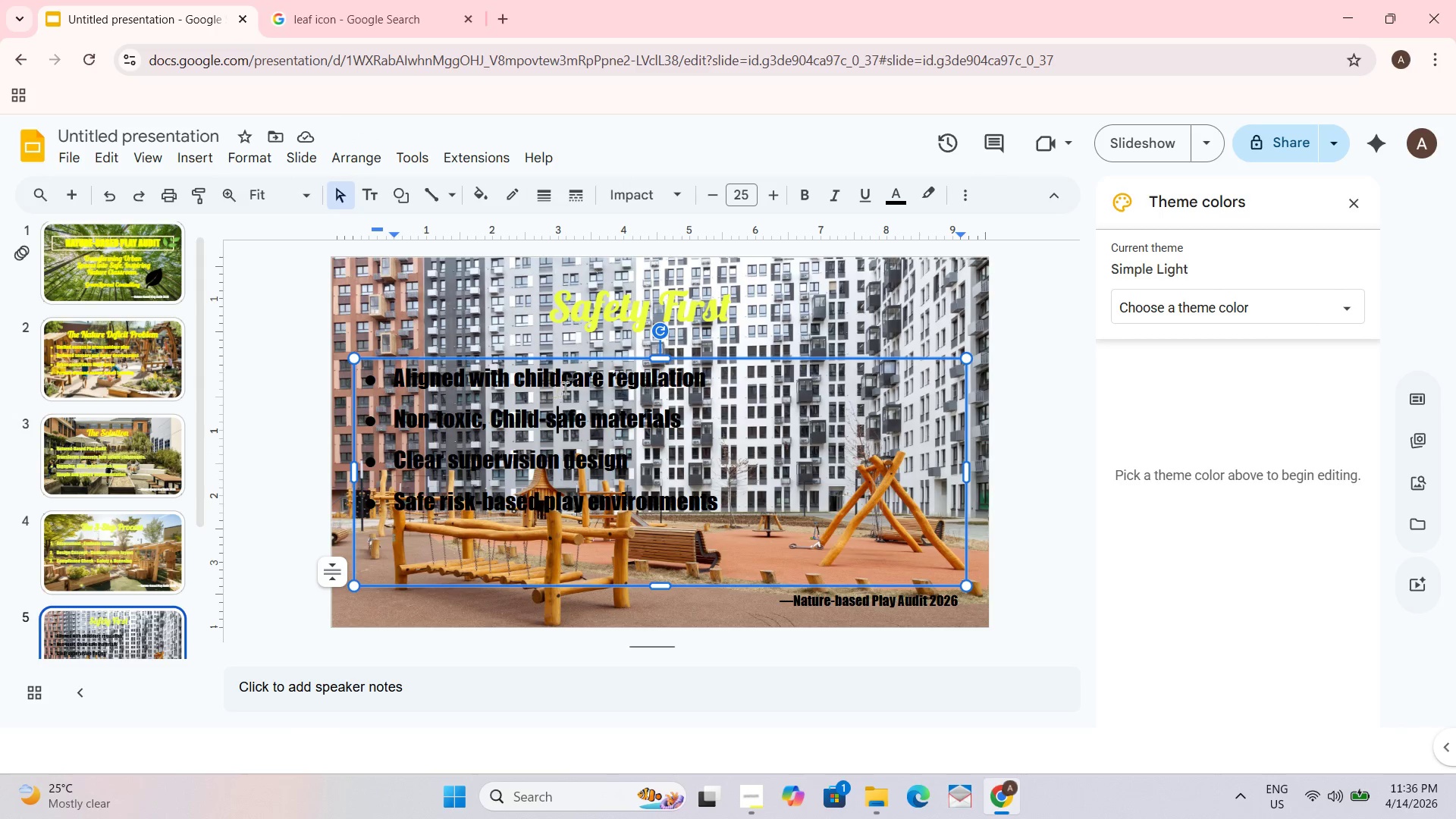 
left_click([630, 326])
 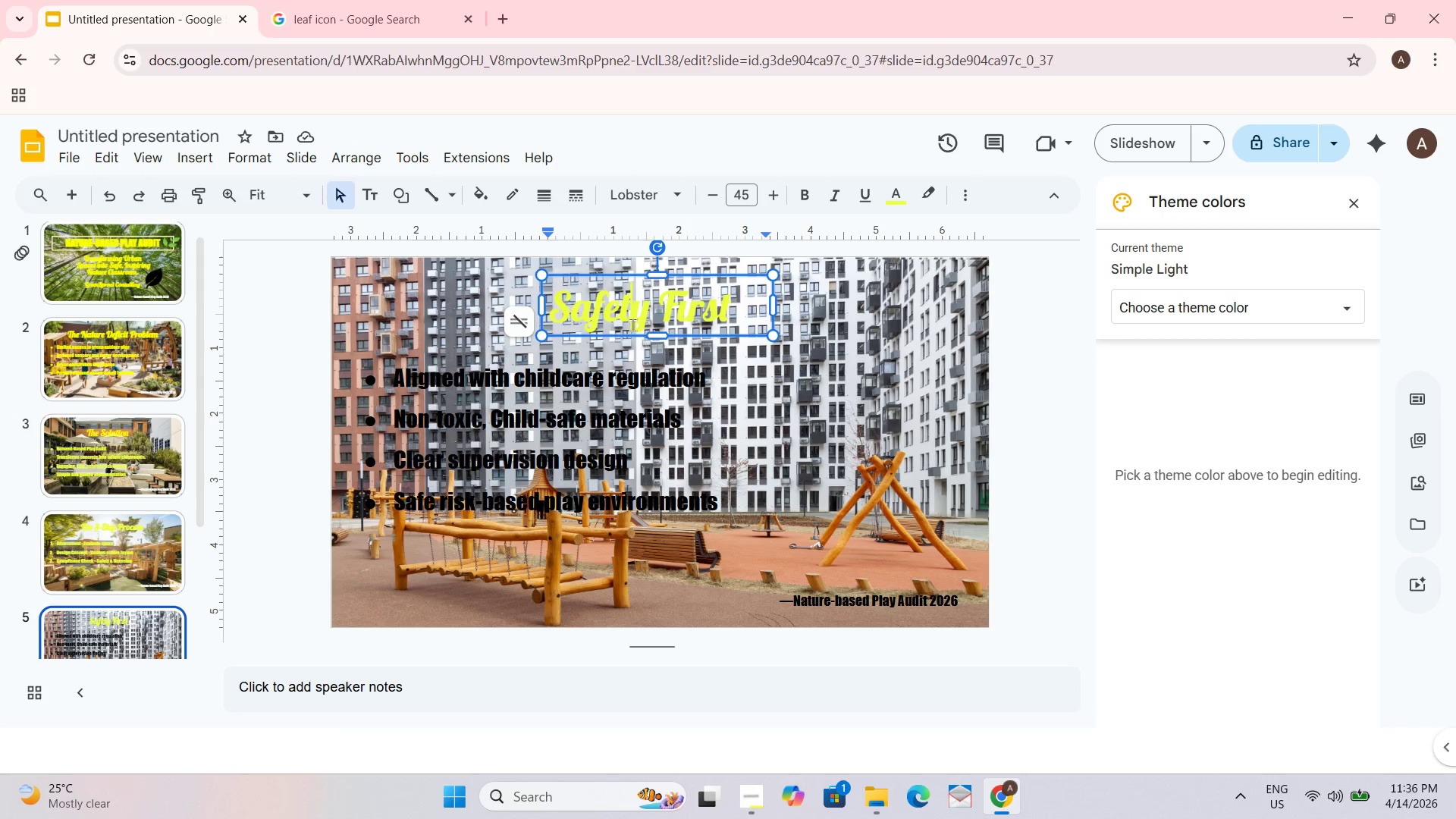 
key(Control+A)
 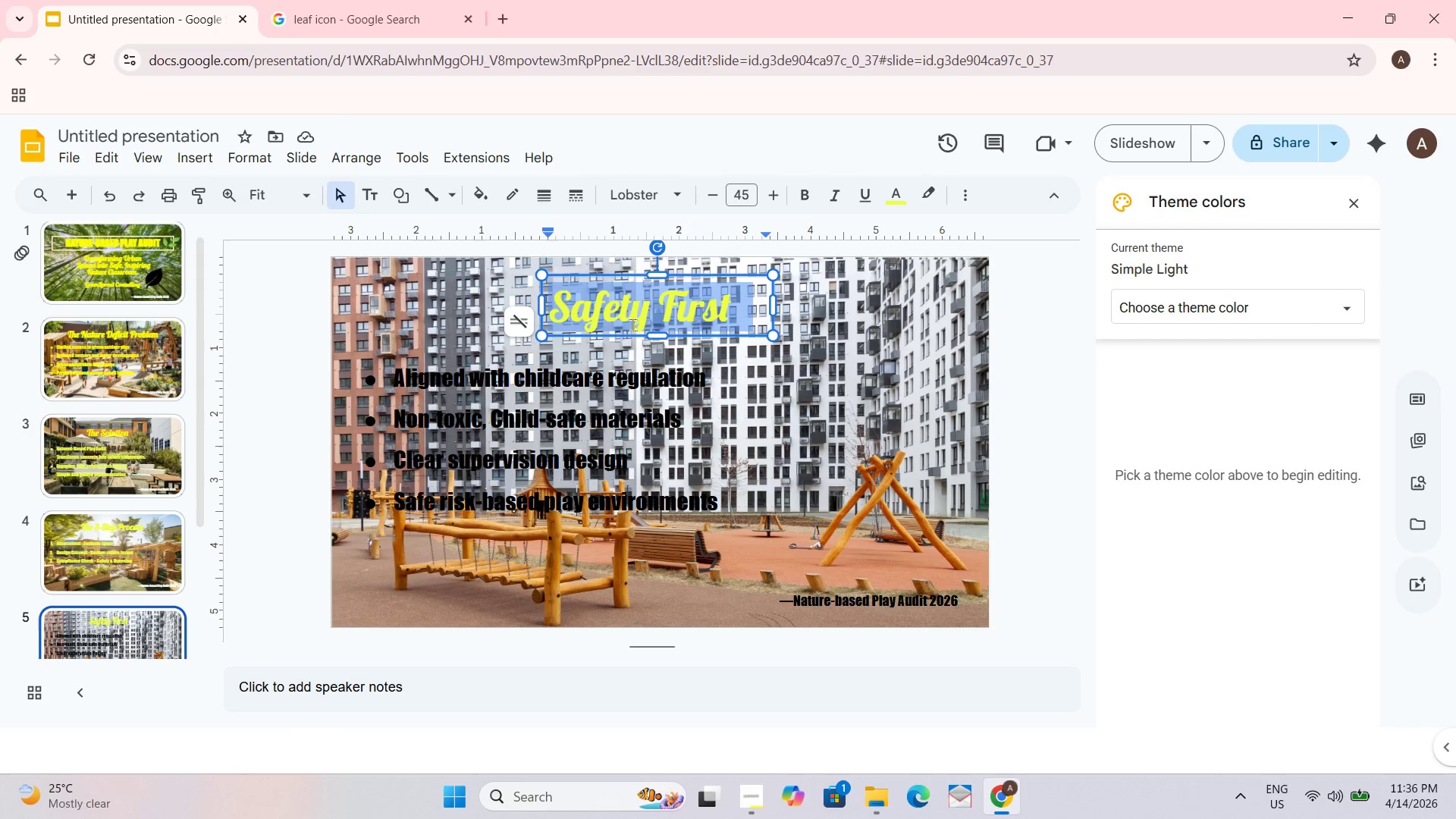 
key(Control+B)
 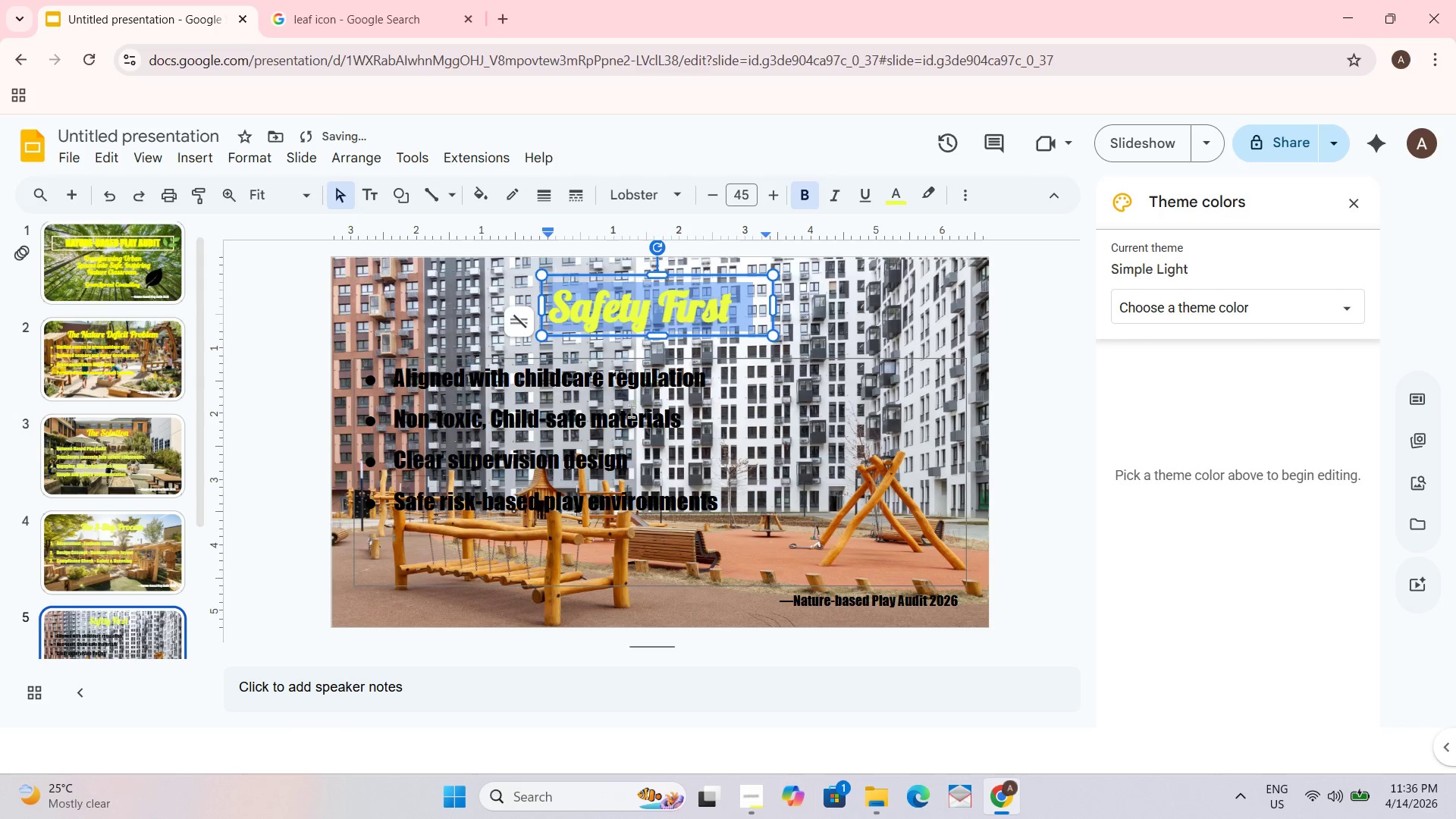 
key(Control+ControlLeft)
 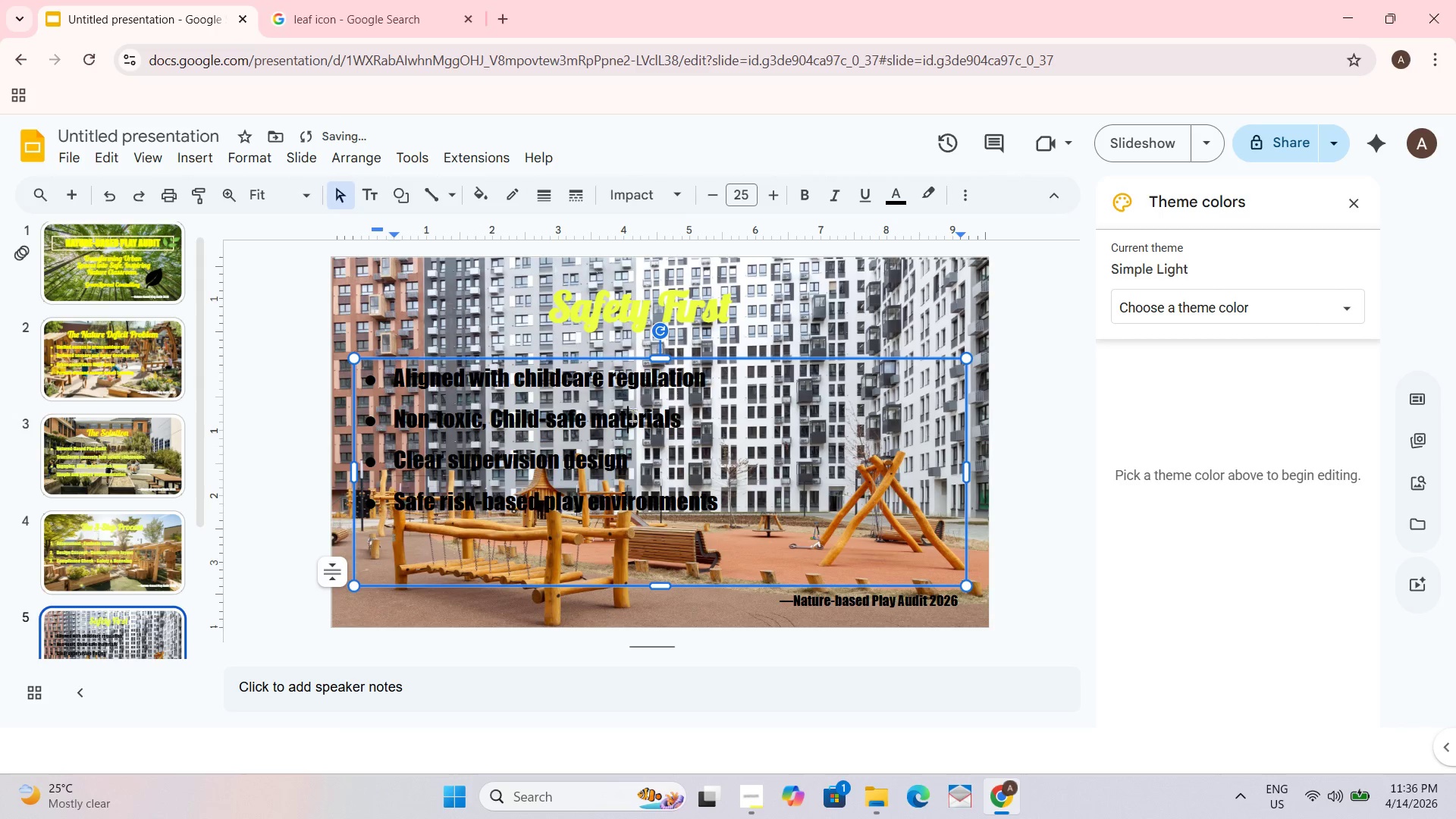 
key(Control+A)
 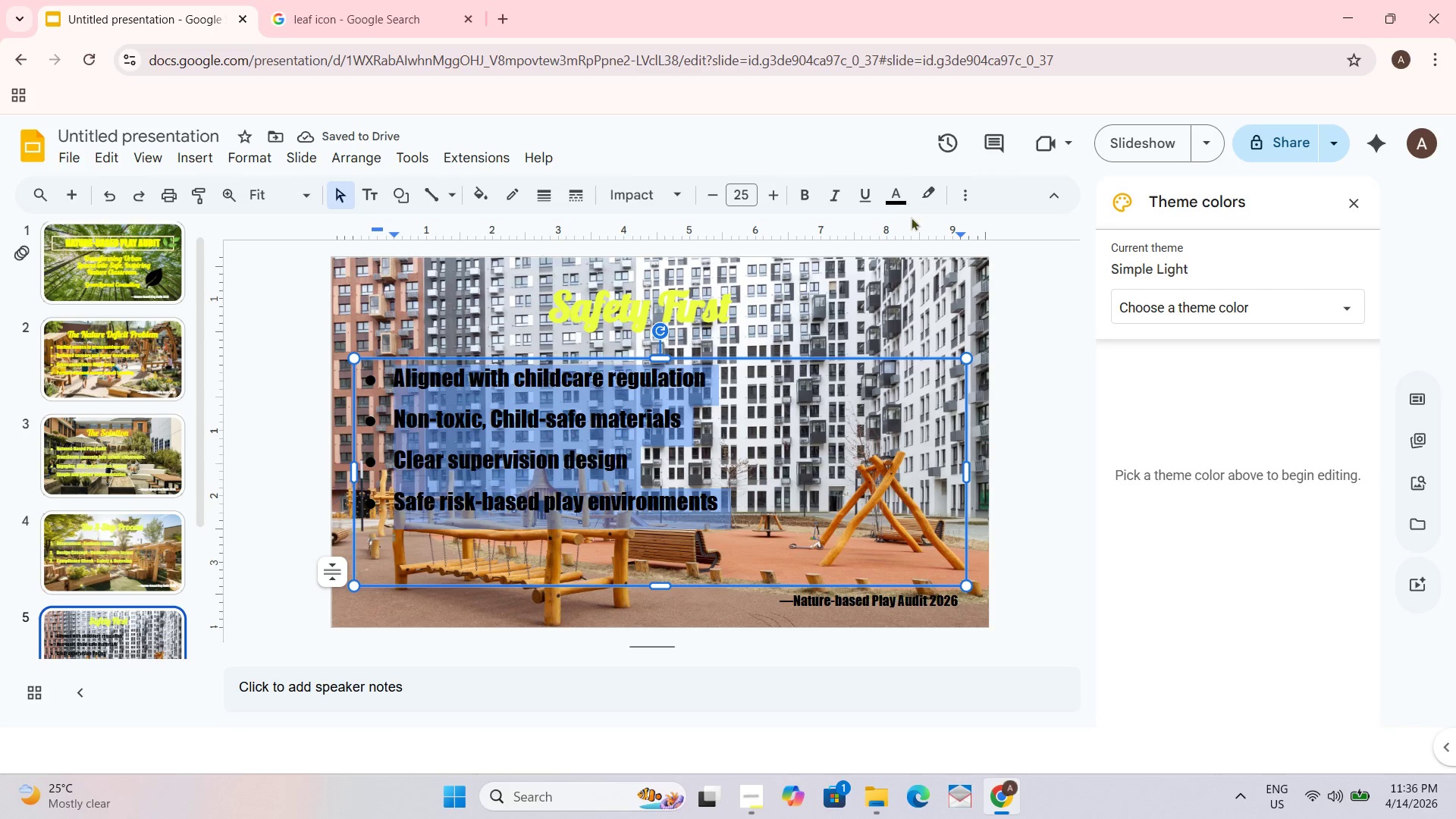 
left_click([895, 206])
 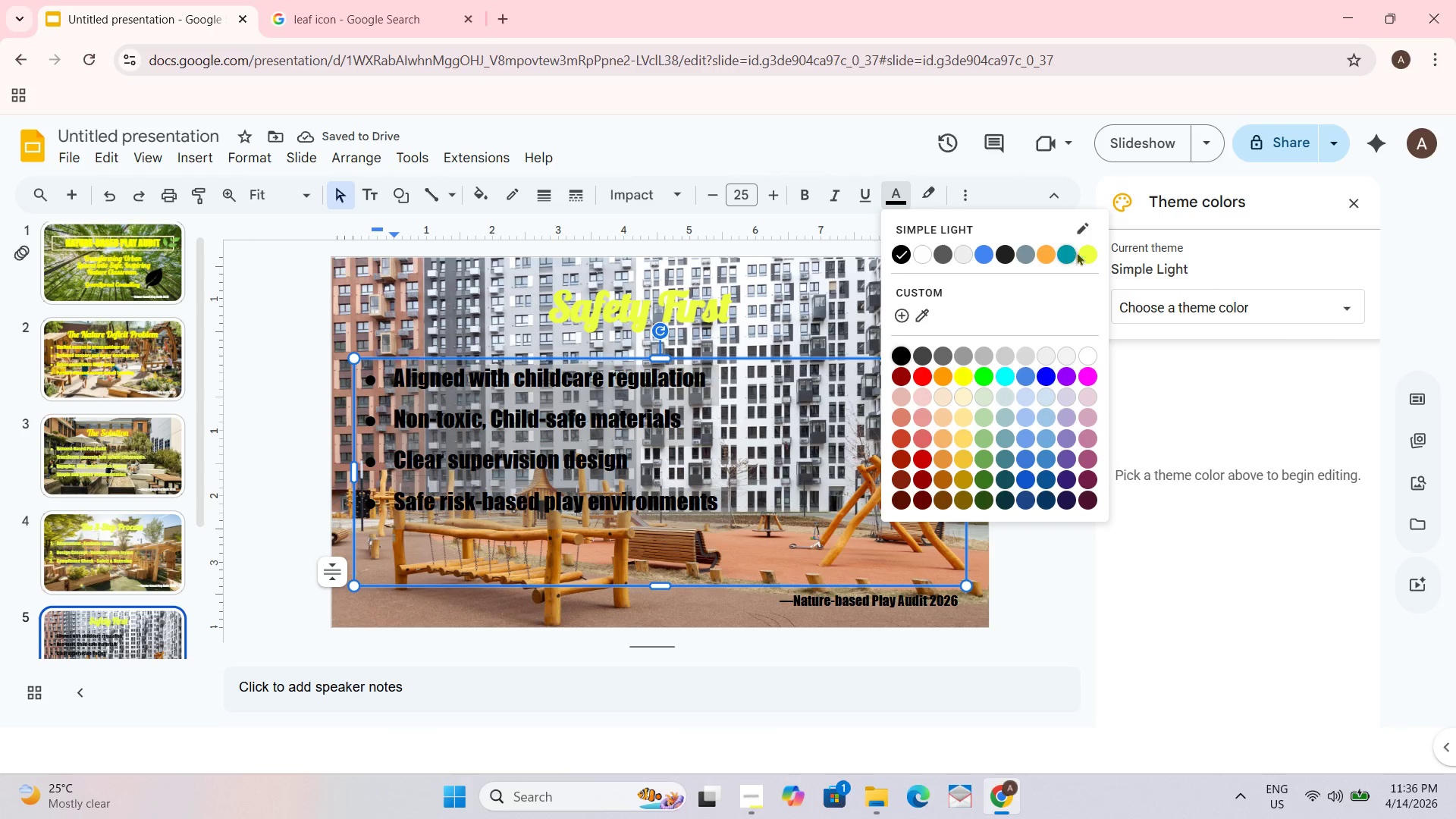 
left_click([1079, 252])
 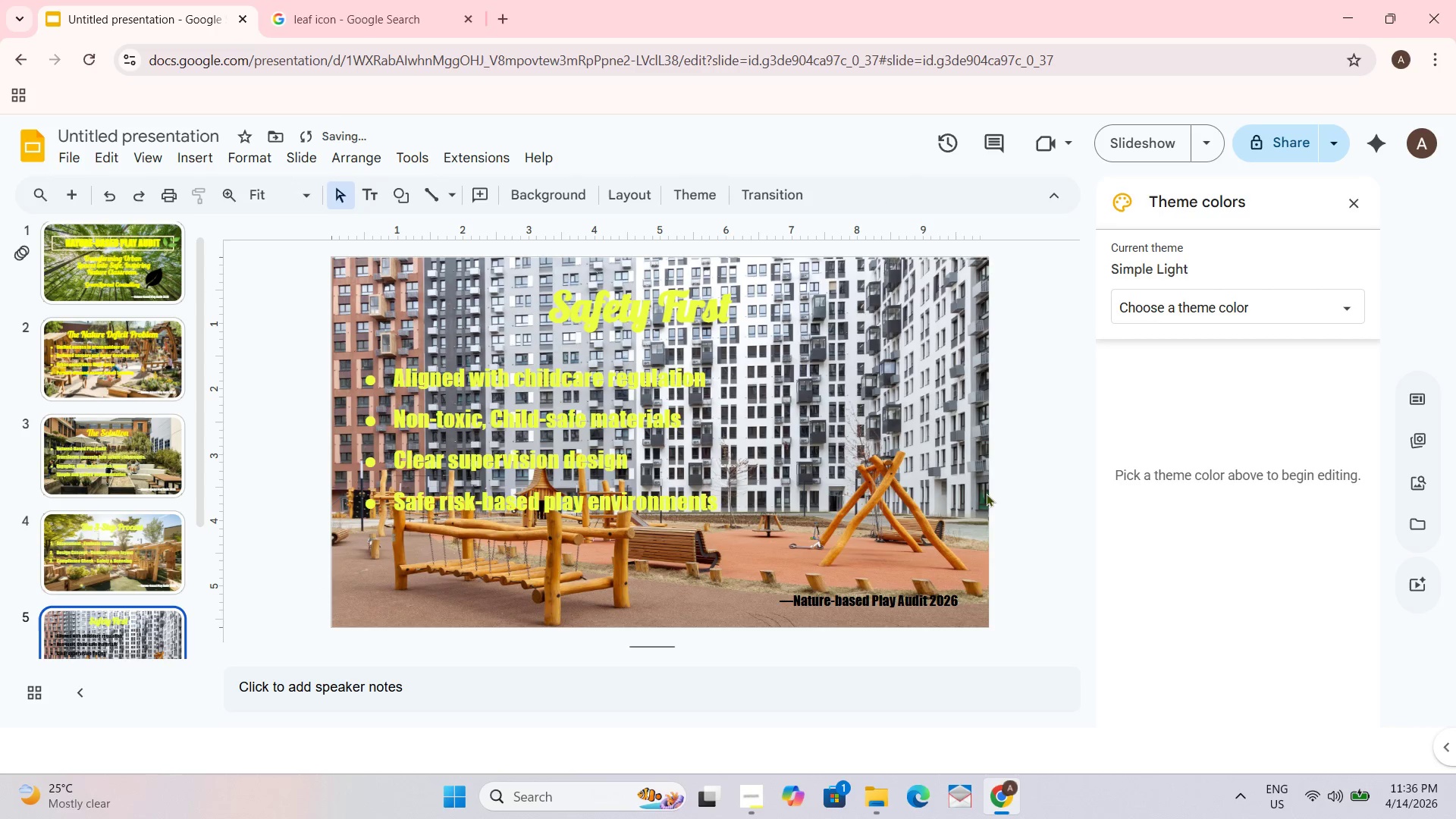 
left_click_drag(start_coordinate=[573, 474], to_coordinate=[557, 474])
 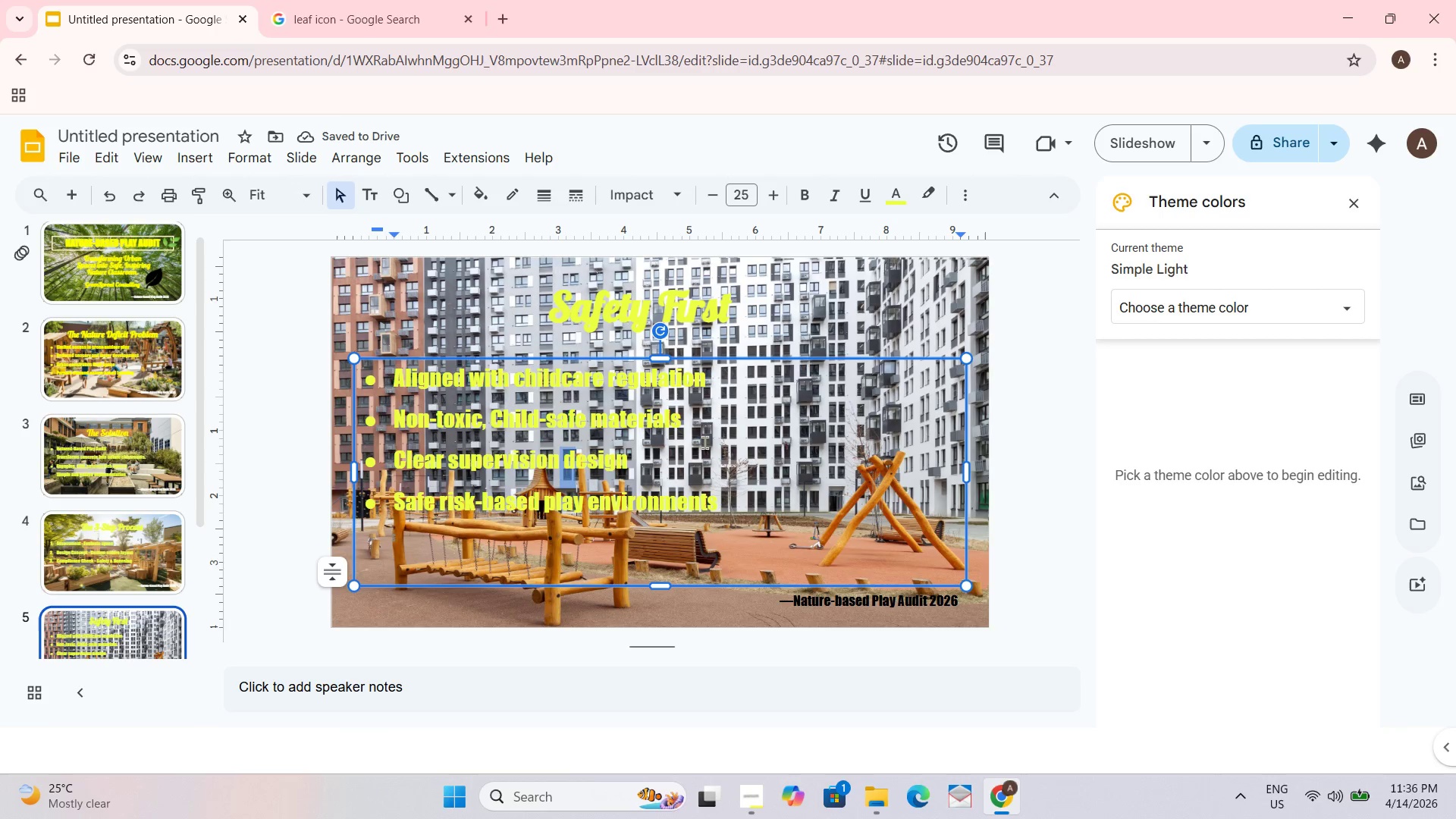 
left_click_drag(start_coordinate=[1043, 469], to_coordinate=[1043, 462])
 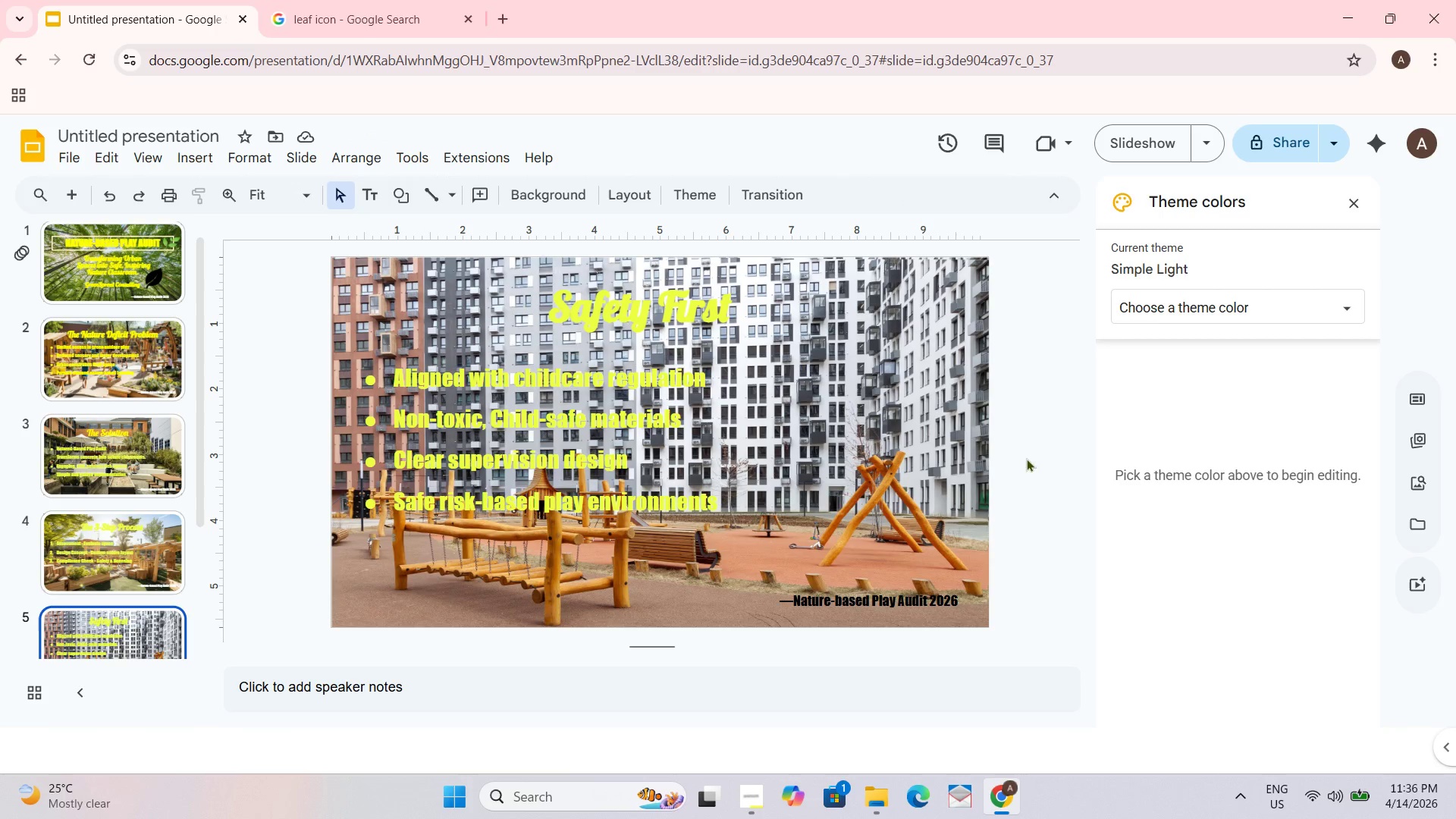 
left_click_drag(start_coordinate=[118, 557], to_coordinate=[107, 564])
 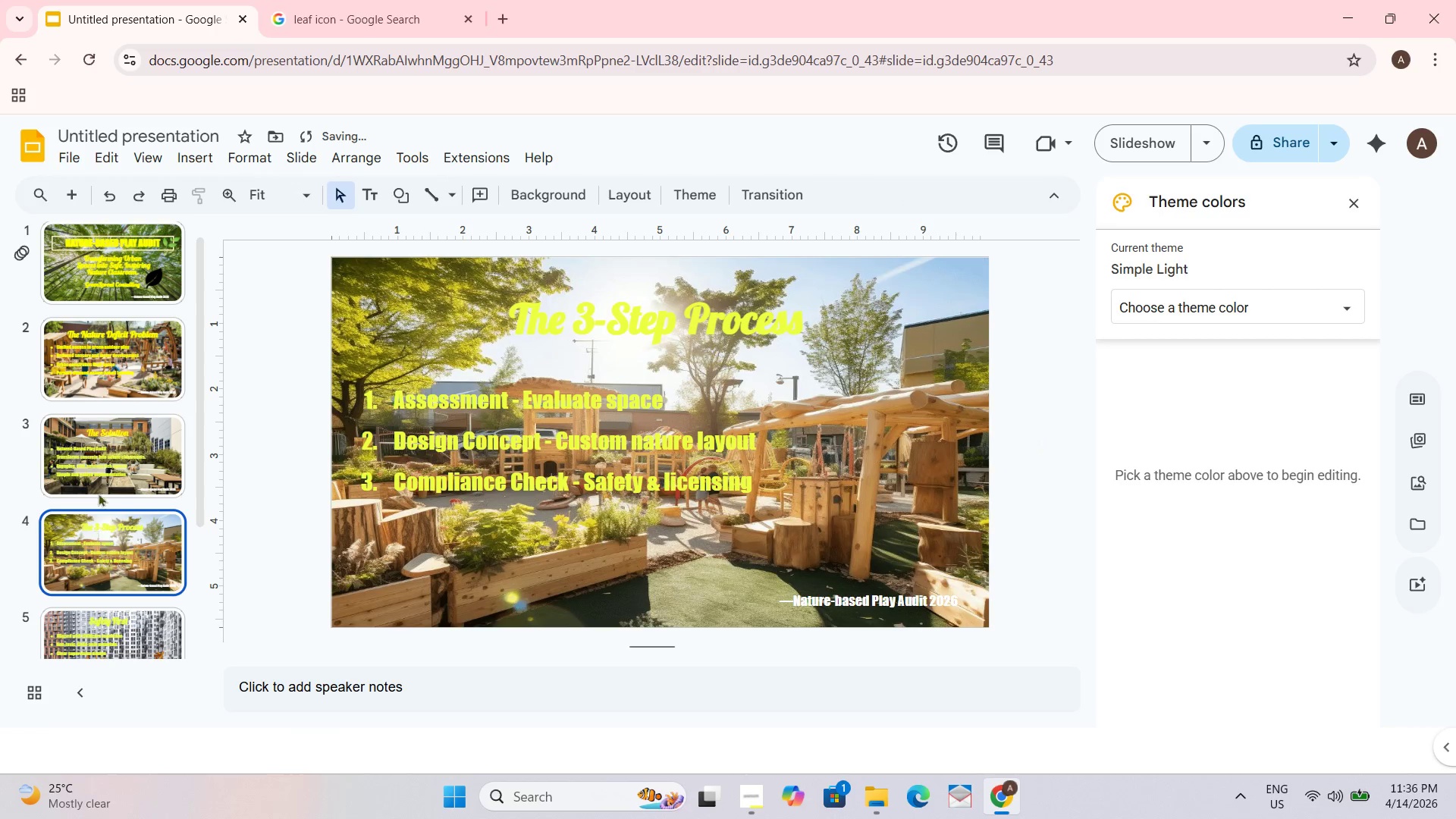 
double_click([99, 475])
 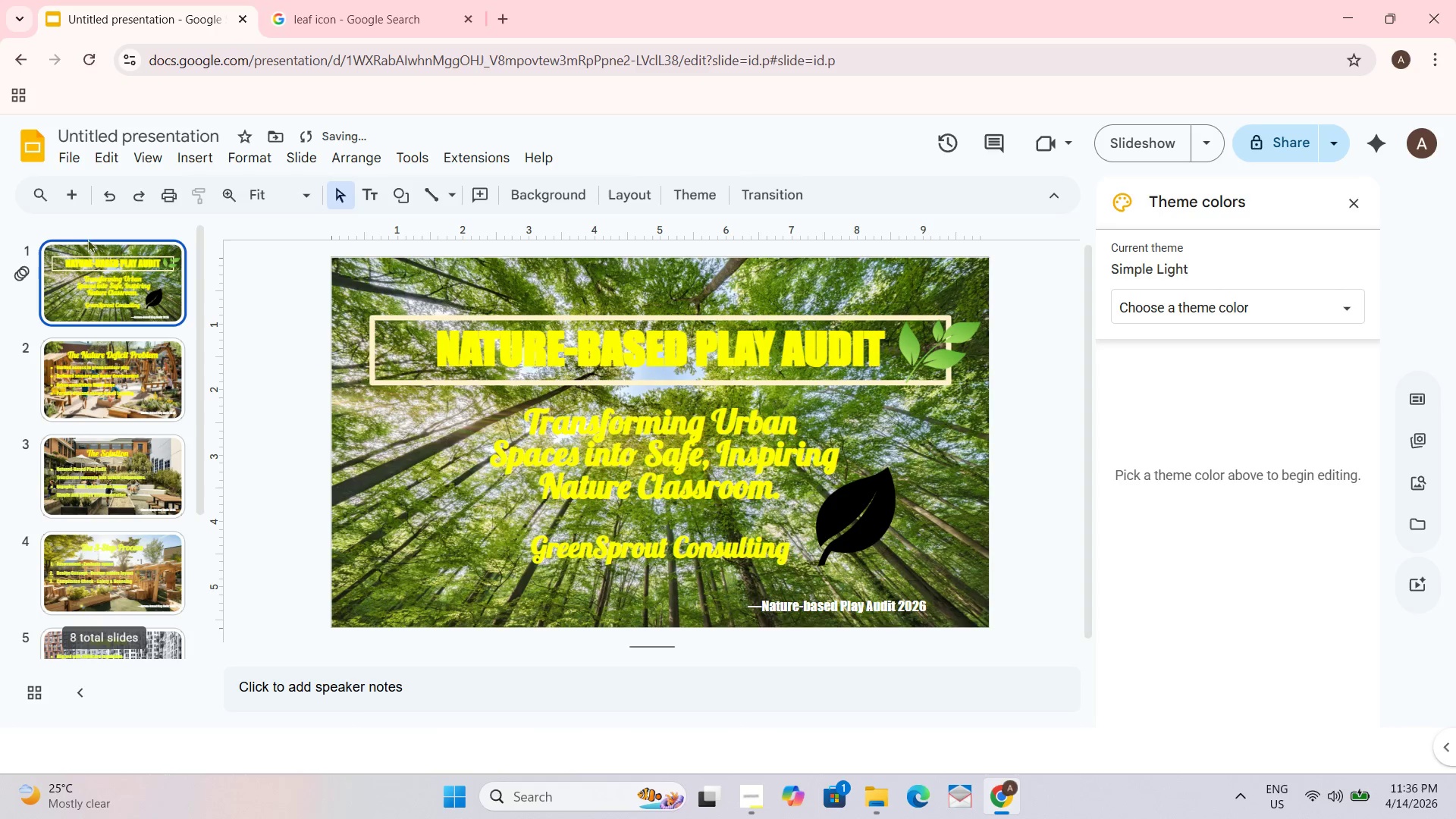 
left_click([129, 421])
 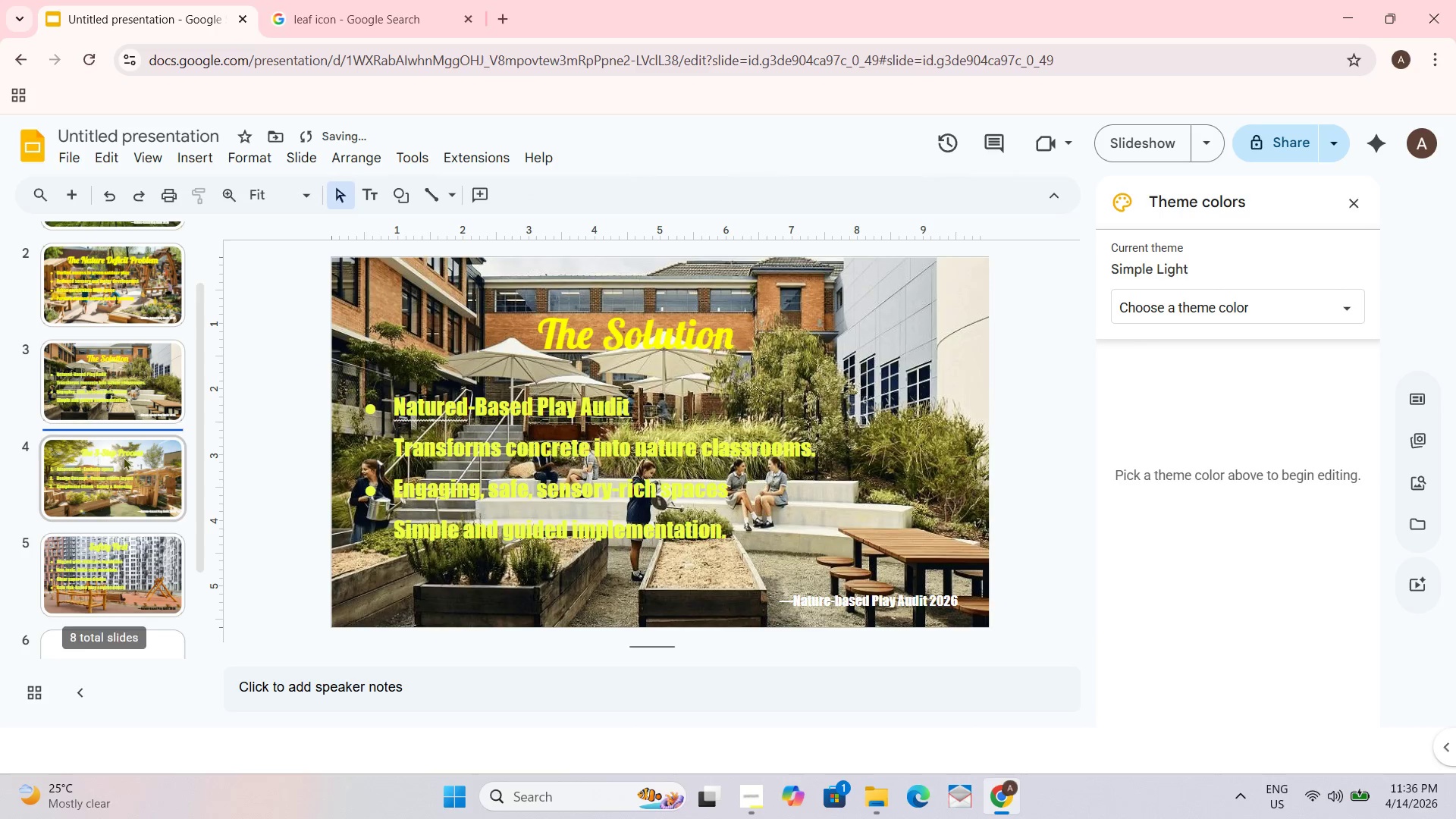 
scroll: coordinate [143, 470], scroll_direction: down, amount: 1.0
 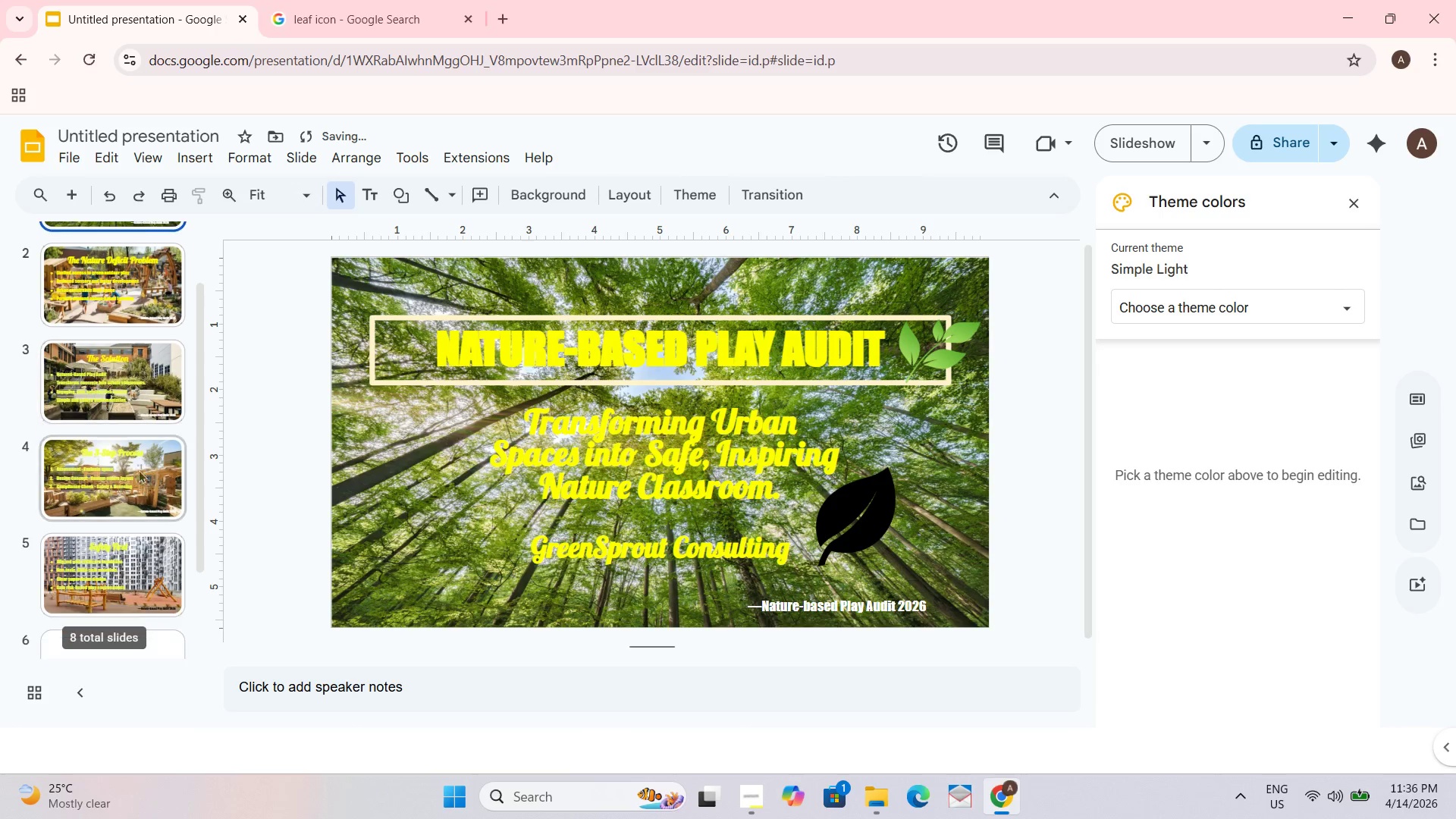 
left_click_drag(start_coordinate=[109, 494], to_coordinate=[105, 505])
 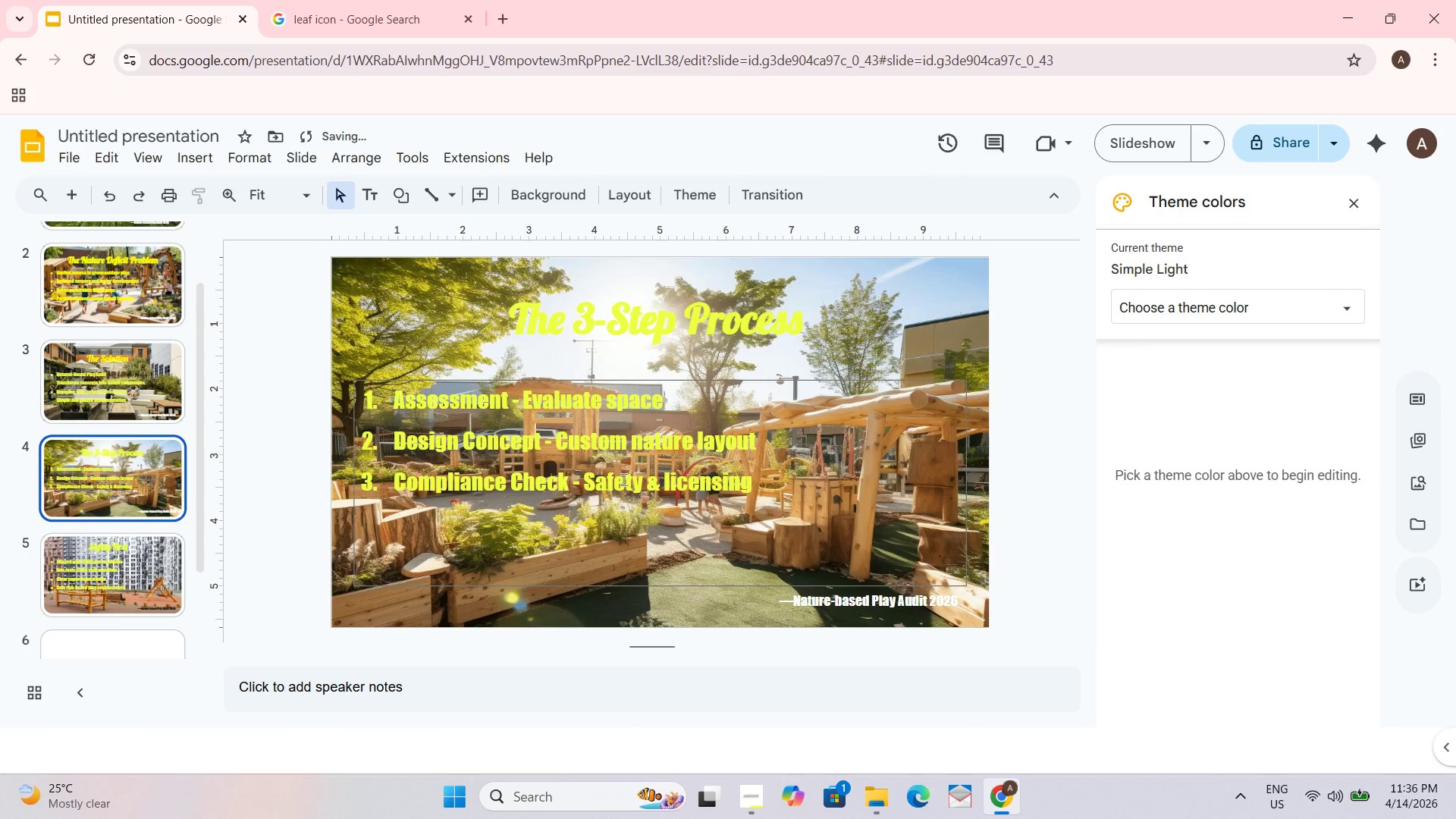 
left_click([608, 496])
 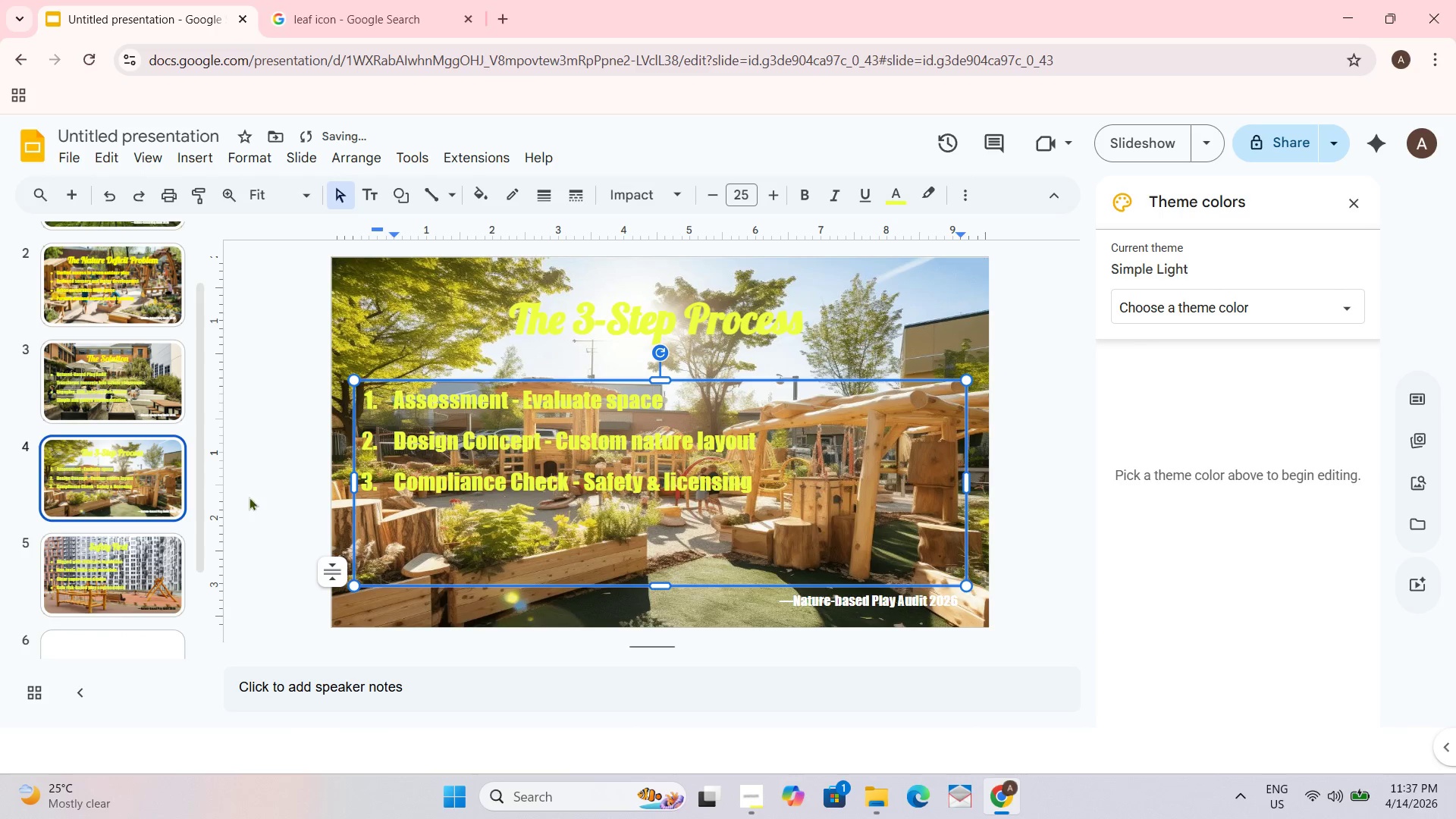 
scroll: coordinate [96, 544], scroll_direction: down, amount: 1.0
 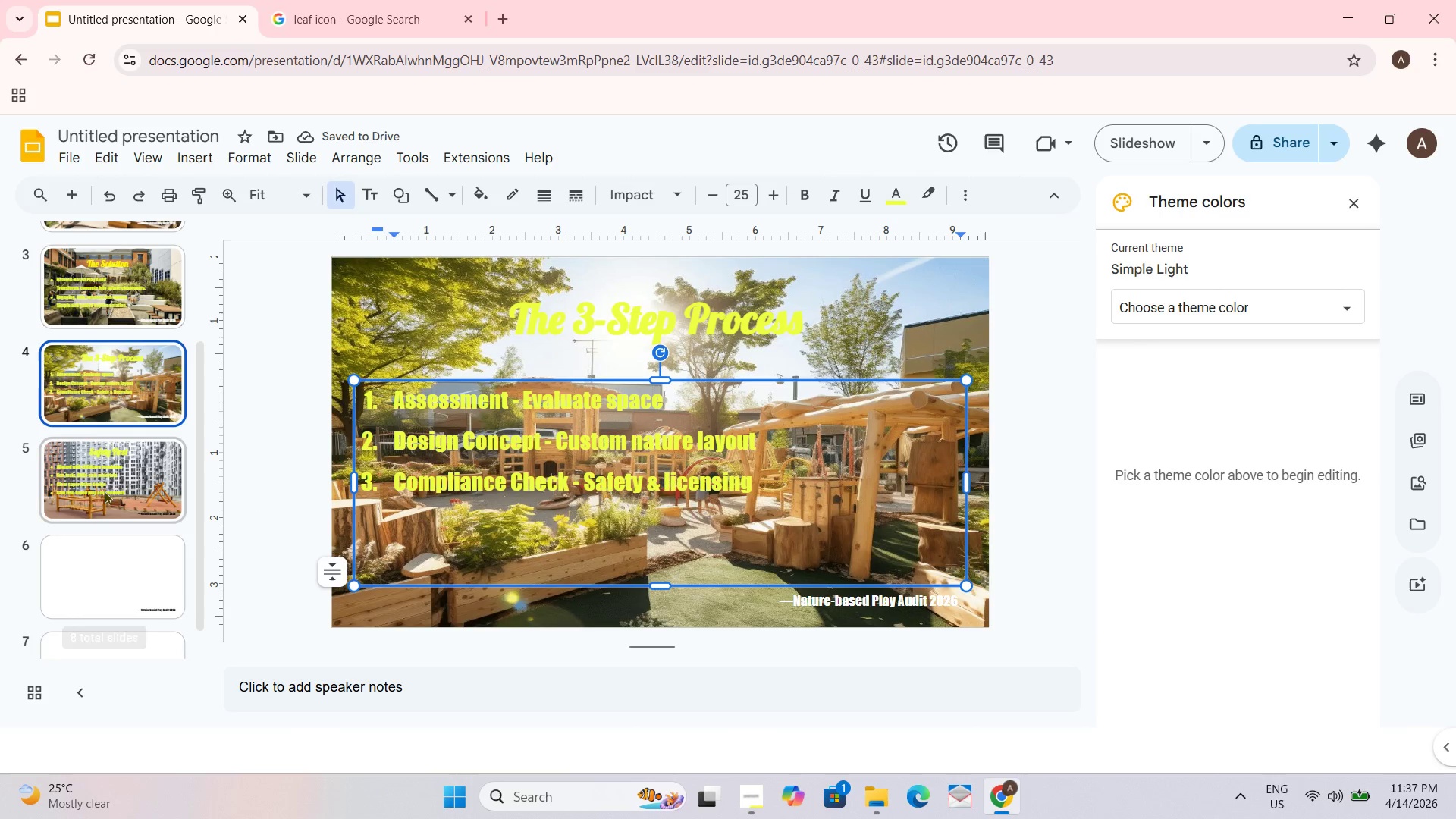 
left_click([515, 362])
 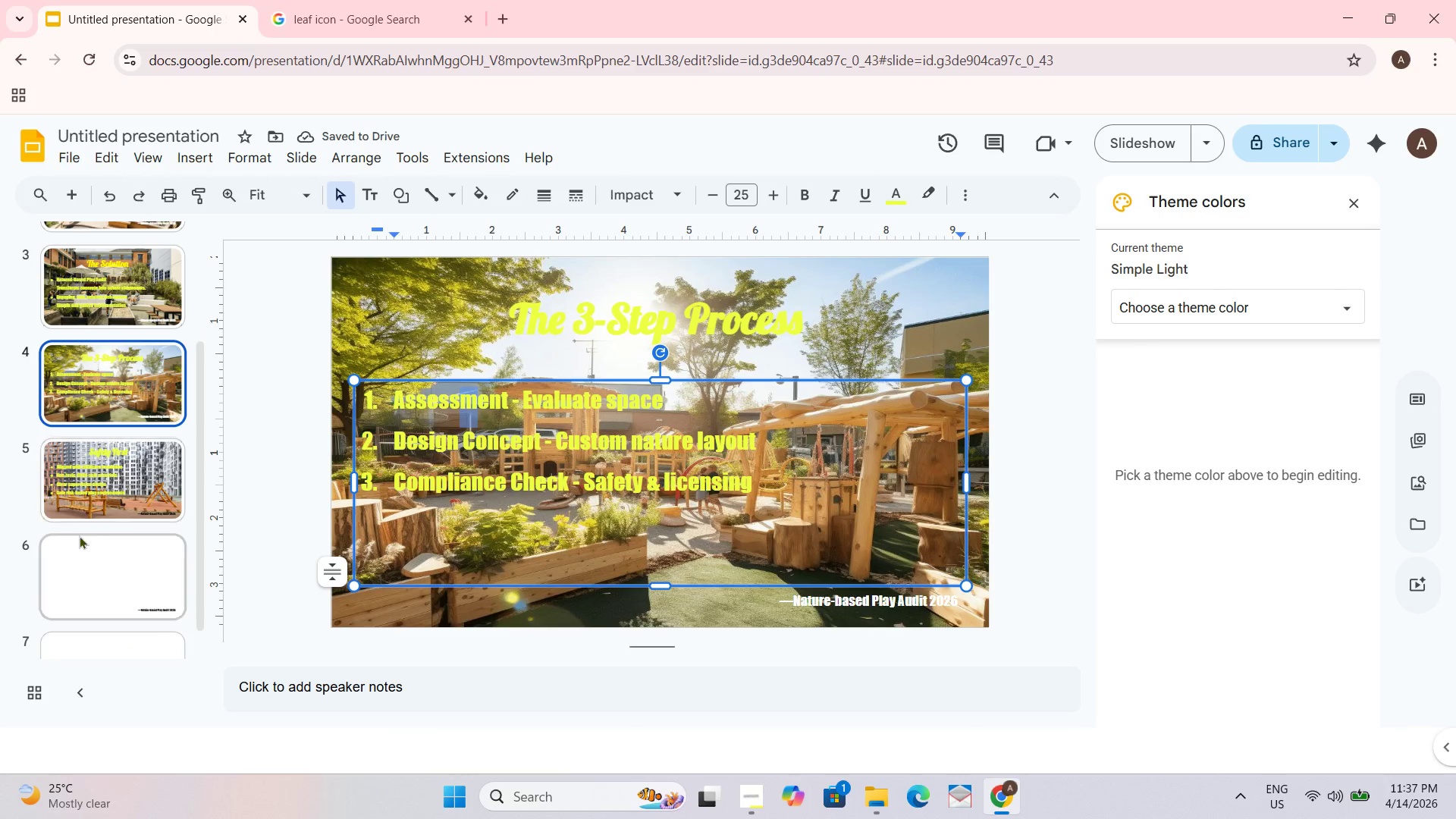 
left_click([159, 434])
 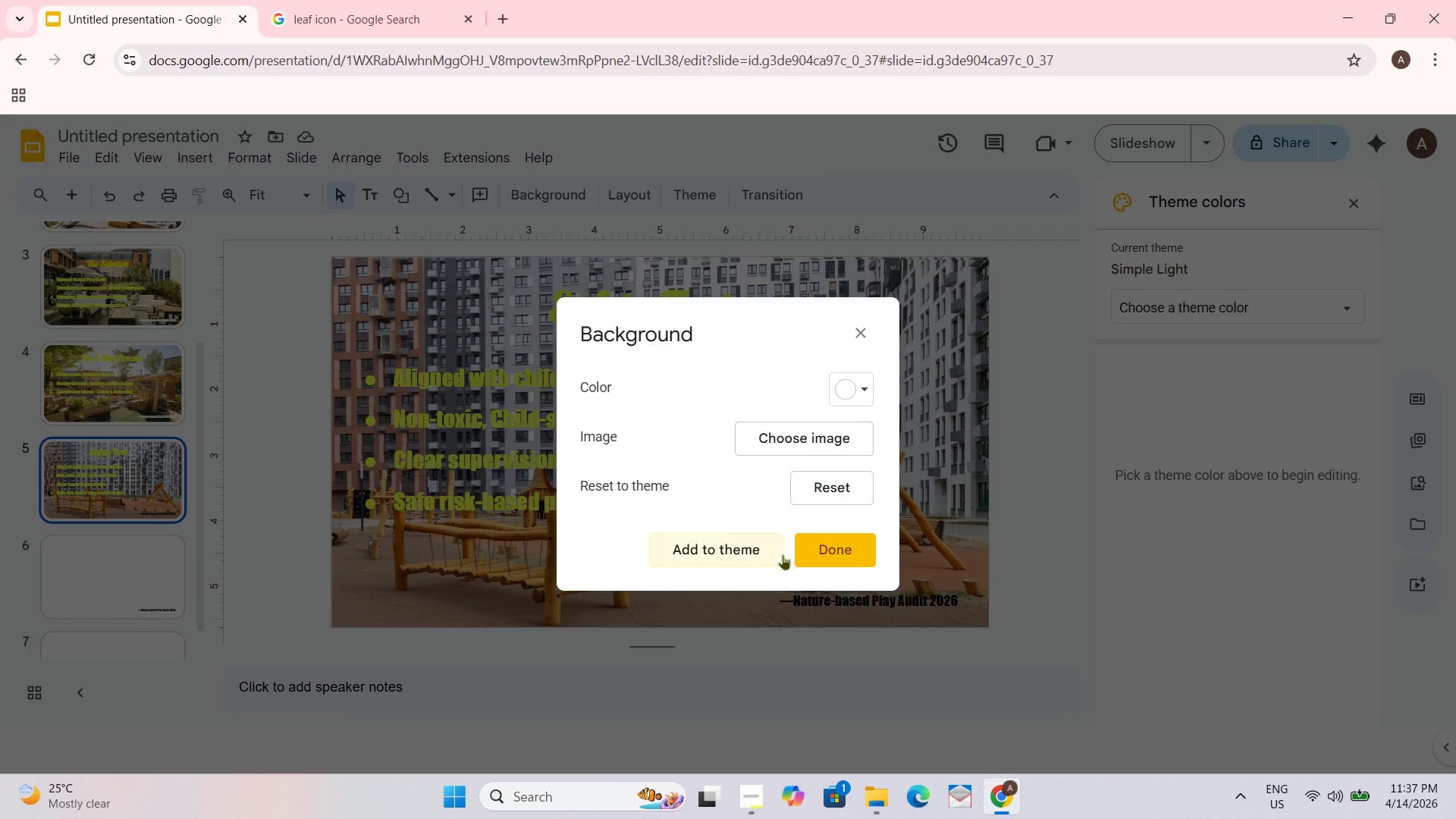 
left_click([830, 439])
 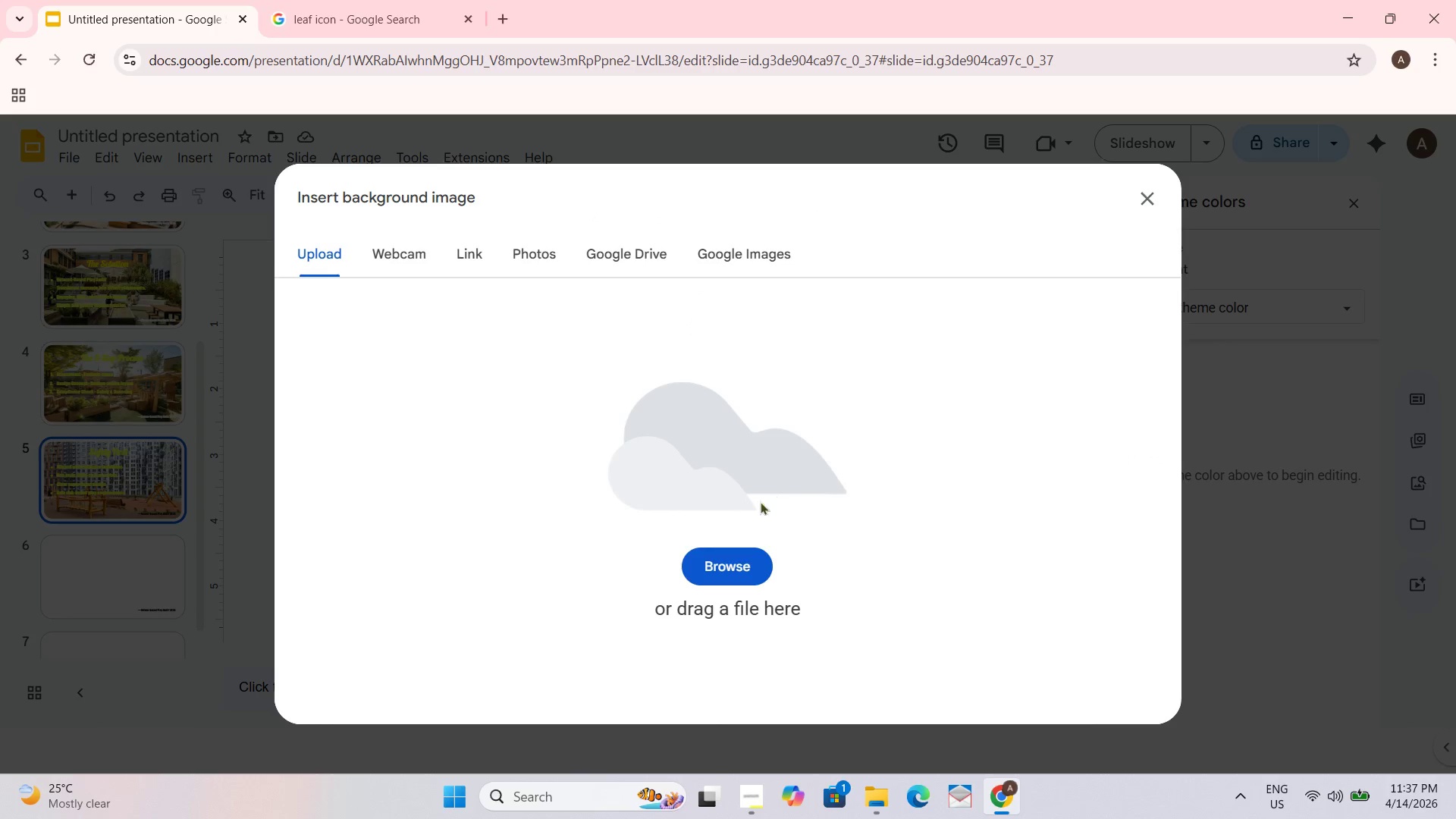 
left_click([741, 566])
 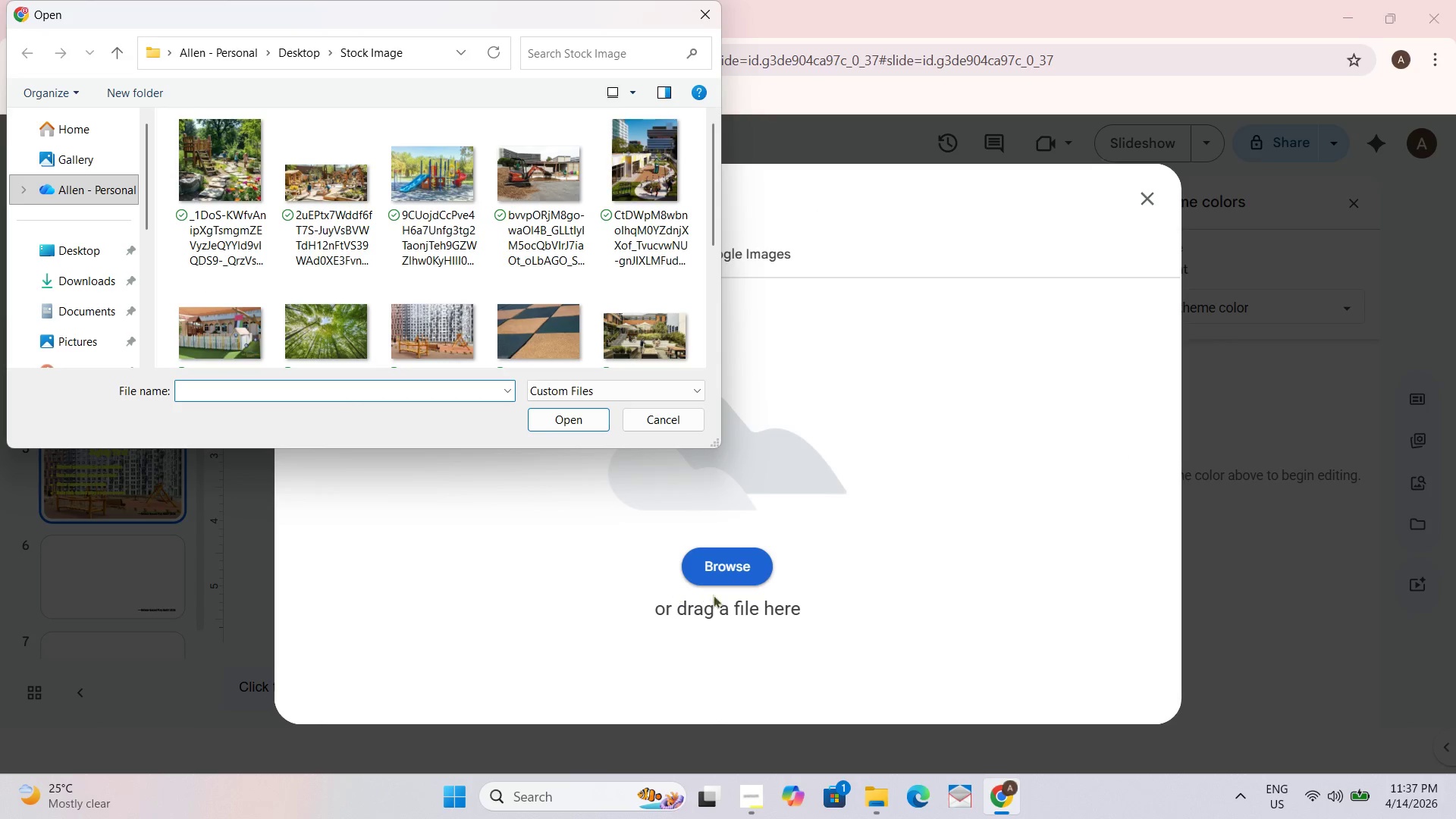 
wait(5.19)
 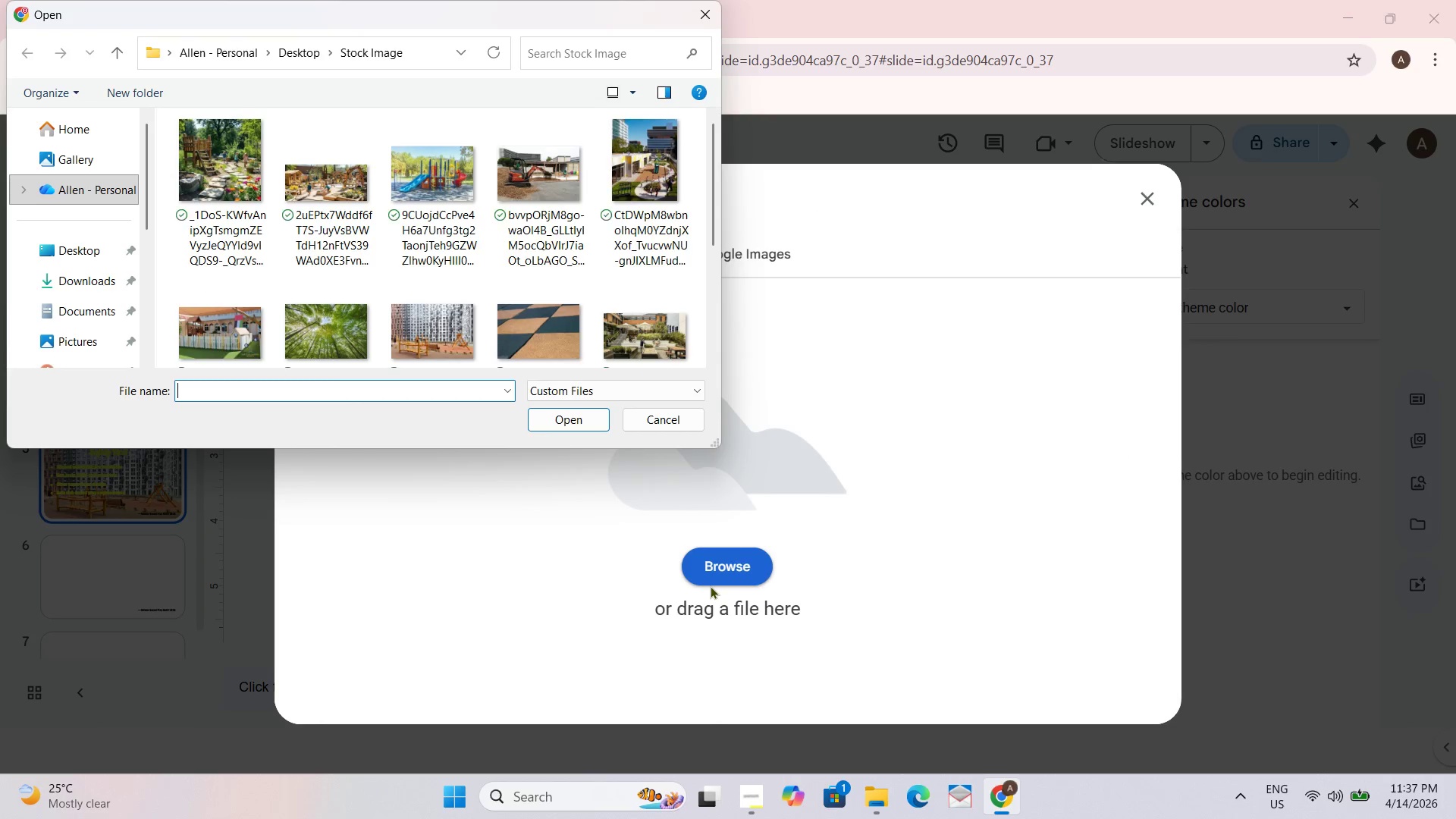 
left_click([541, 344])
 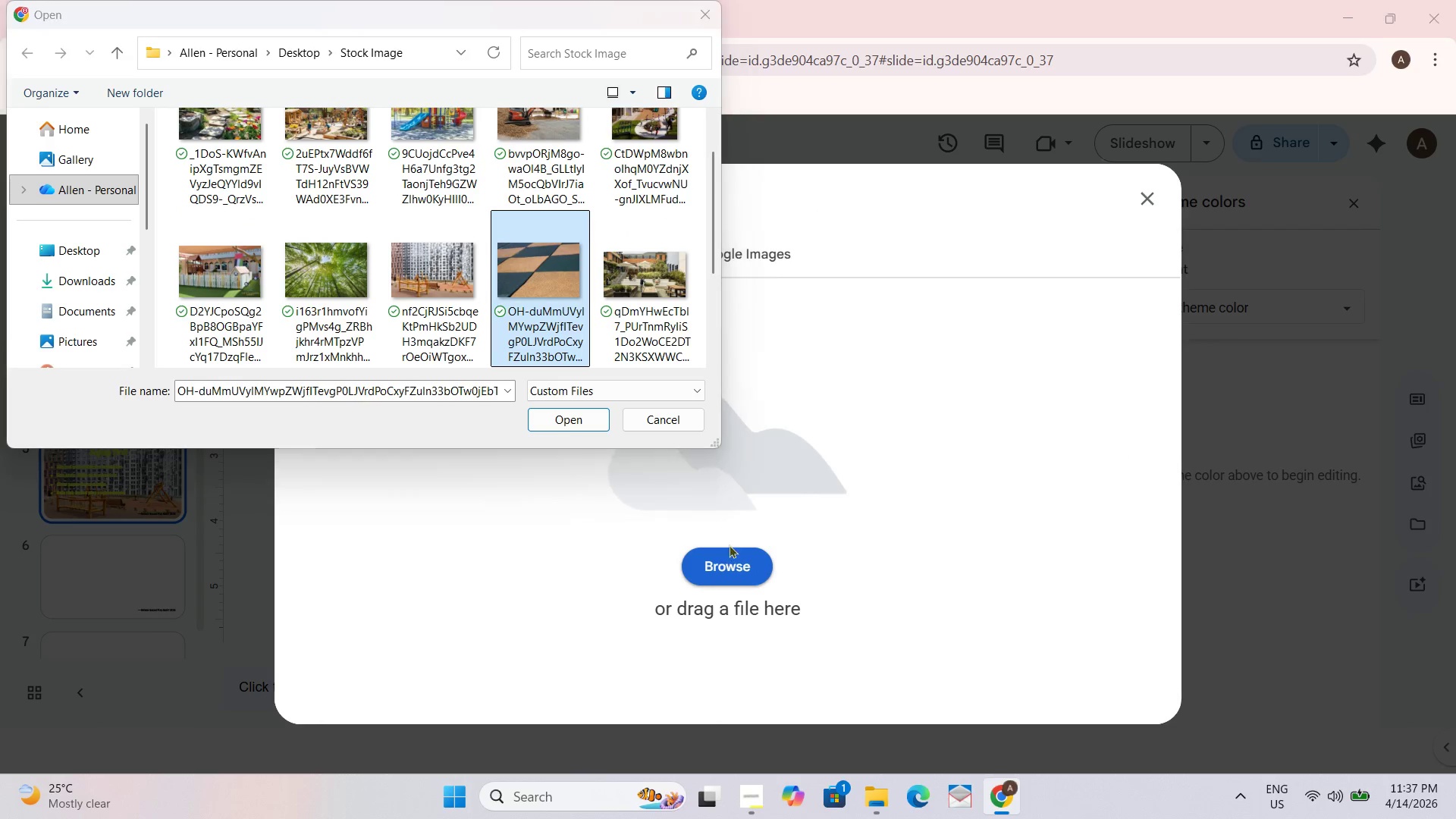 
left_click([586, 425])
 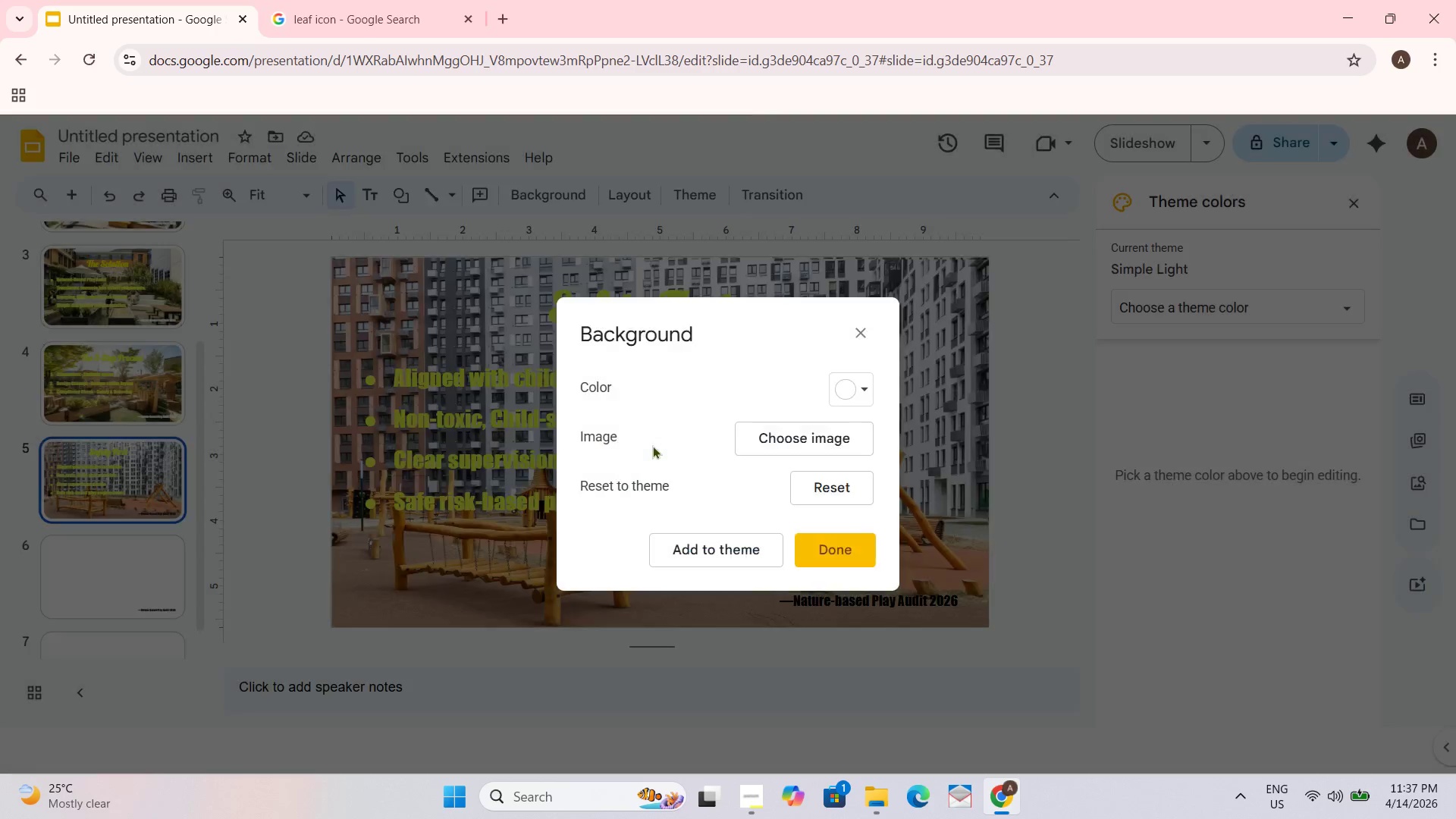 
left_click([837, 541])
 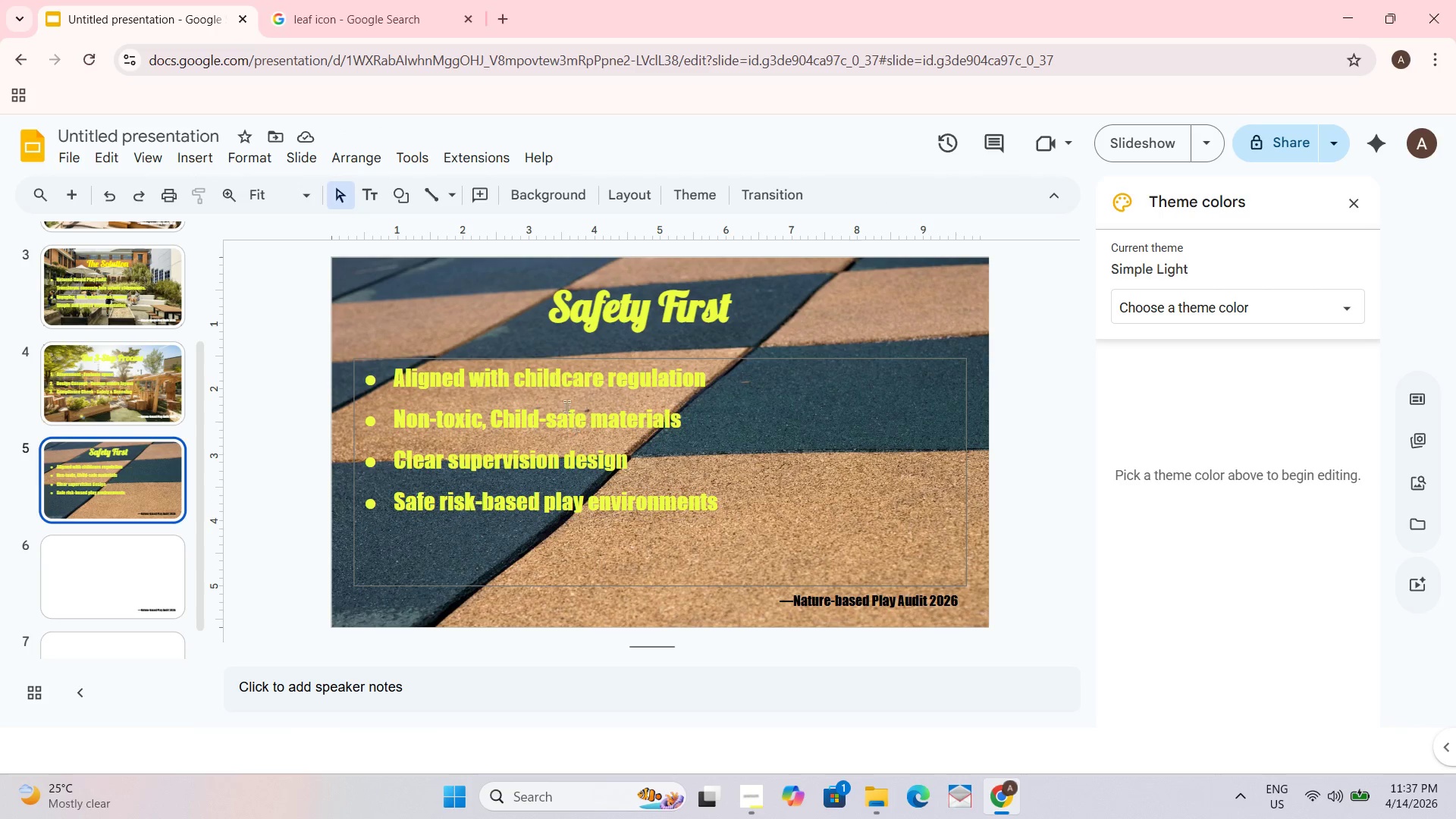 
wait(6.88)
 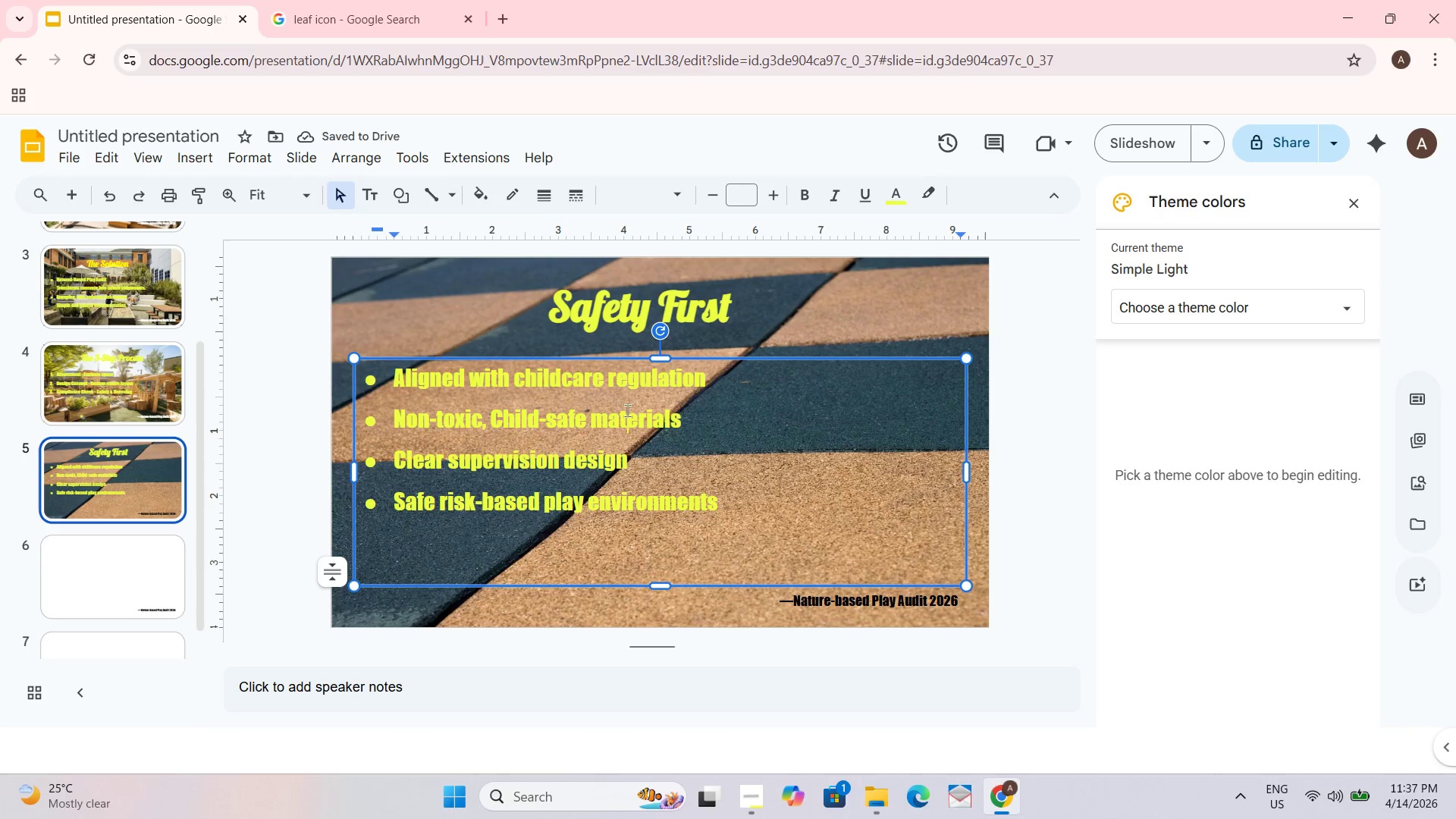 
left_click_drag(start_coordinate=[612, 355], to_coordinate=[610, 362])
 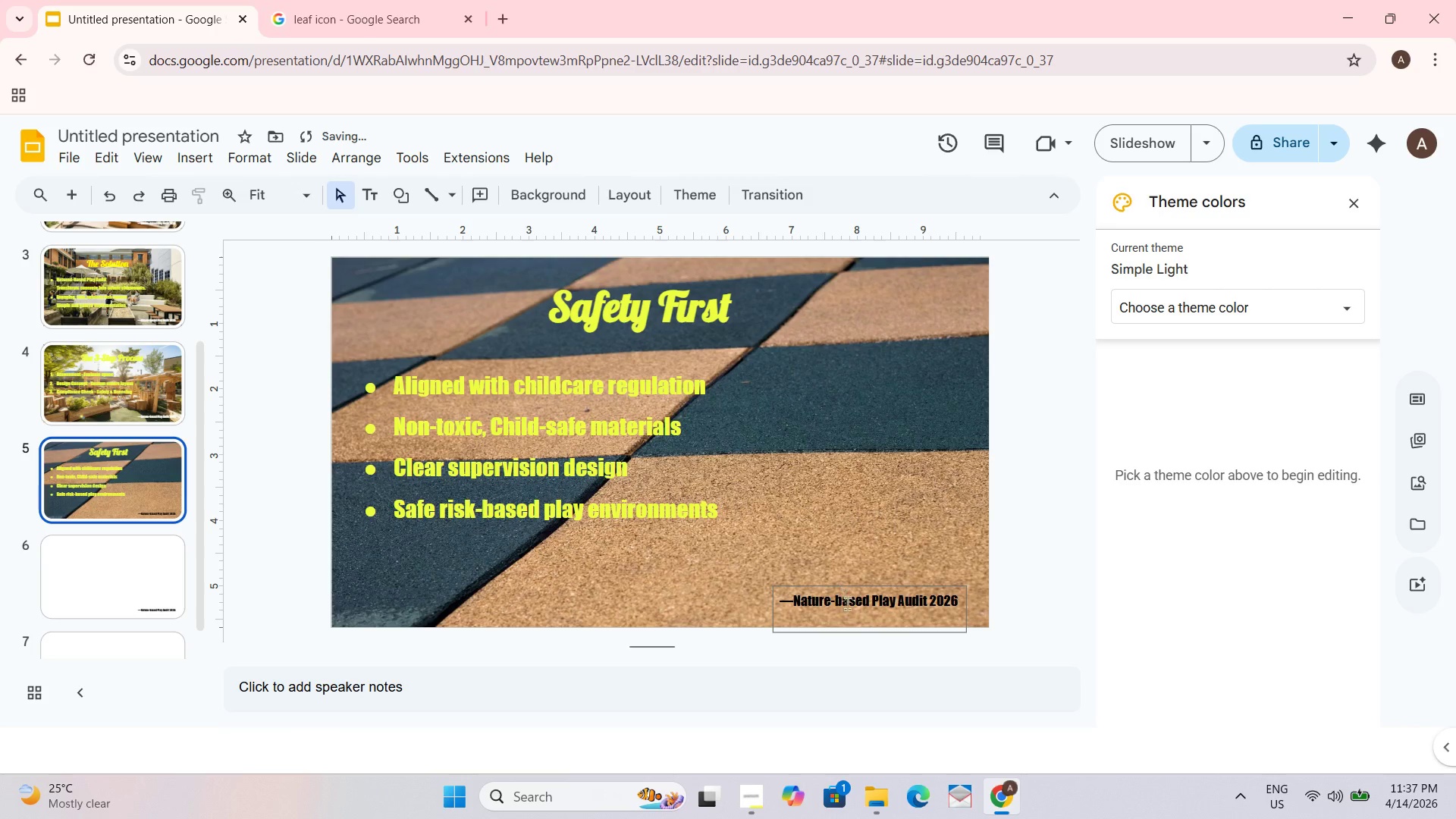 
key(Control+A)
 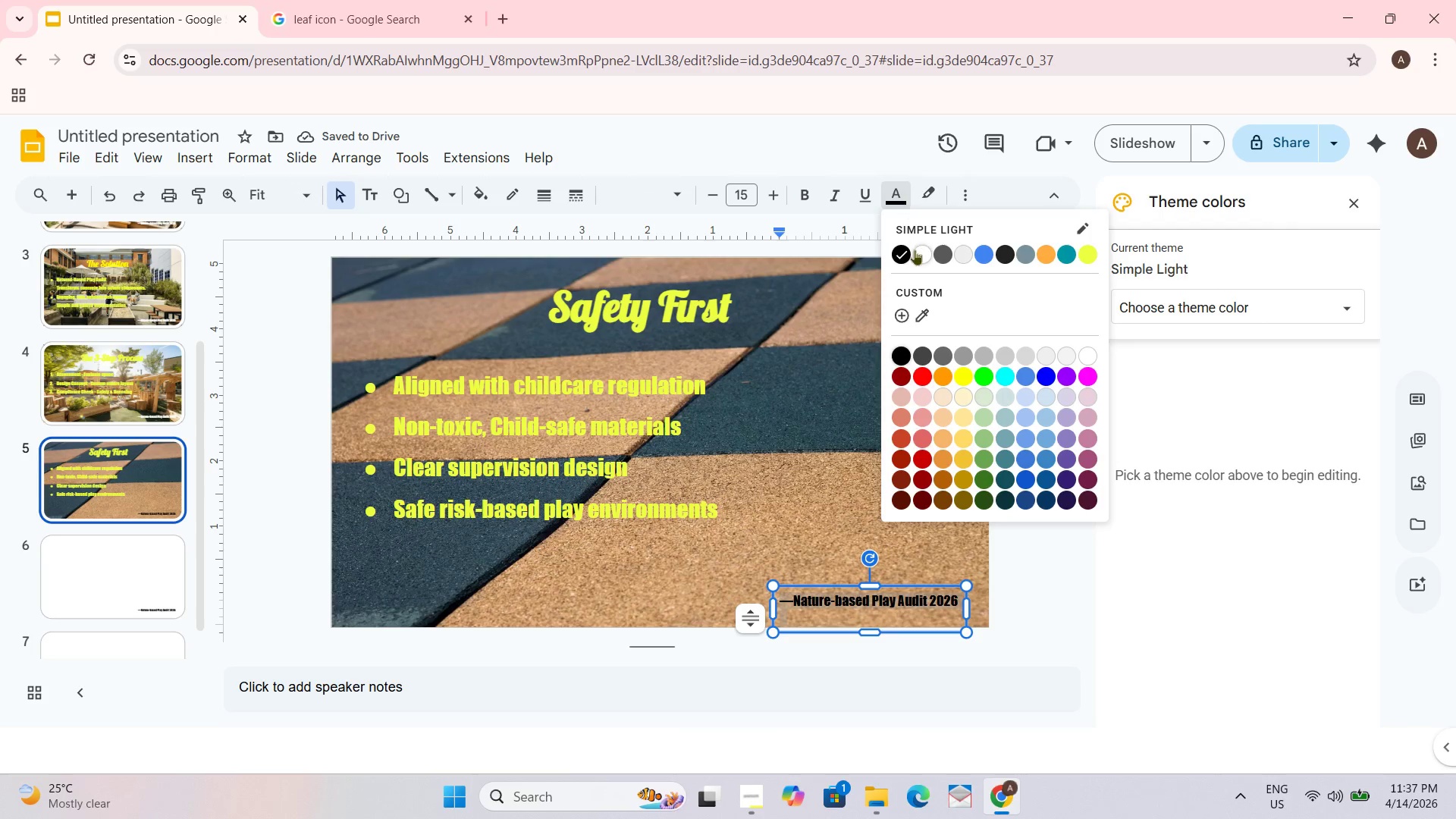 
left_click([915, 249])
 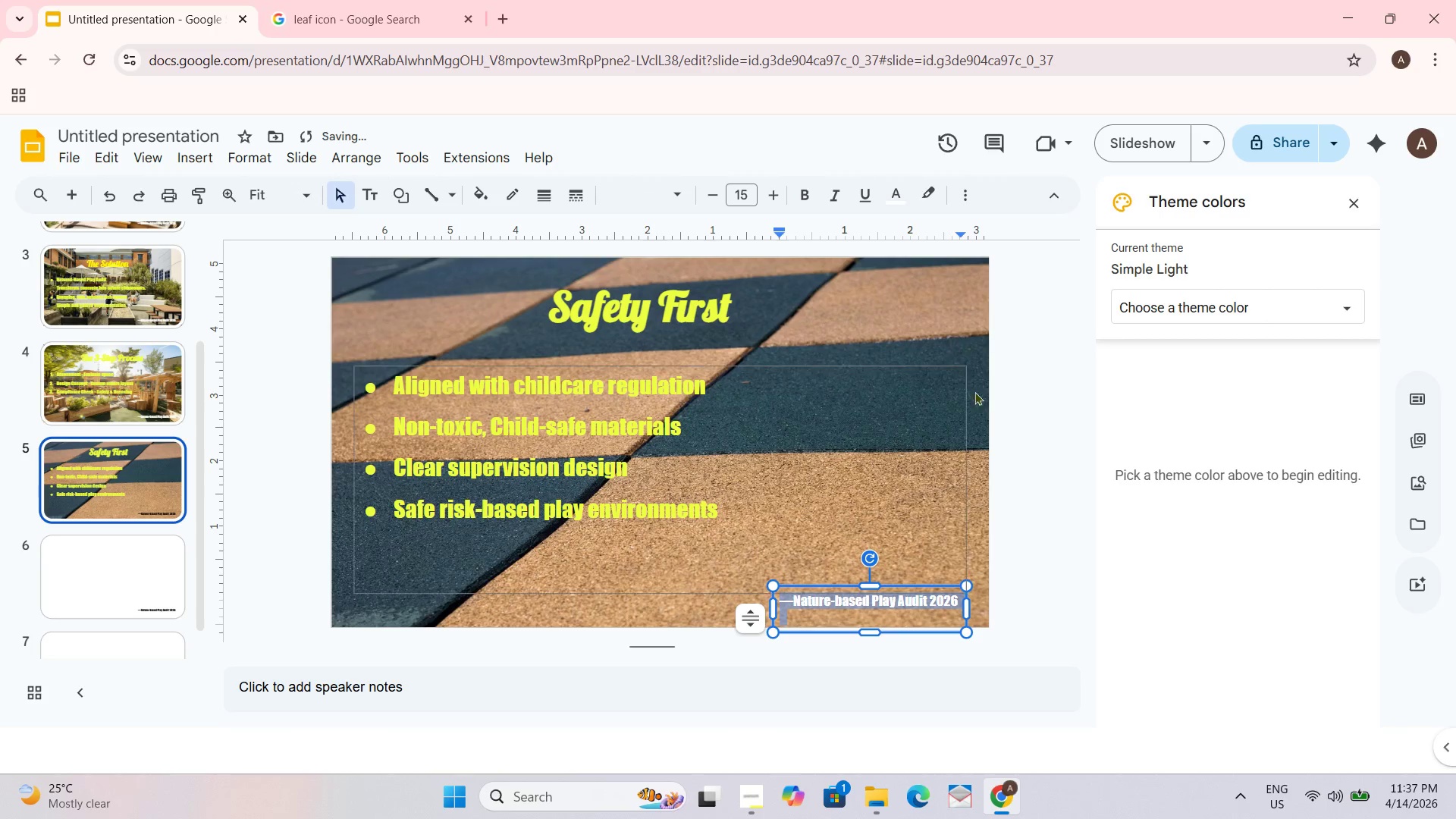 
left_click_drag(start_coordinate=[994, 428], to_coordinate=[997, 440])
 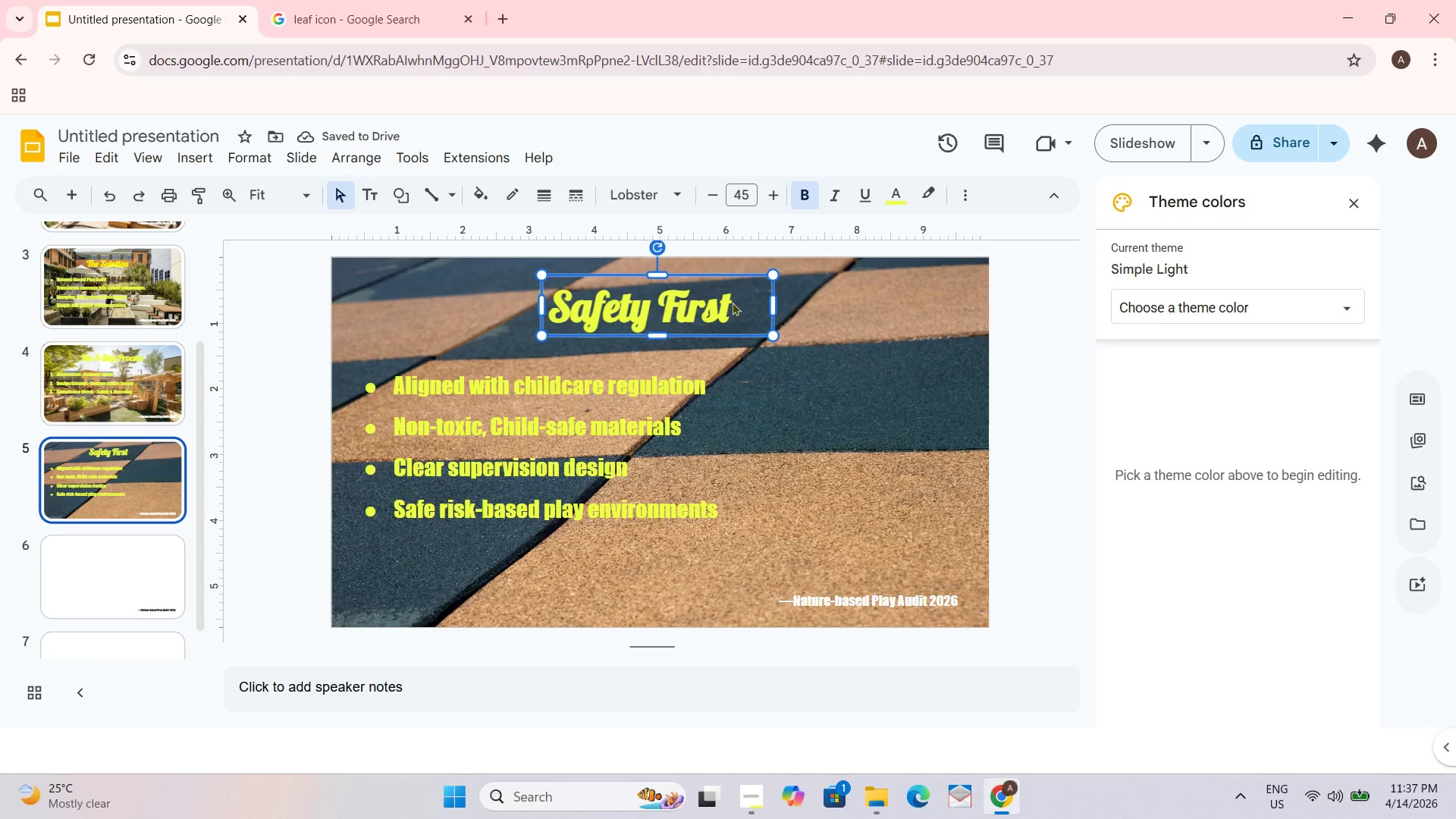 
wait(5.73)
 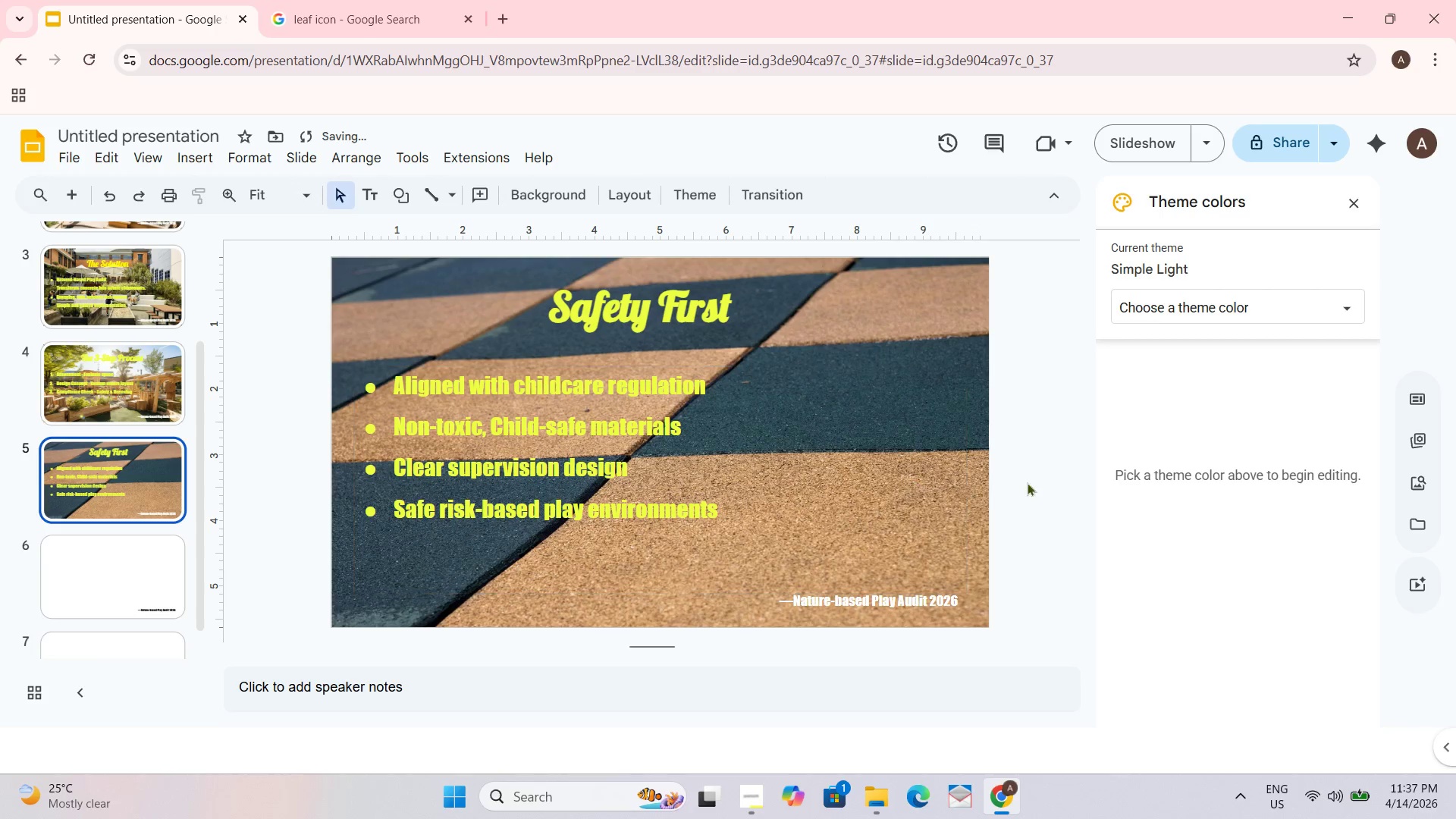 
key(Minus)
 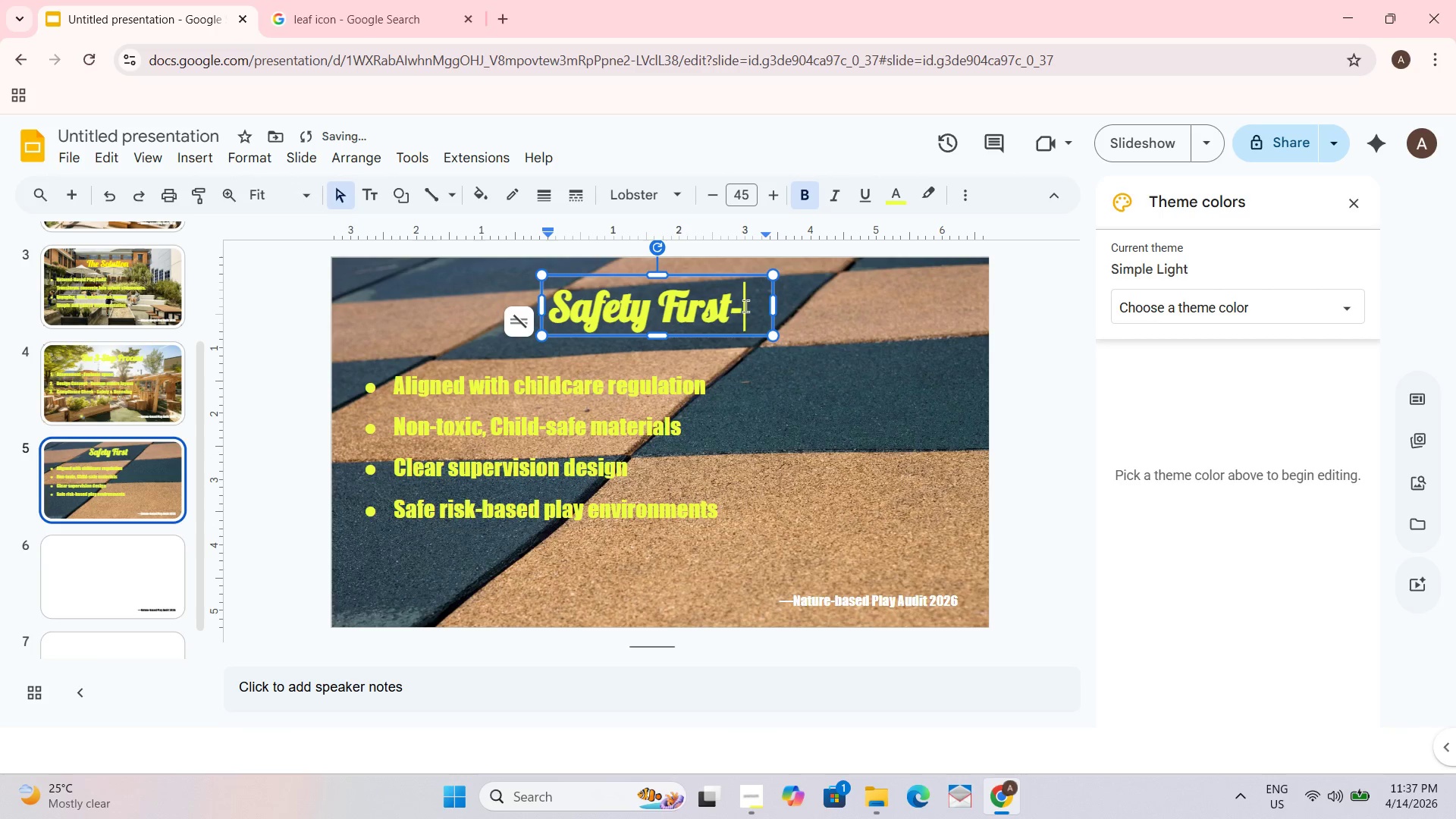 
key(Minus)
 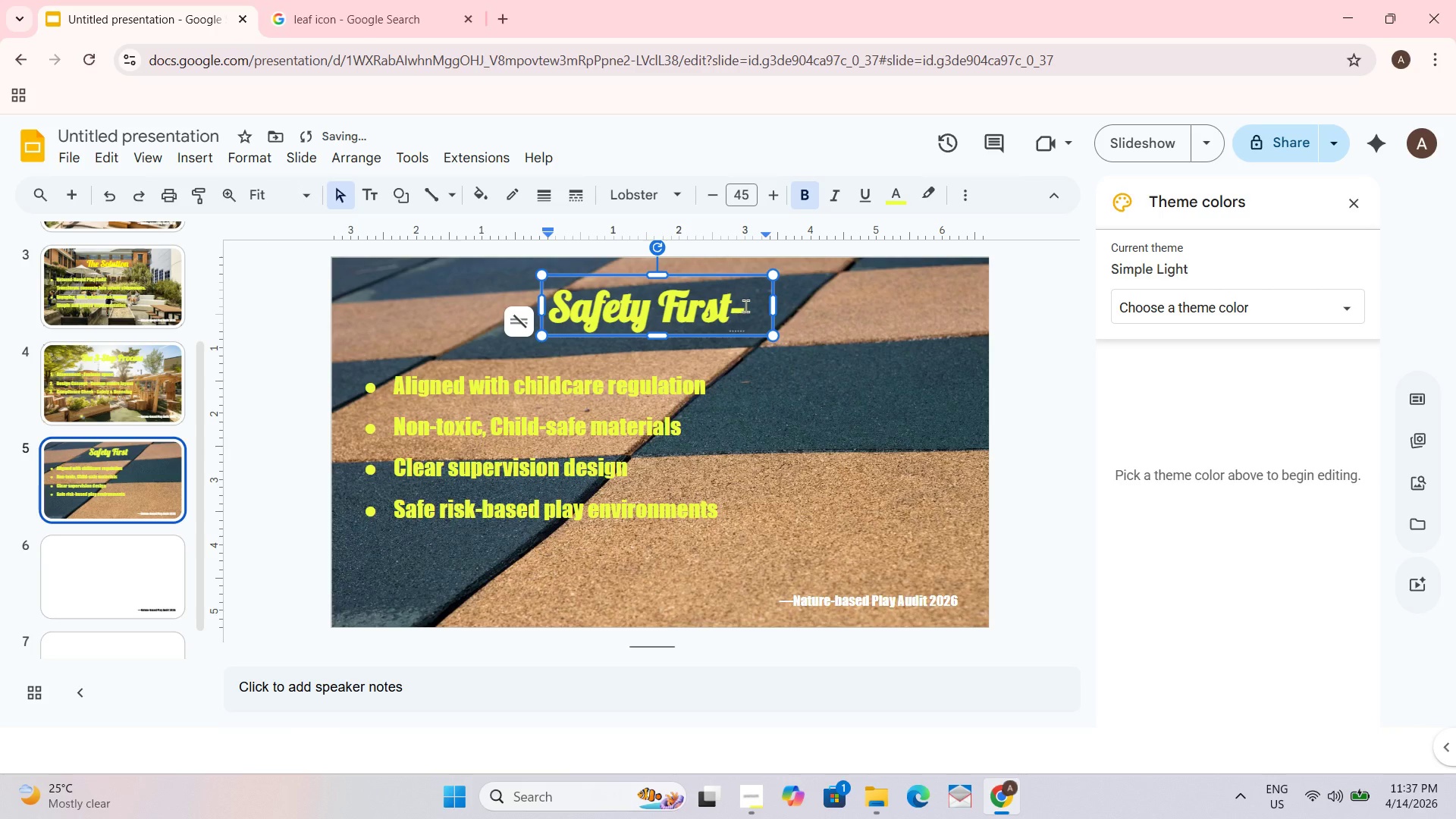 
key(Minus)
 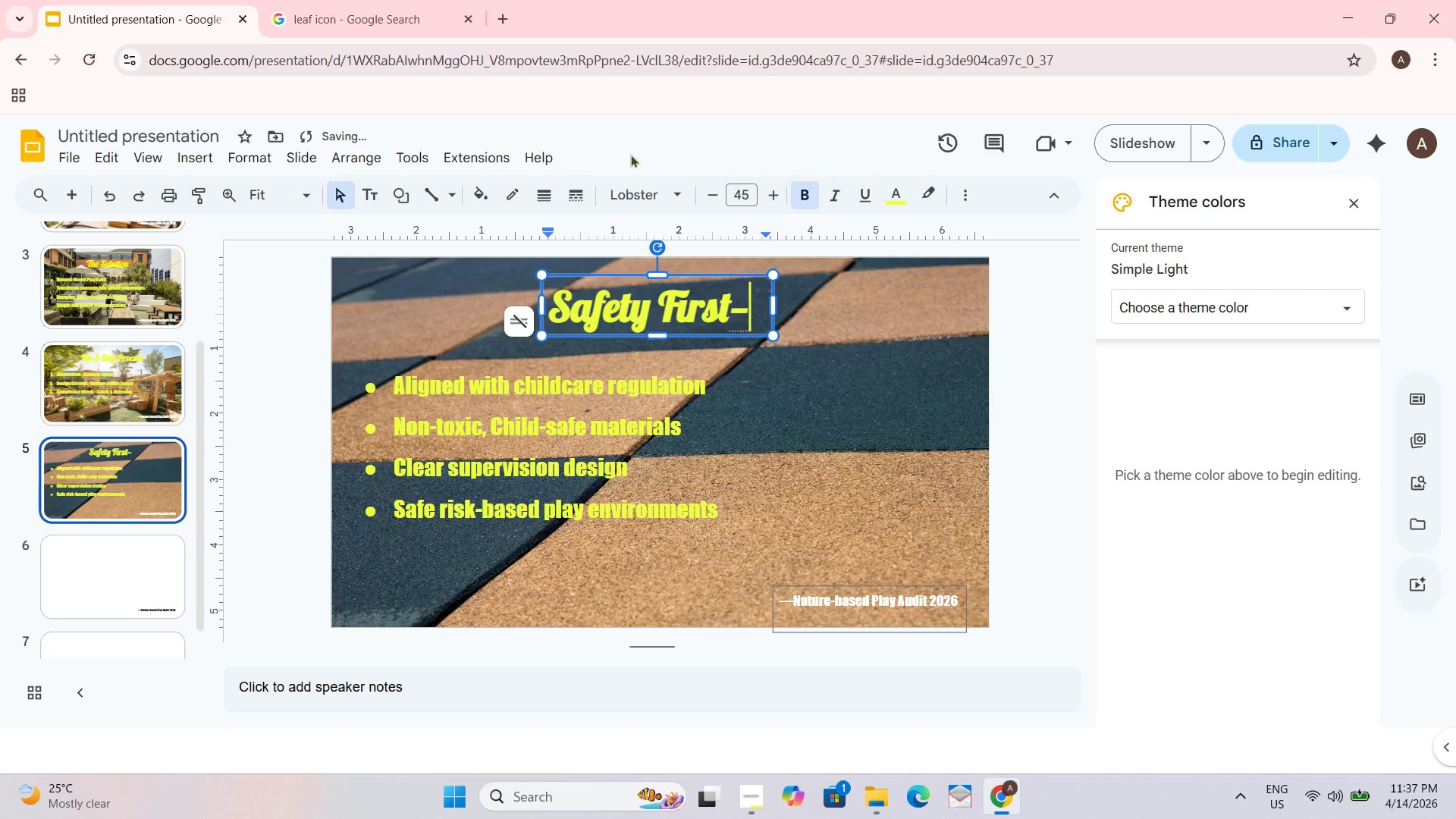 
left_click([557, 306])
 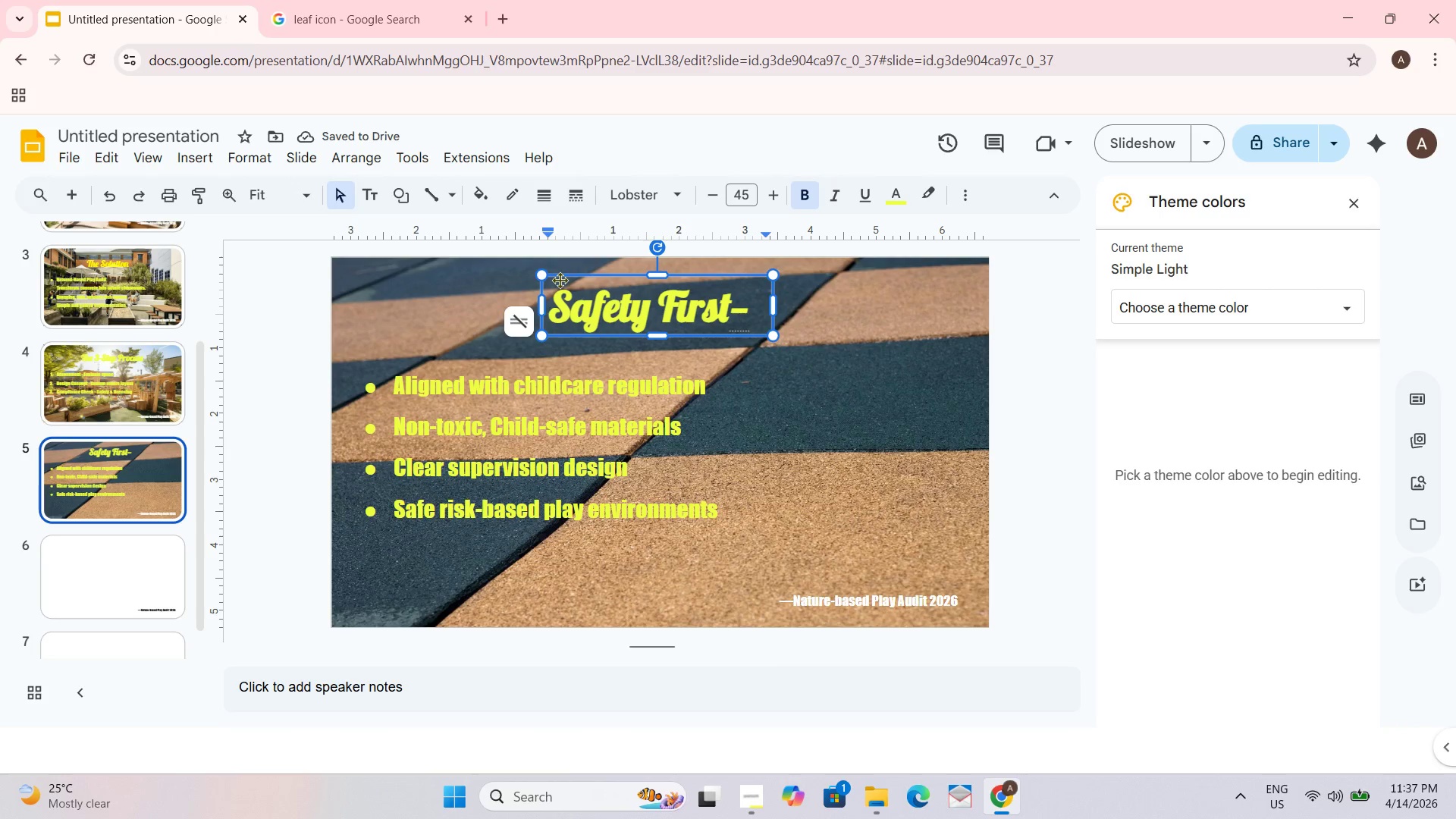 
key(Minus)
 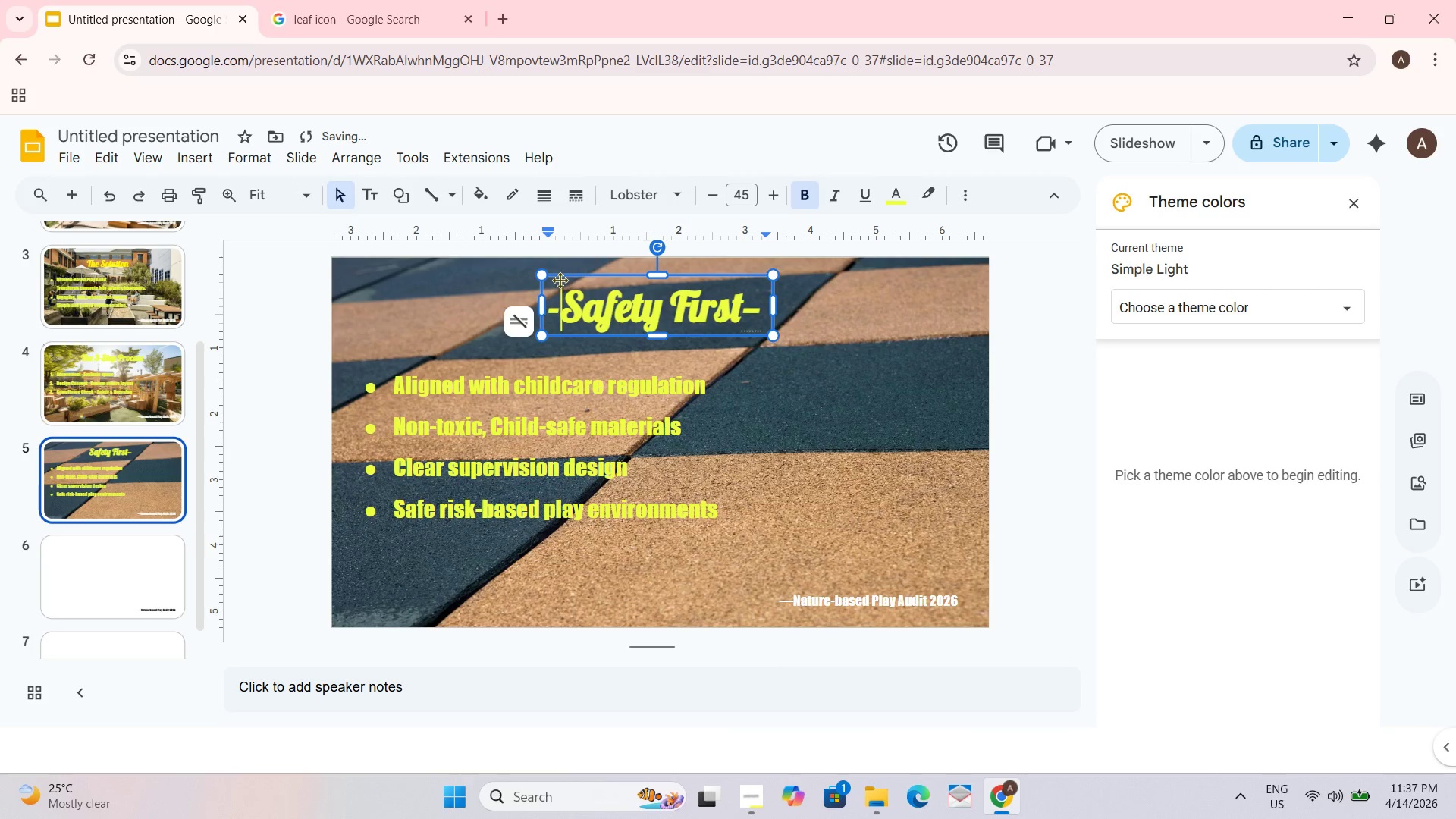 
key(Minus)
 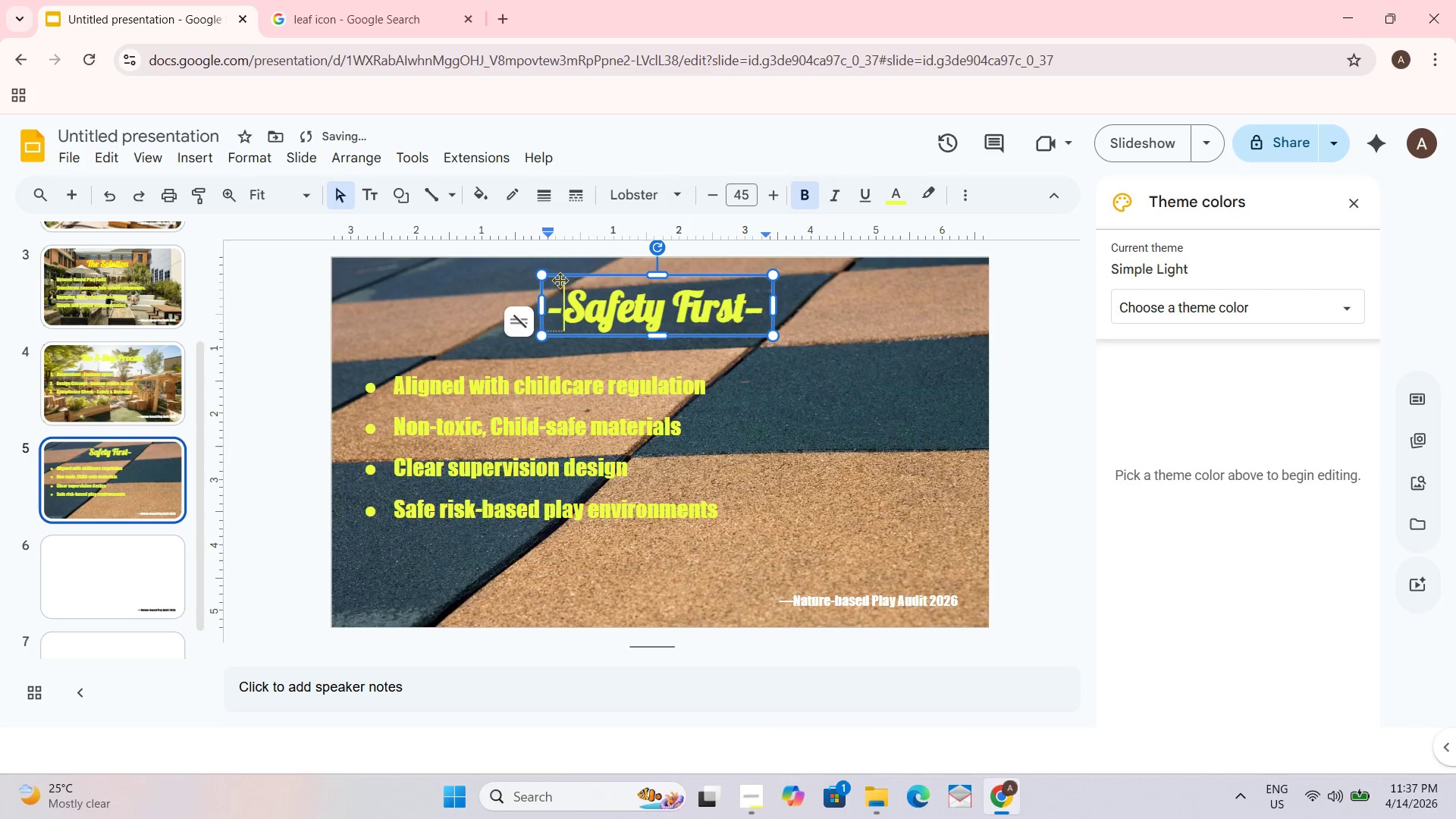 
key(Minus)
 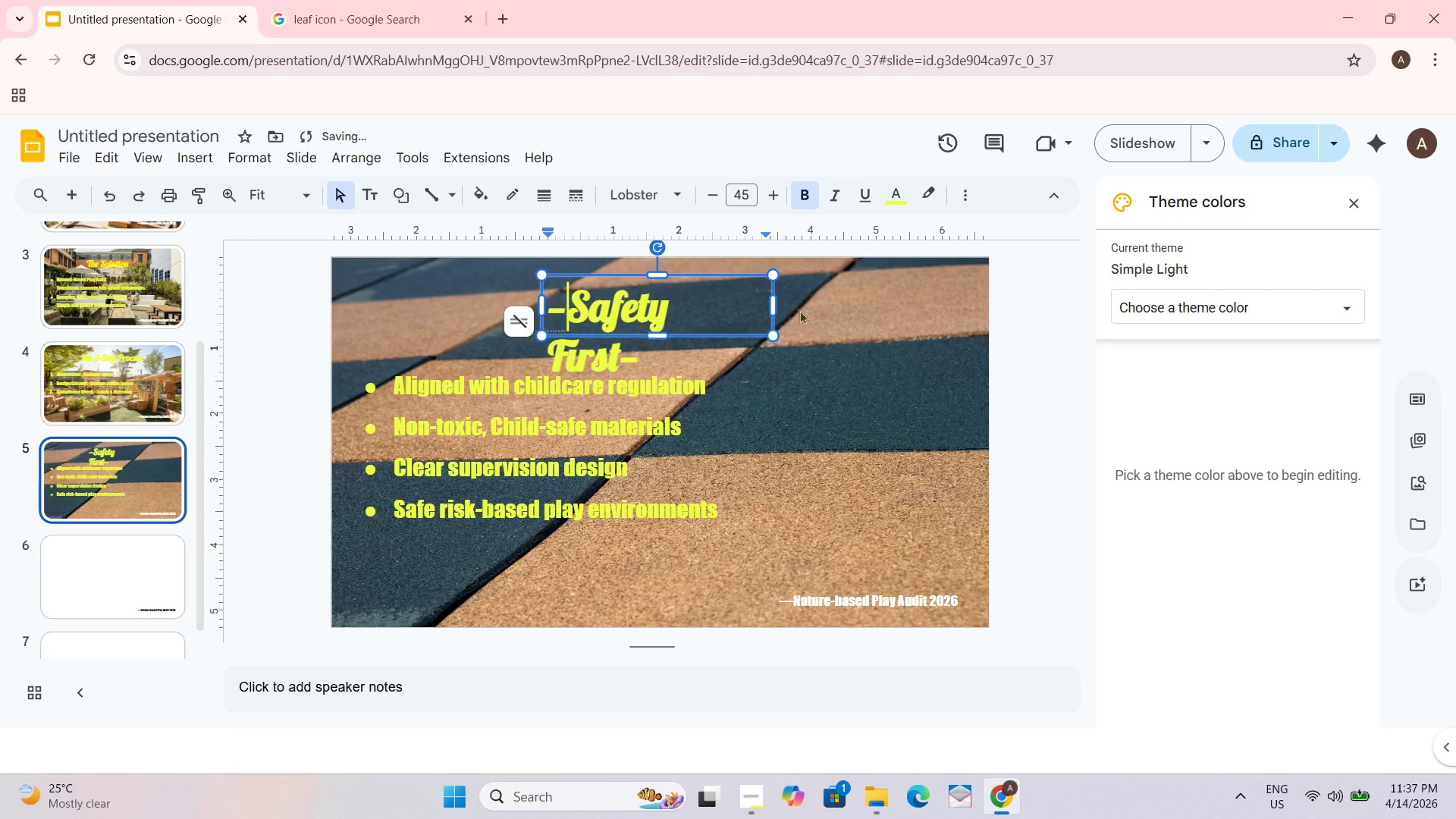 
left_click_drag(start_coordinate=[774, 305], to_coordinate=[781, 303])
 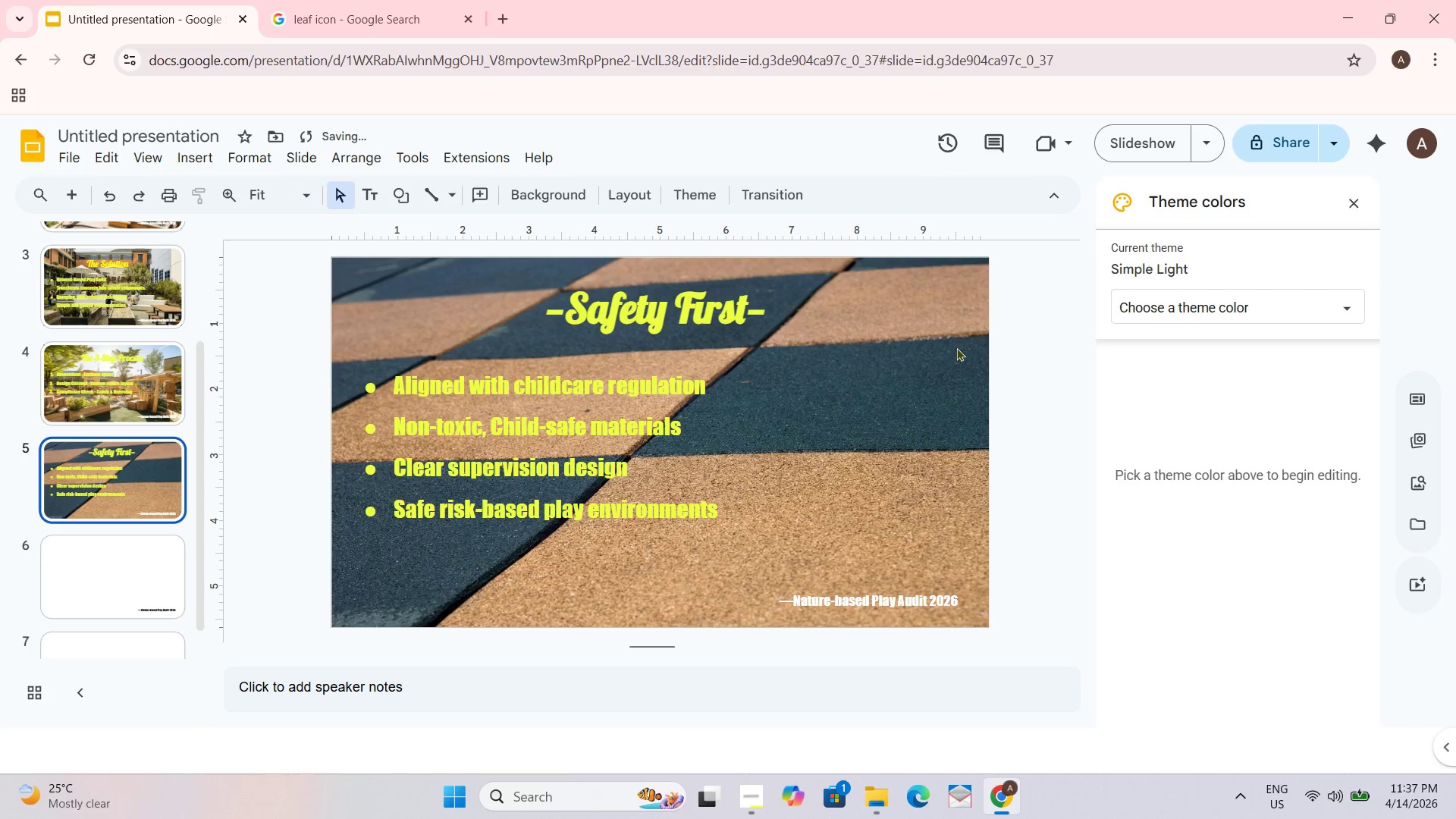 
left_click([124, 400])
 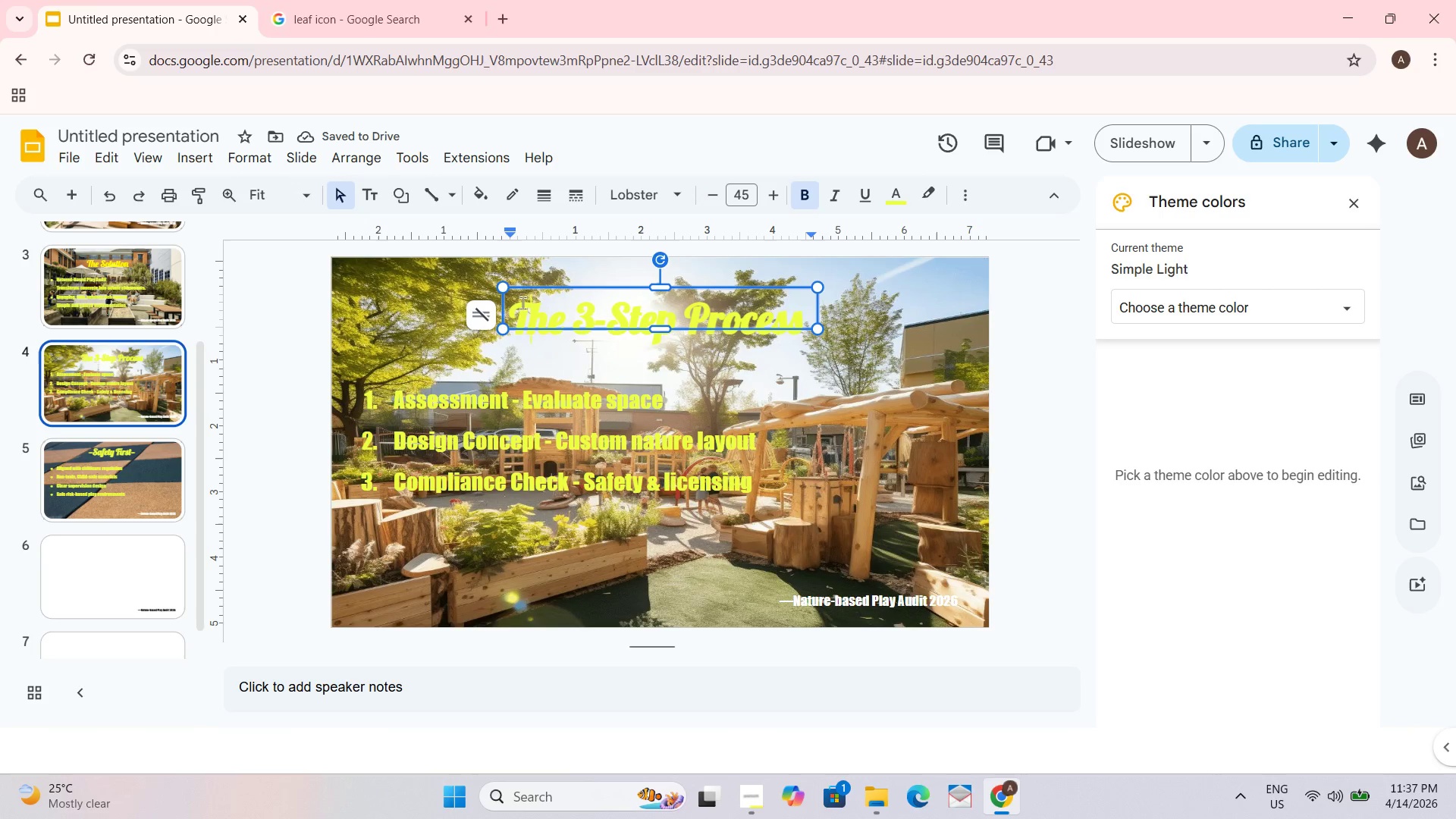 
left_click([513, 310])
 